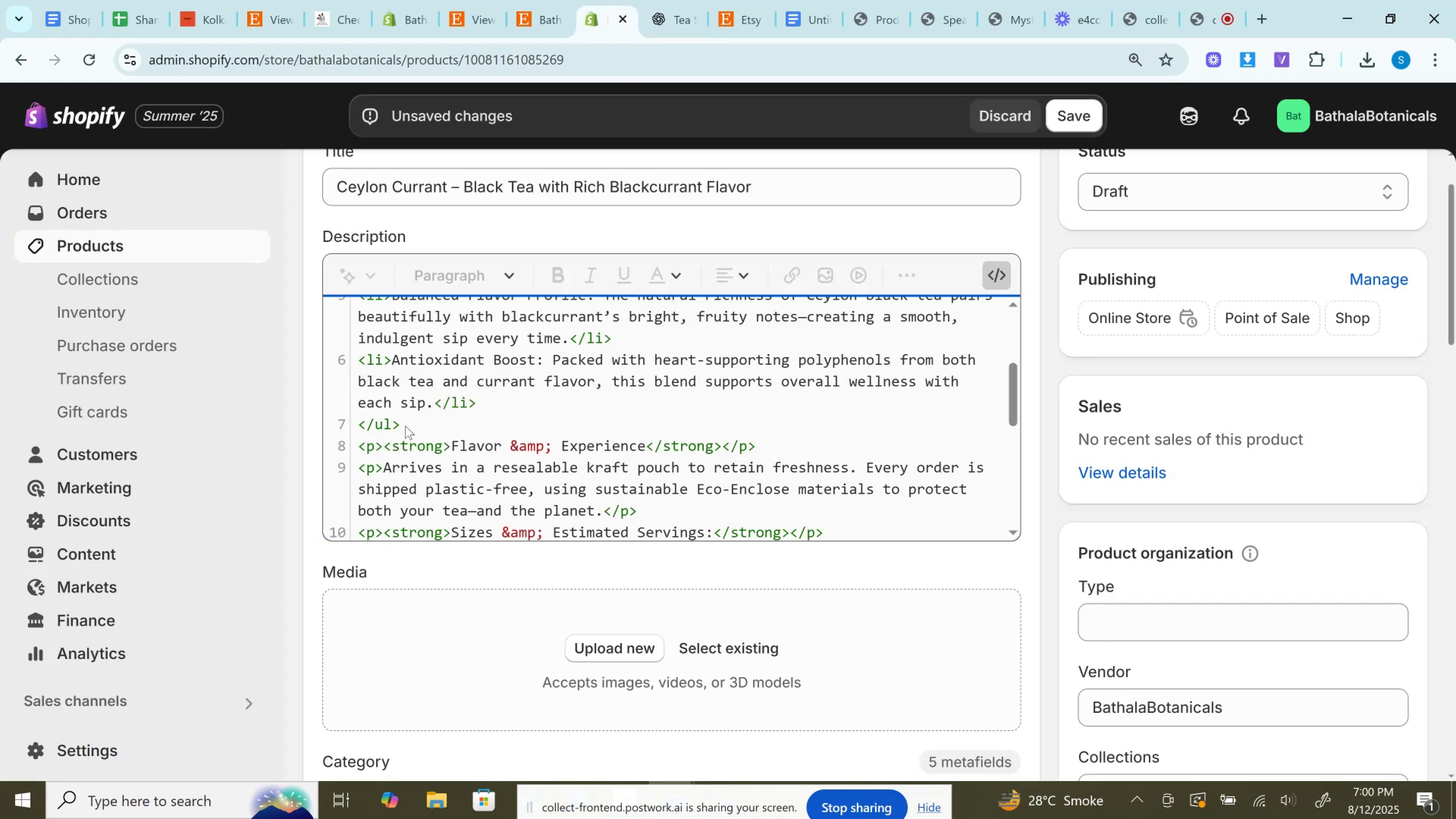 
scroll: coordinate [480, 380], scroll_direction: up, amount: 1.0
 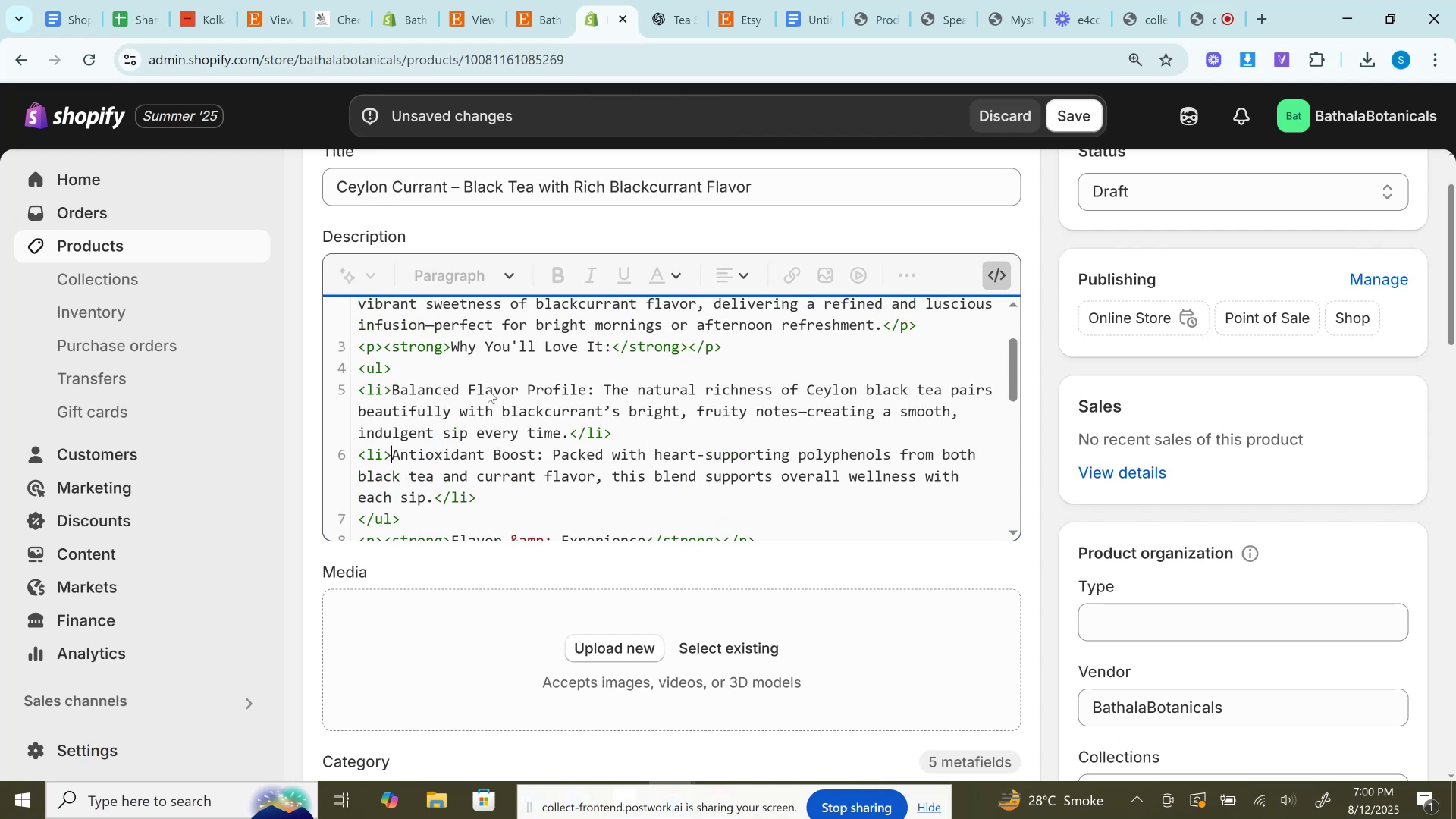 
scroll: coordinate [488, 390], scroll_direction: down, amount: 1.0
 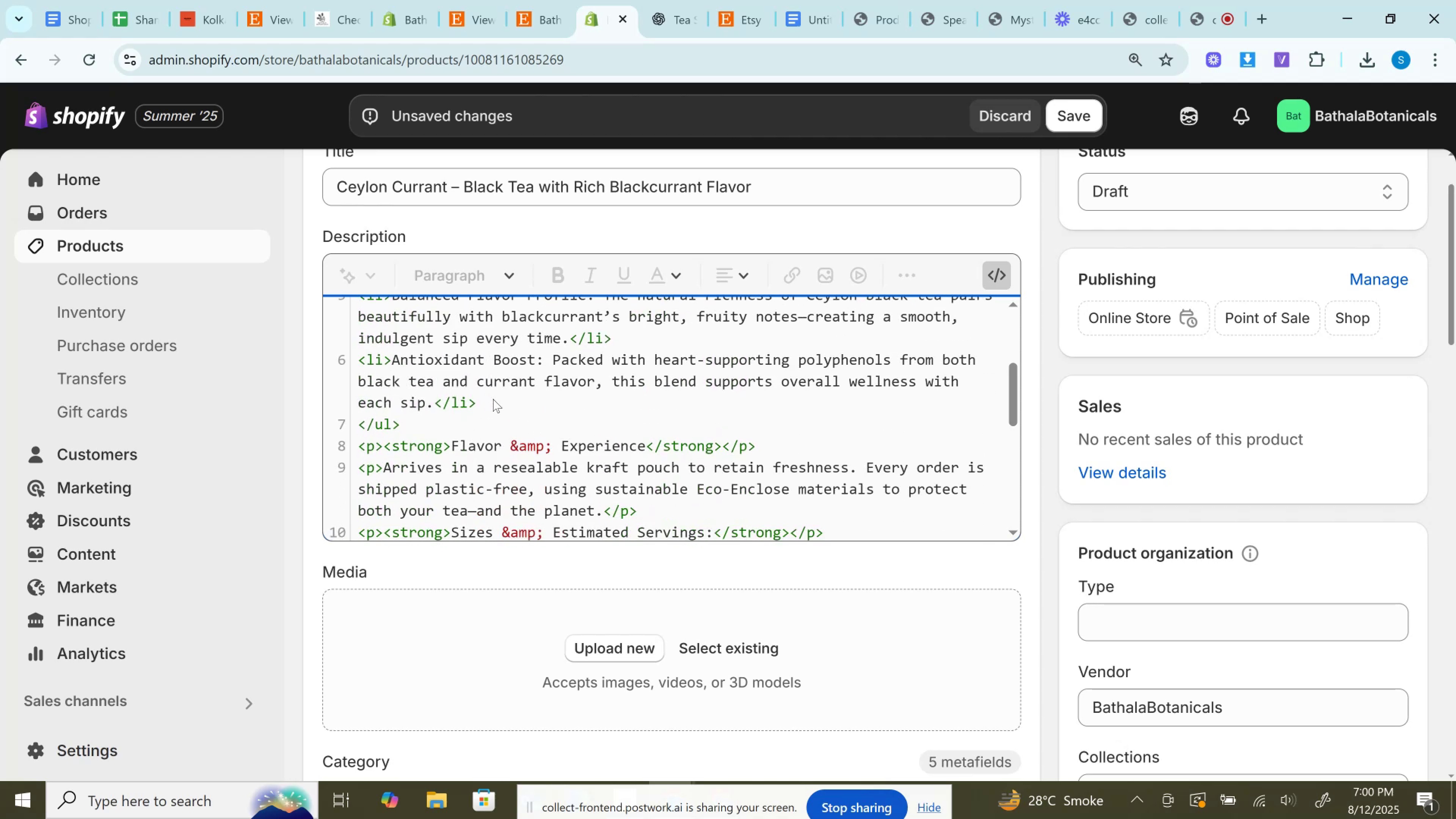 
left_click([493, 399])
 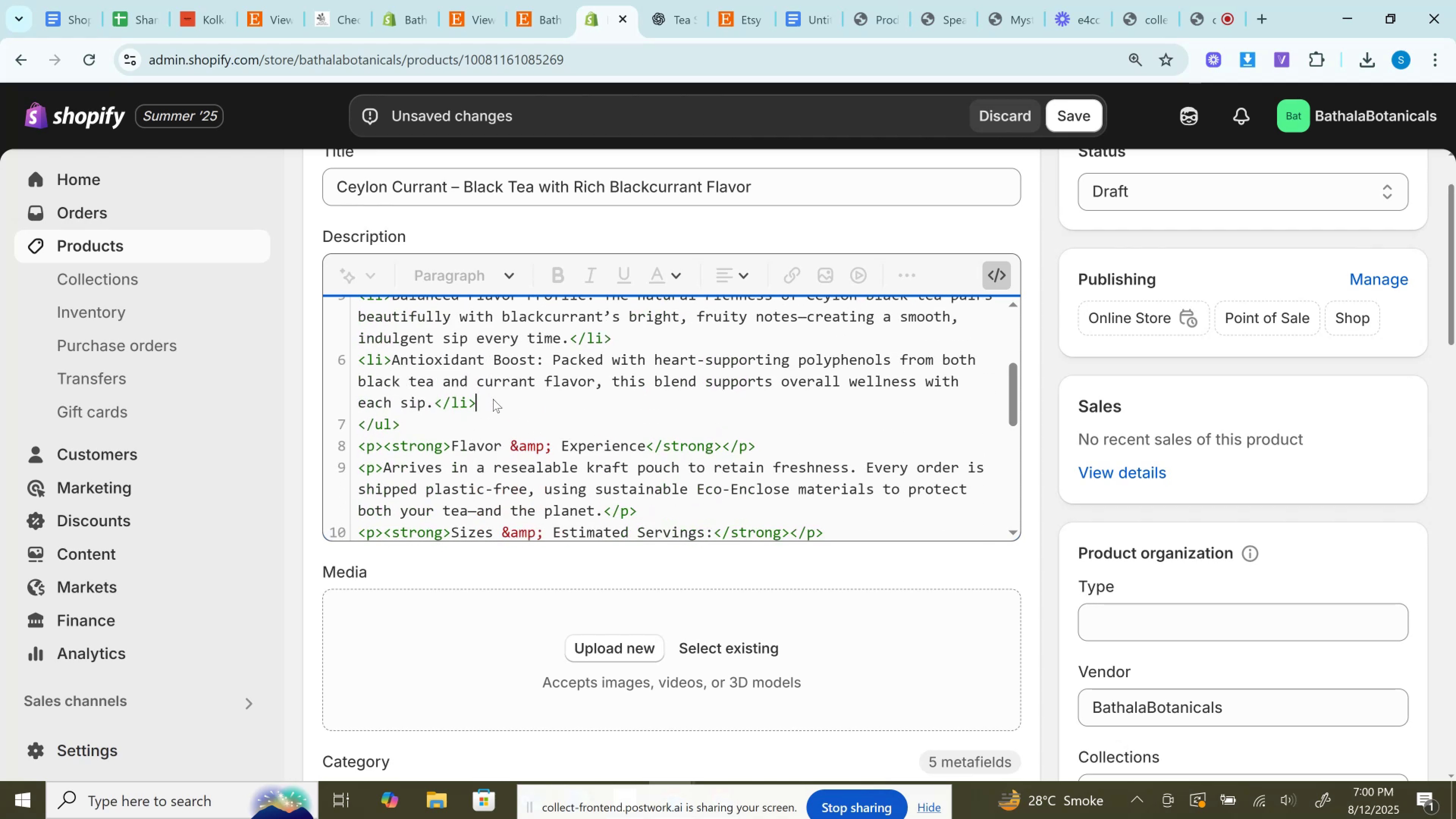 
key(Enter)
 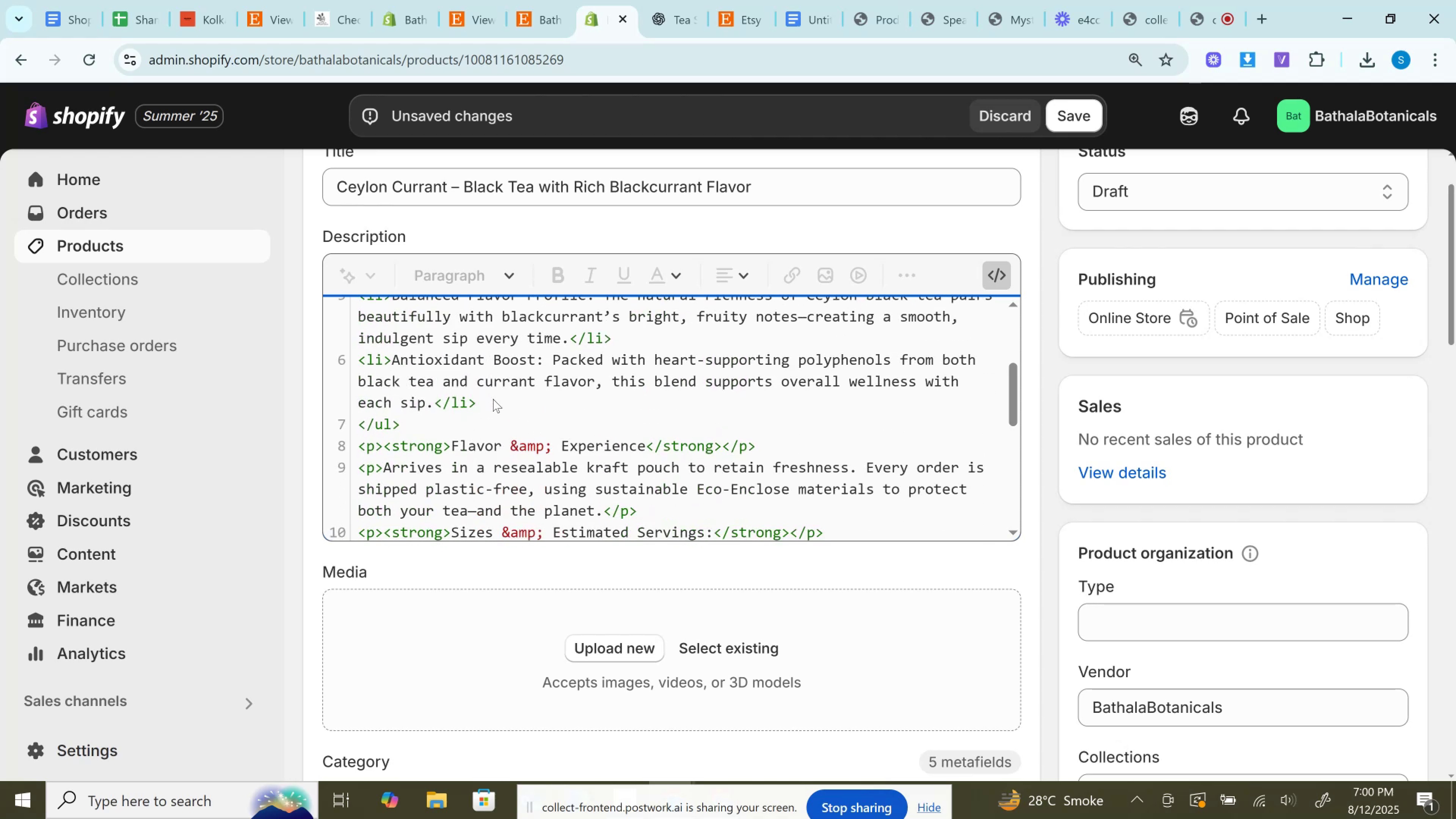 
type(<li></li>)
 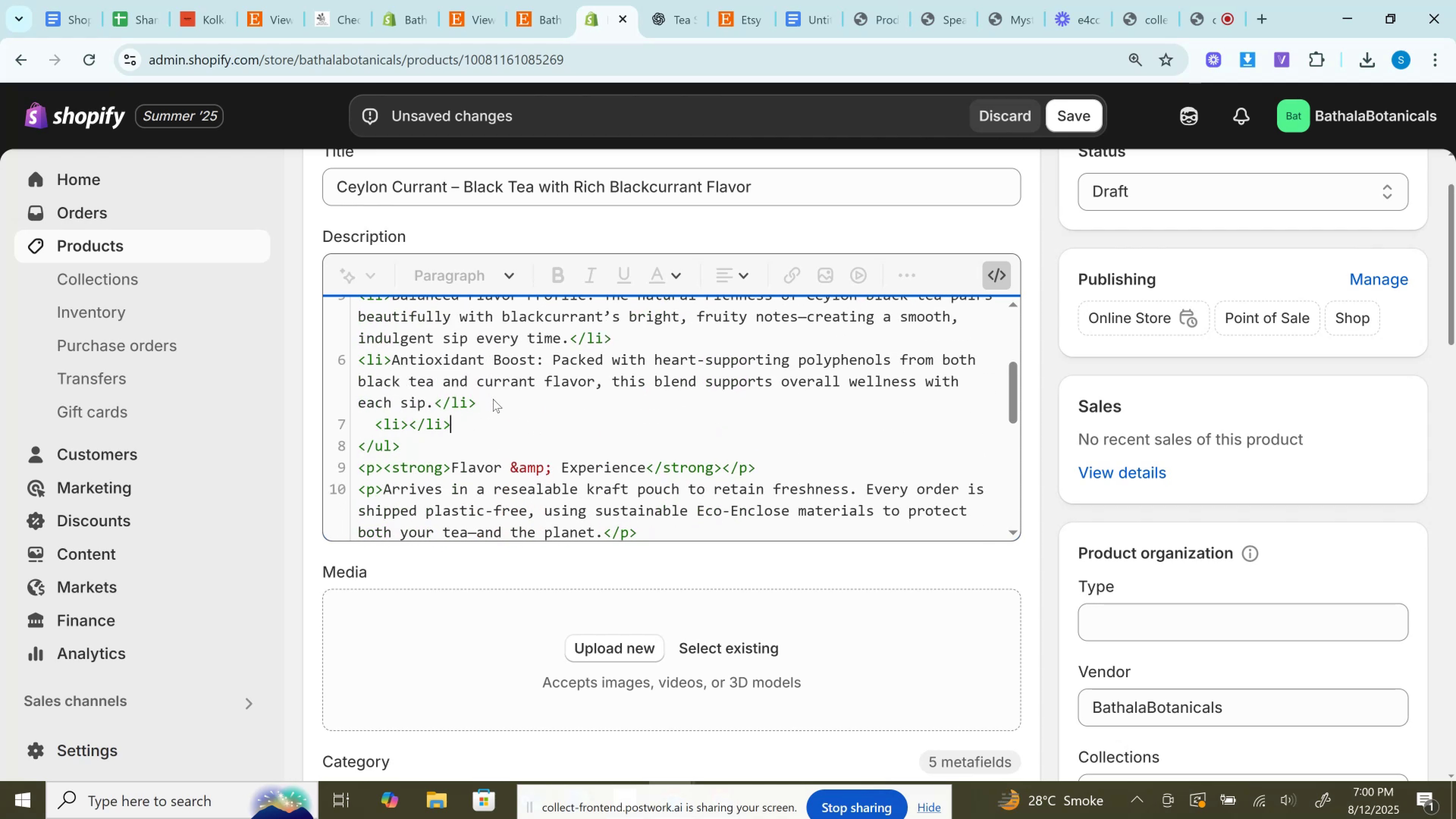 
left_click([408, 423])
 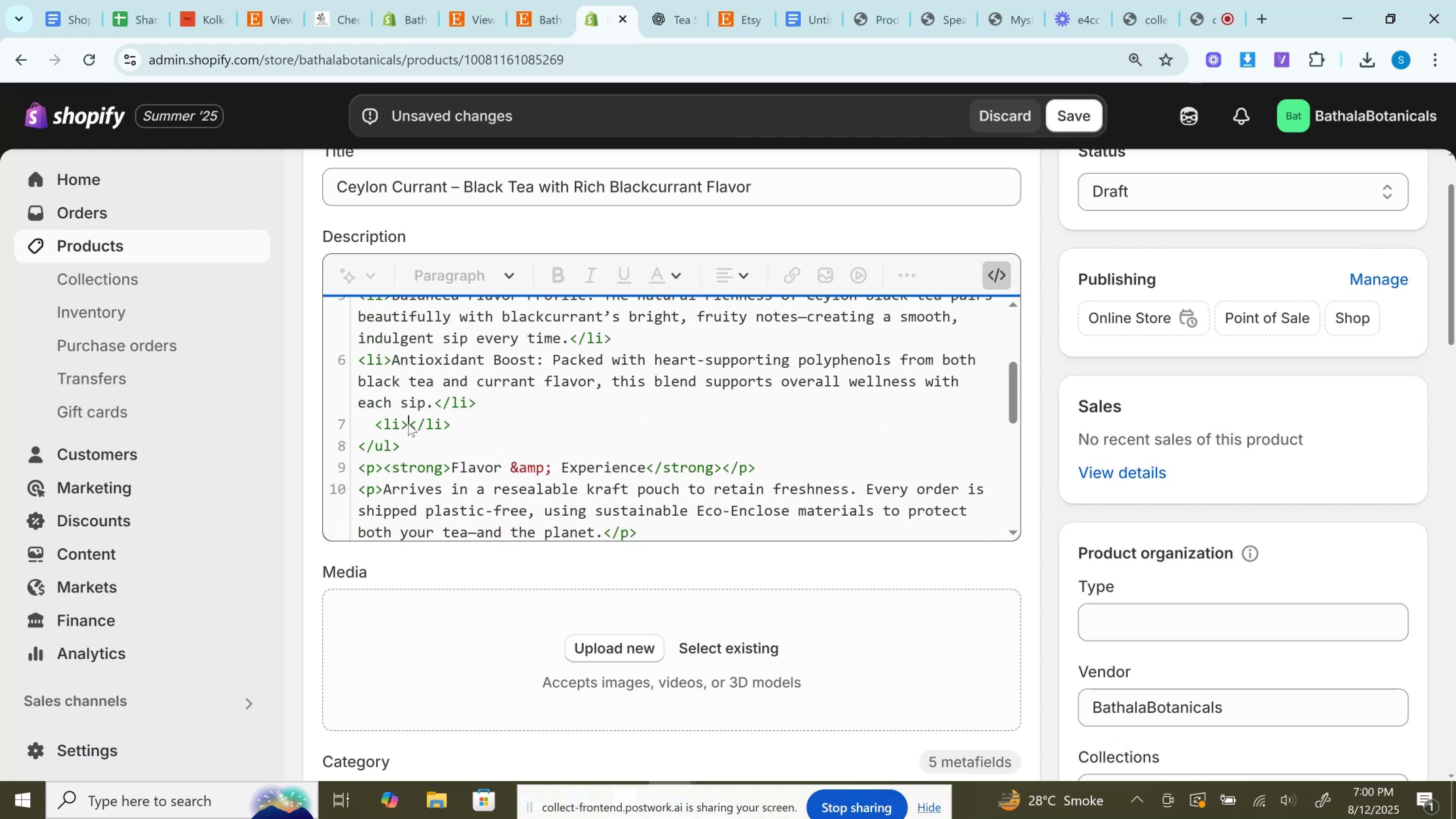 
key(Control+V)
 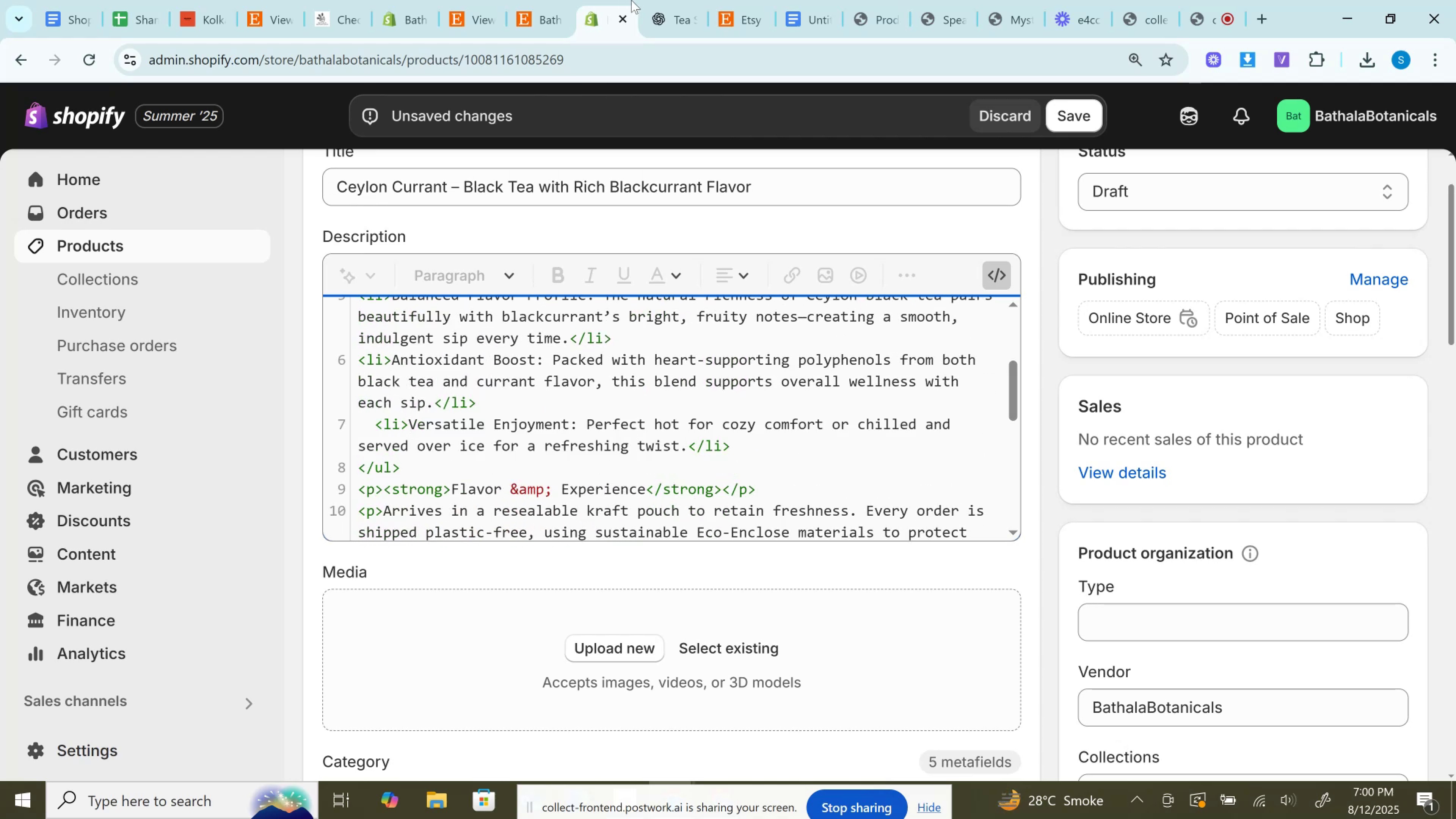 
left_click([659, 0])
 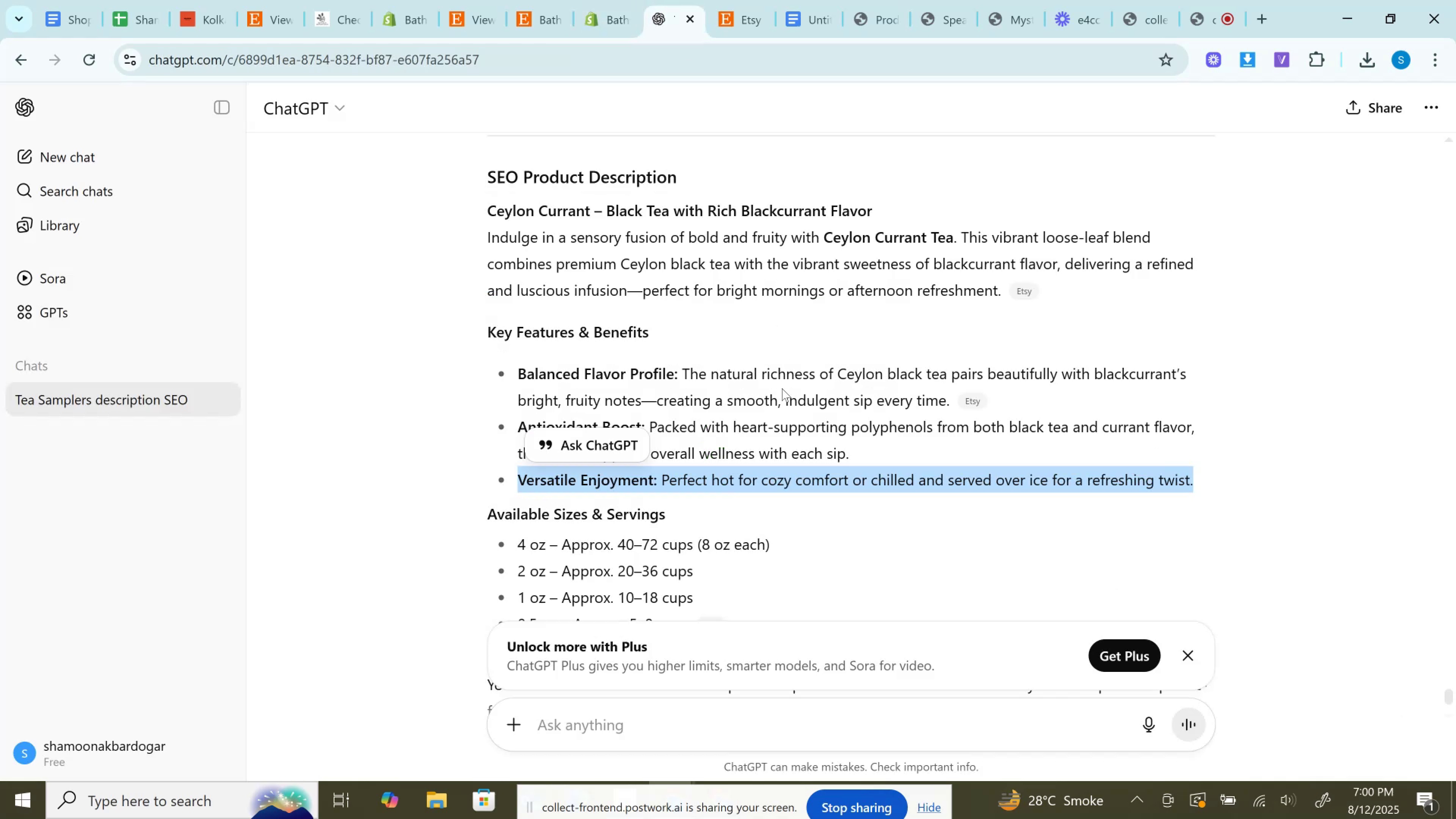 
scroll: coordinate [783, 397], scroll_direction: down, amount: 3.0
 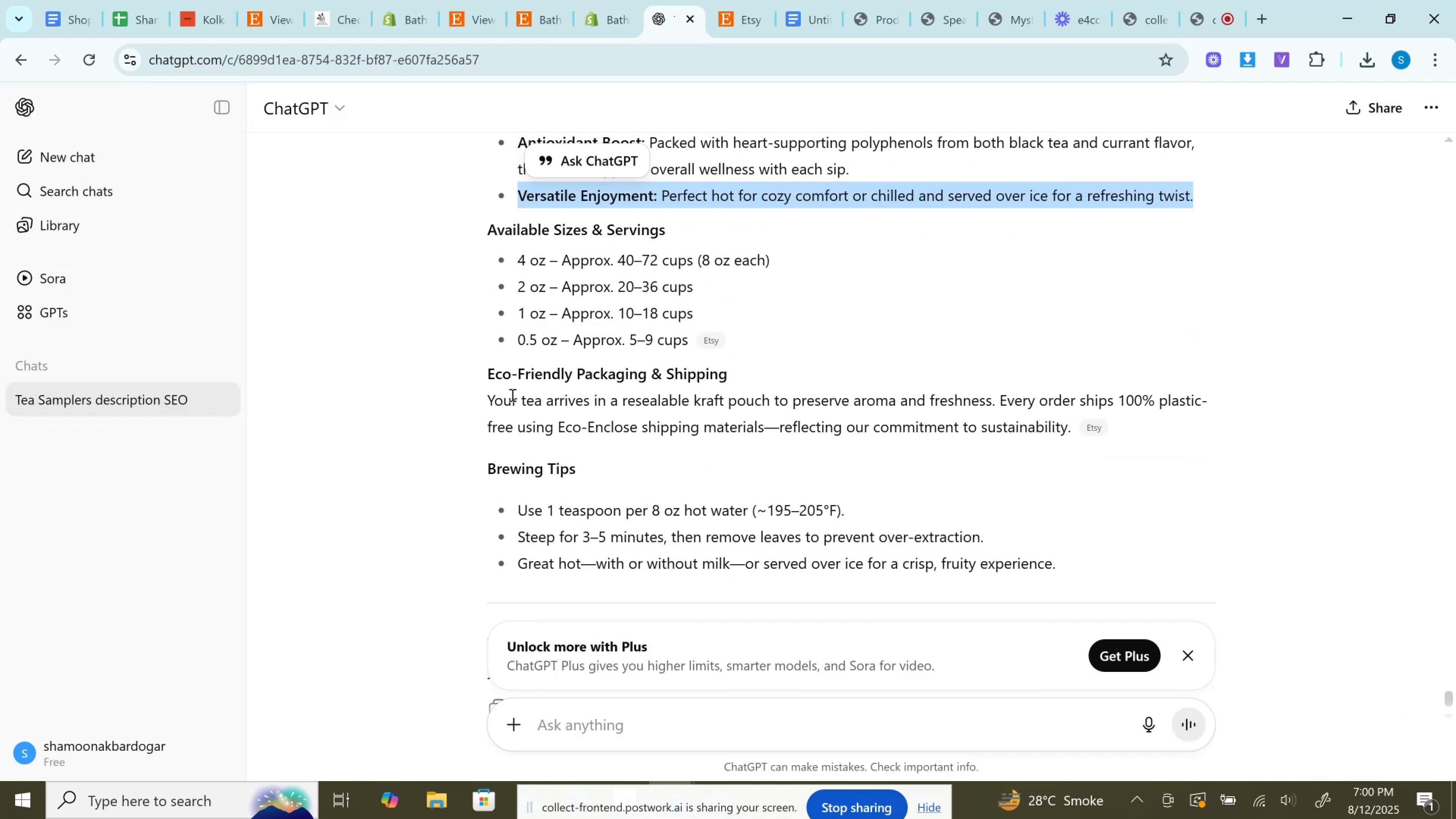 
left_click_drag(start_coordinate=[483, 401], to_coordinate=[1070, 436])
 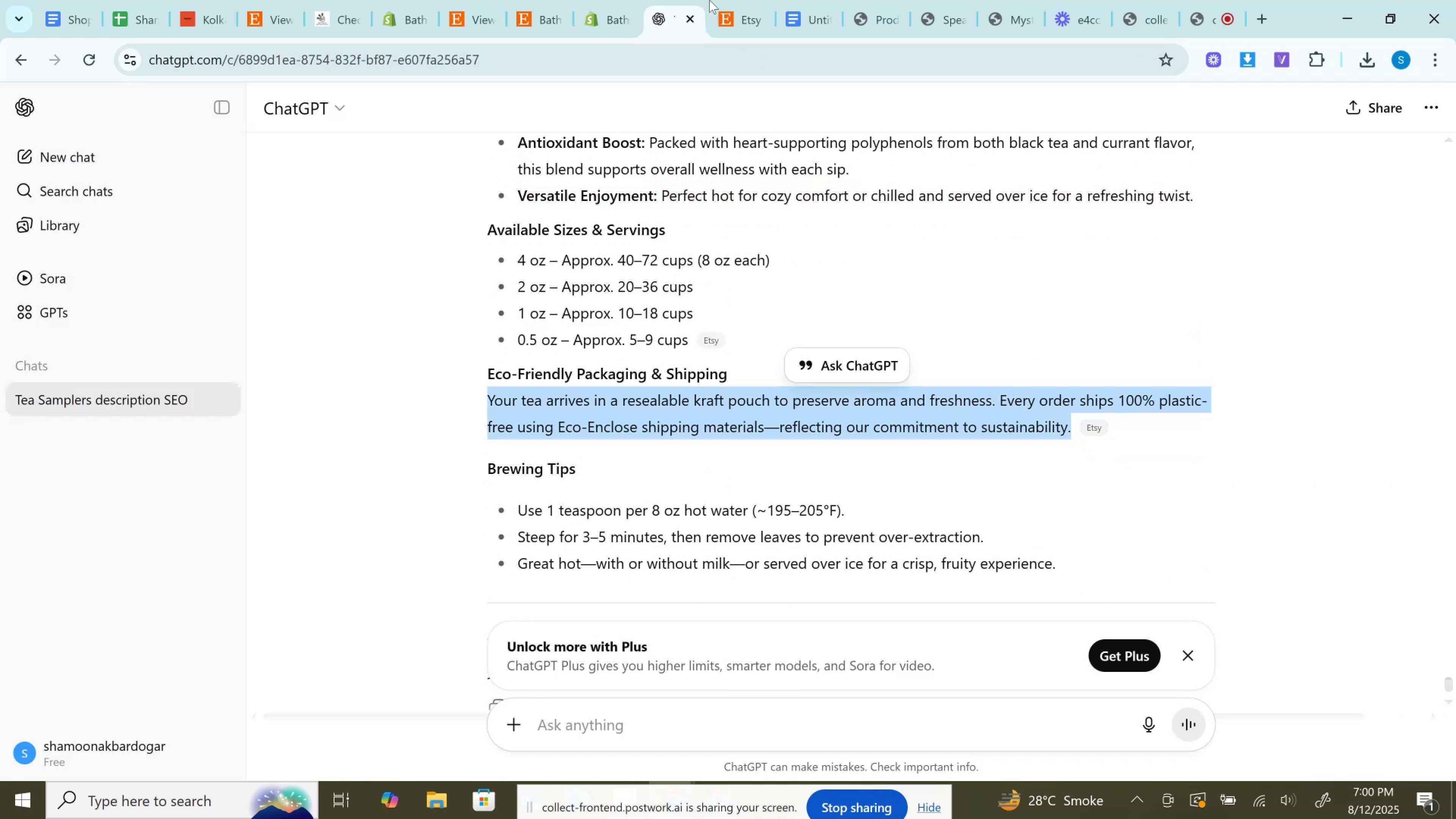 
key(Control+C)
 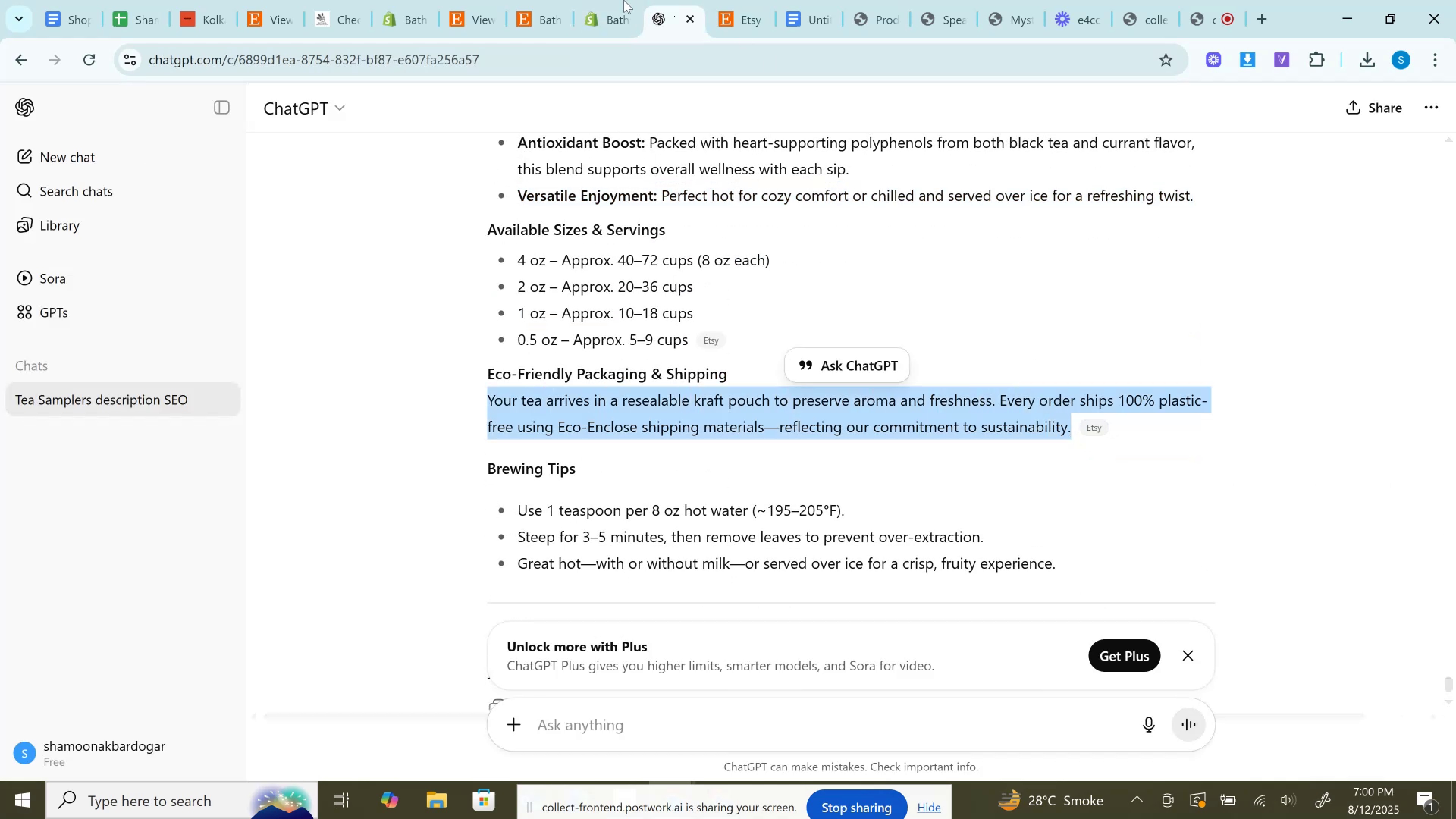 
left_click([611, 0])
 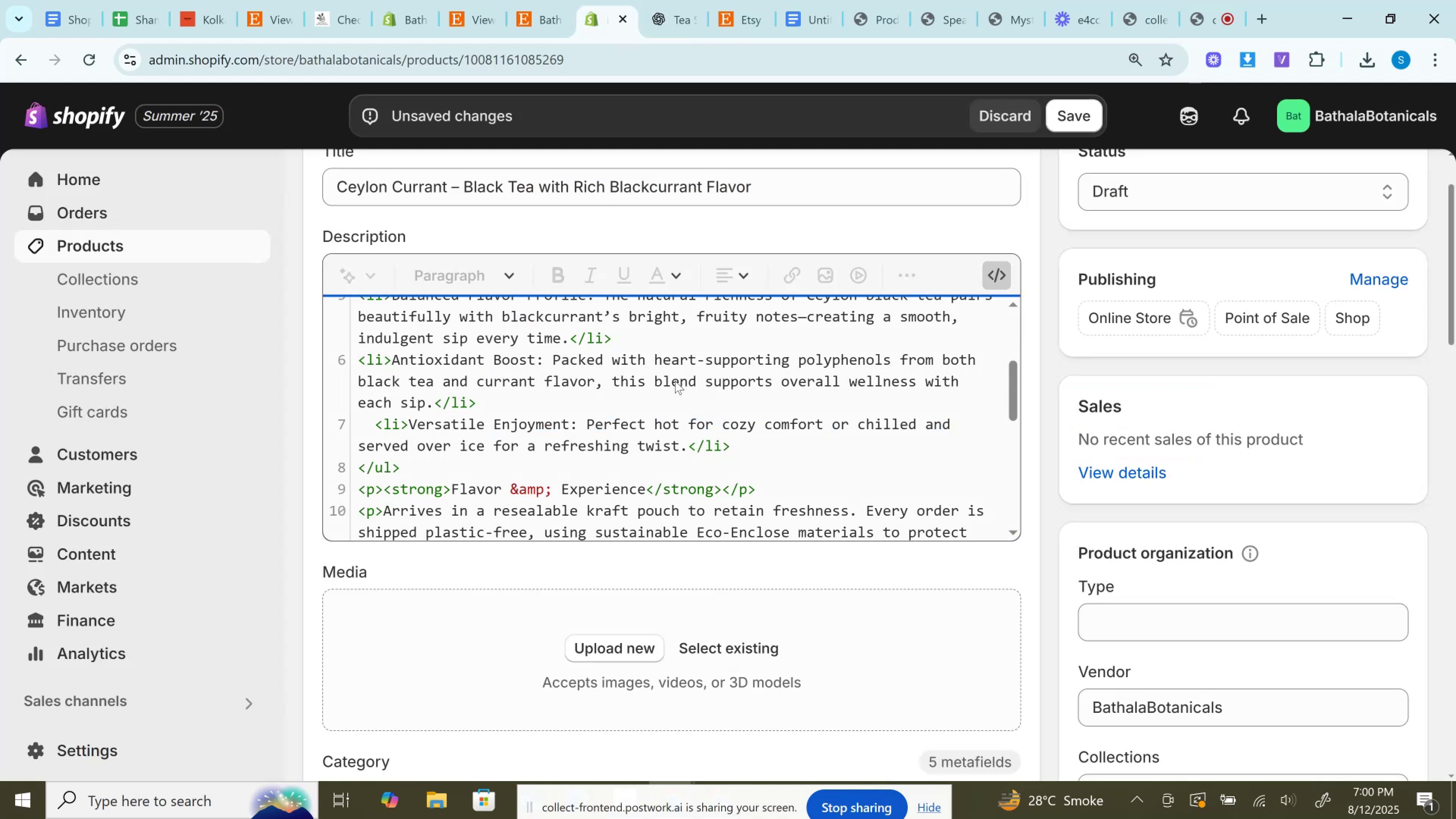 
scroll: coordinate [446, 417], scroll_direction: down, amount: 4.0
 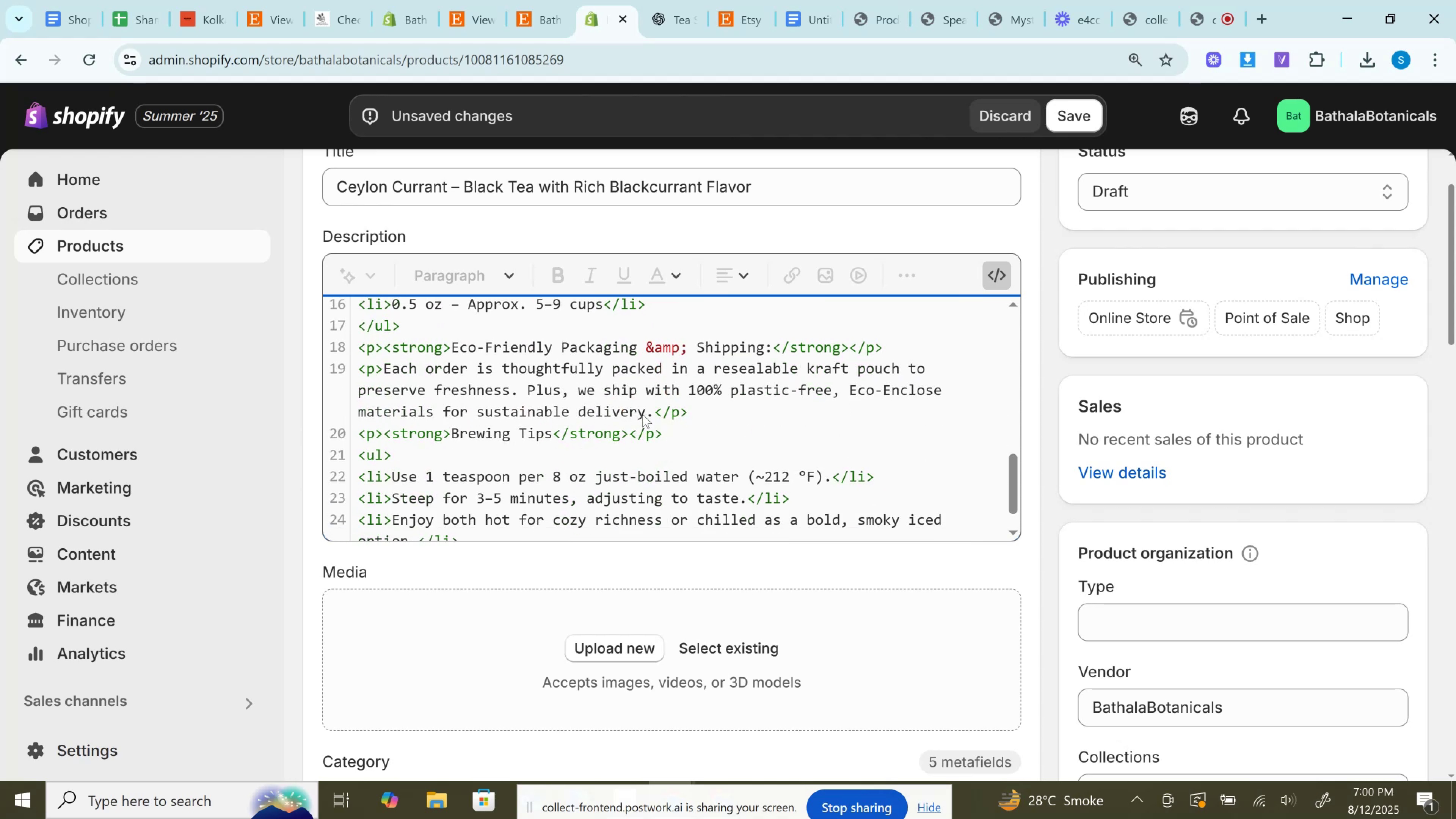 
left_click_drag(start_coordinate=[652, 415], to_coordinate=[384, 366])
 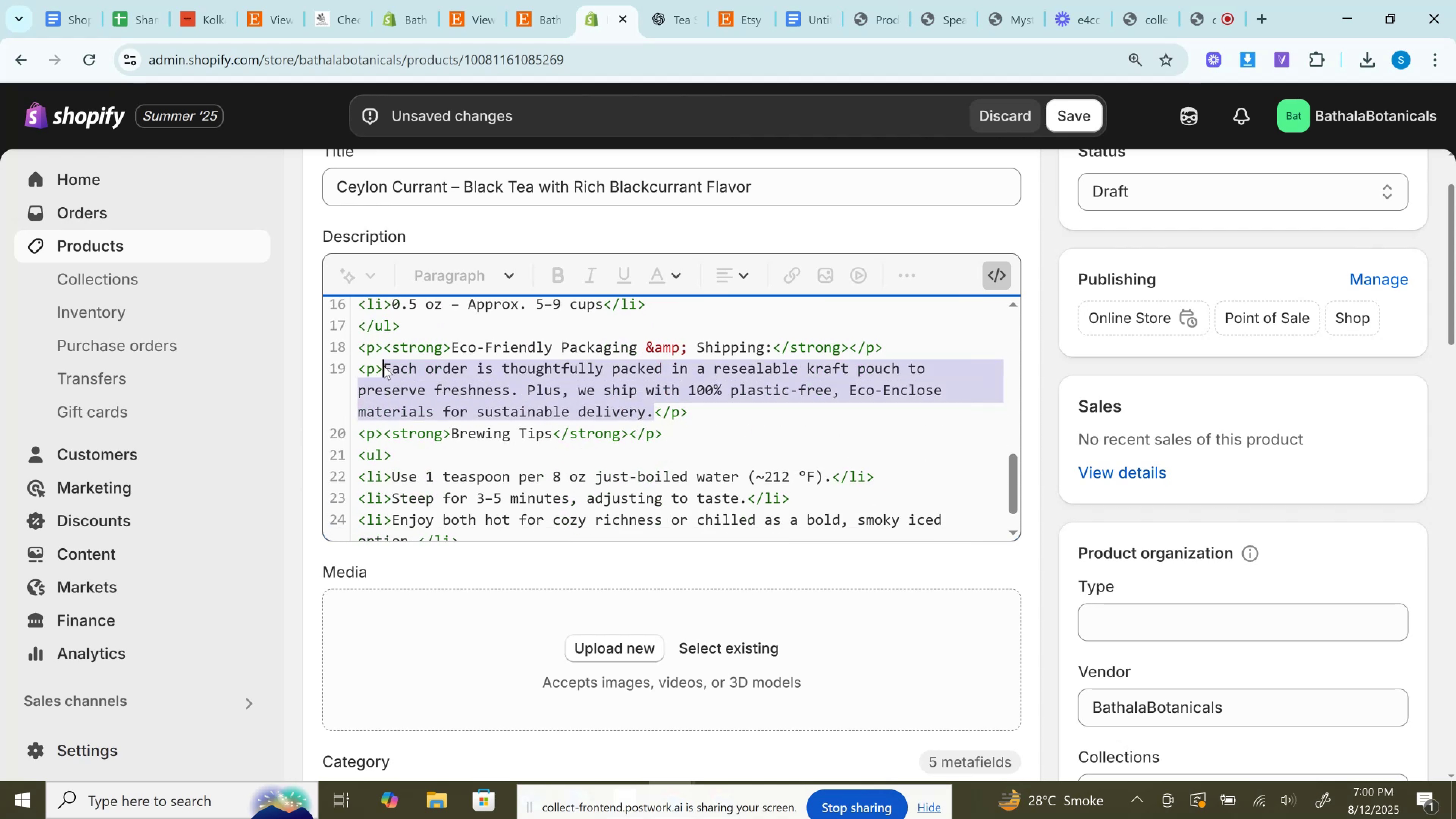 
key(Control+V)
 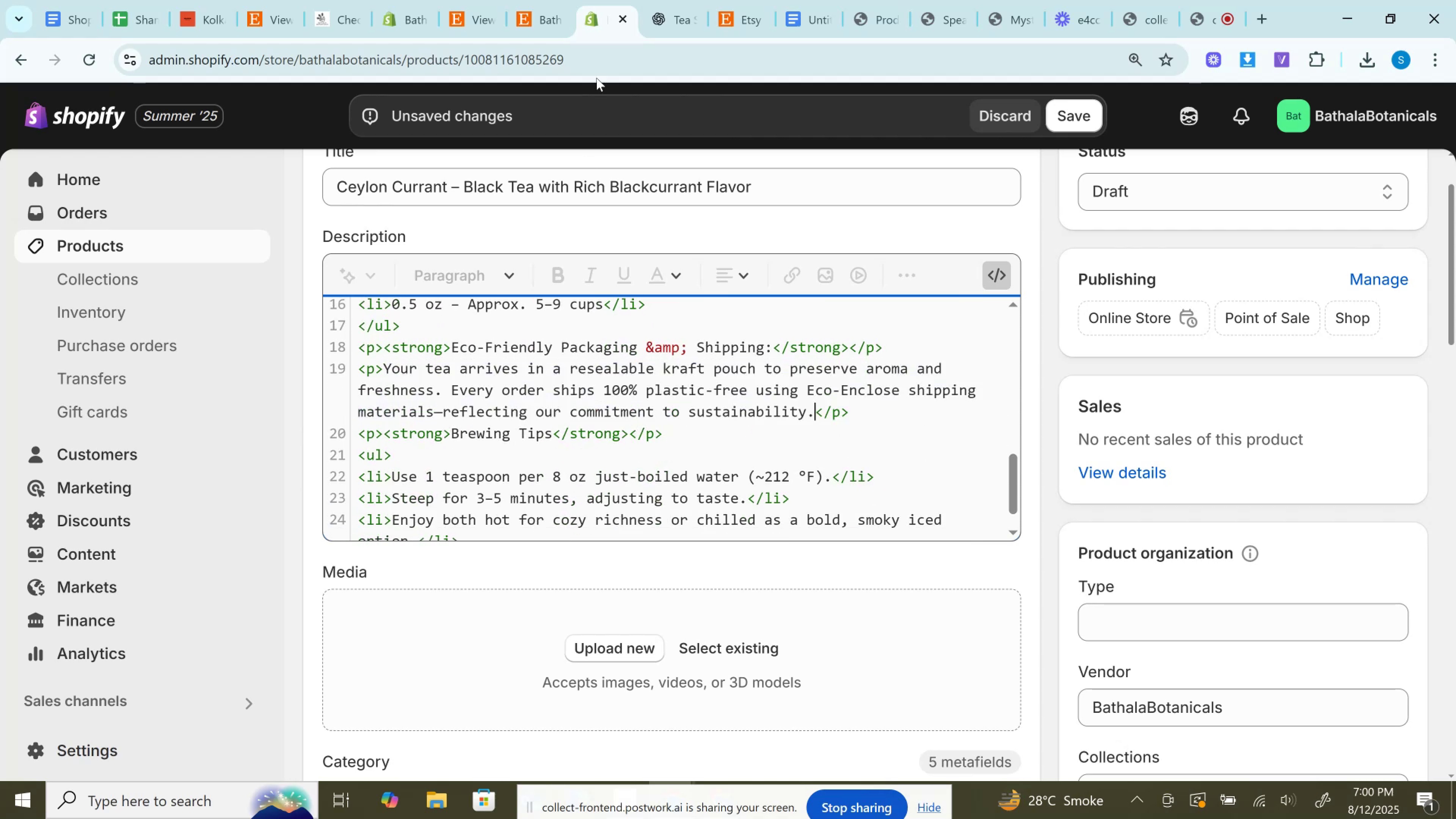 
left_click([670, 0])
 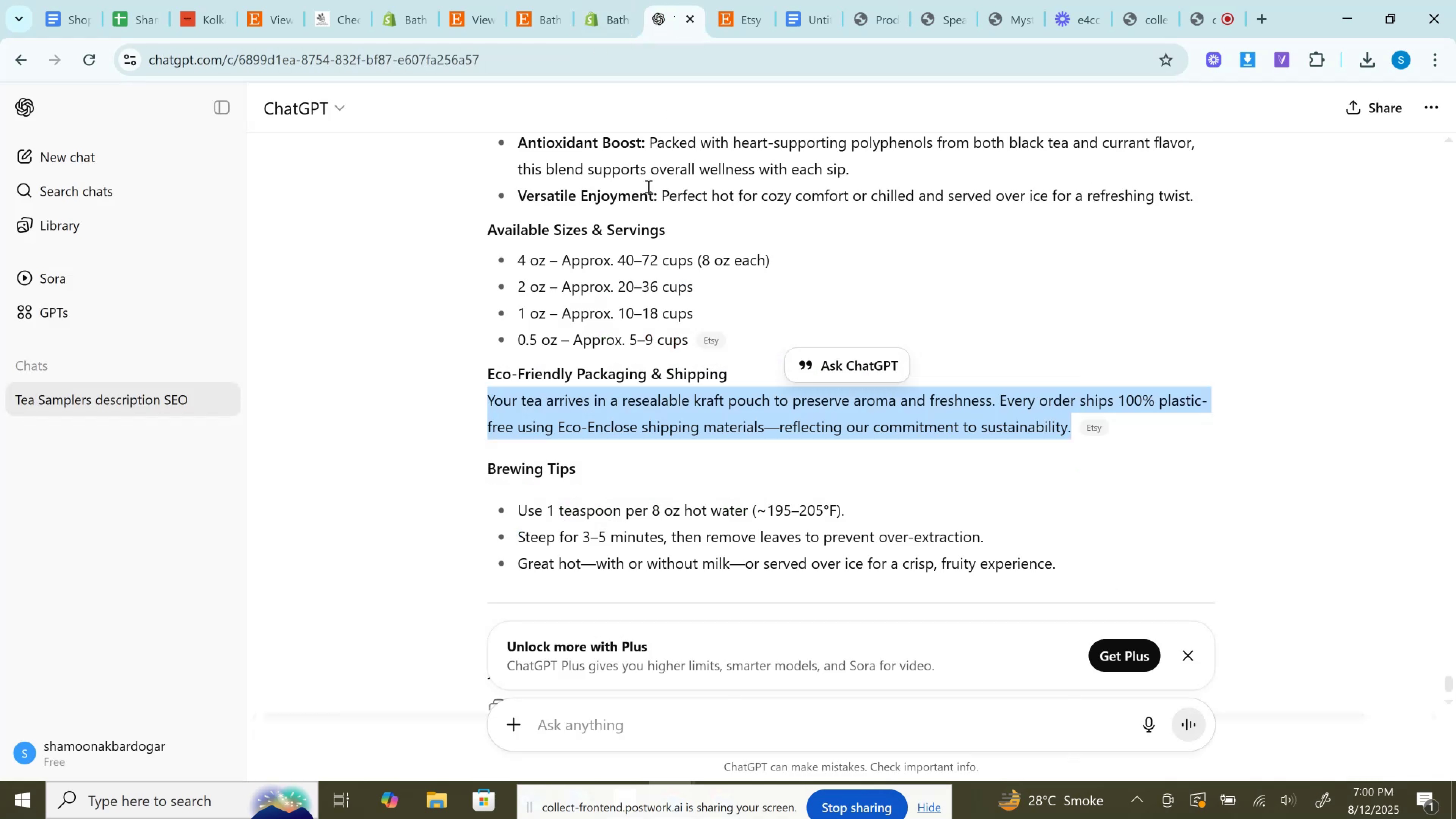 
scroll: coordinate [587, 396], scroll_direction: down, amount: 1.0
 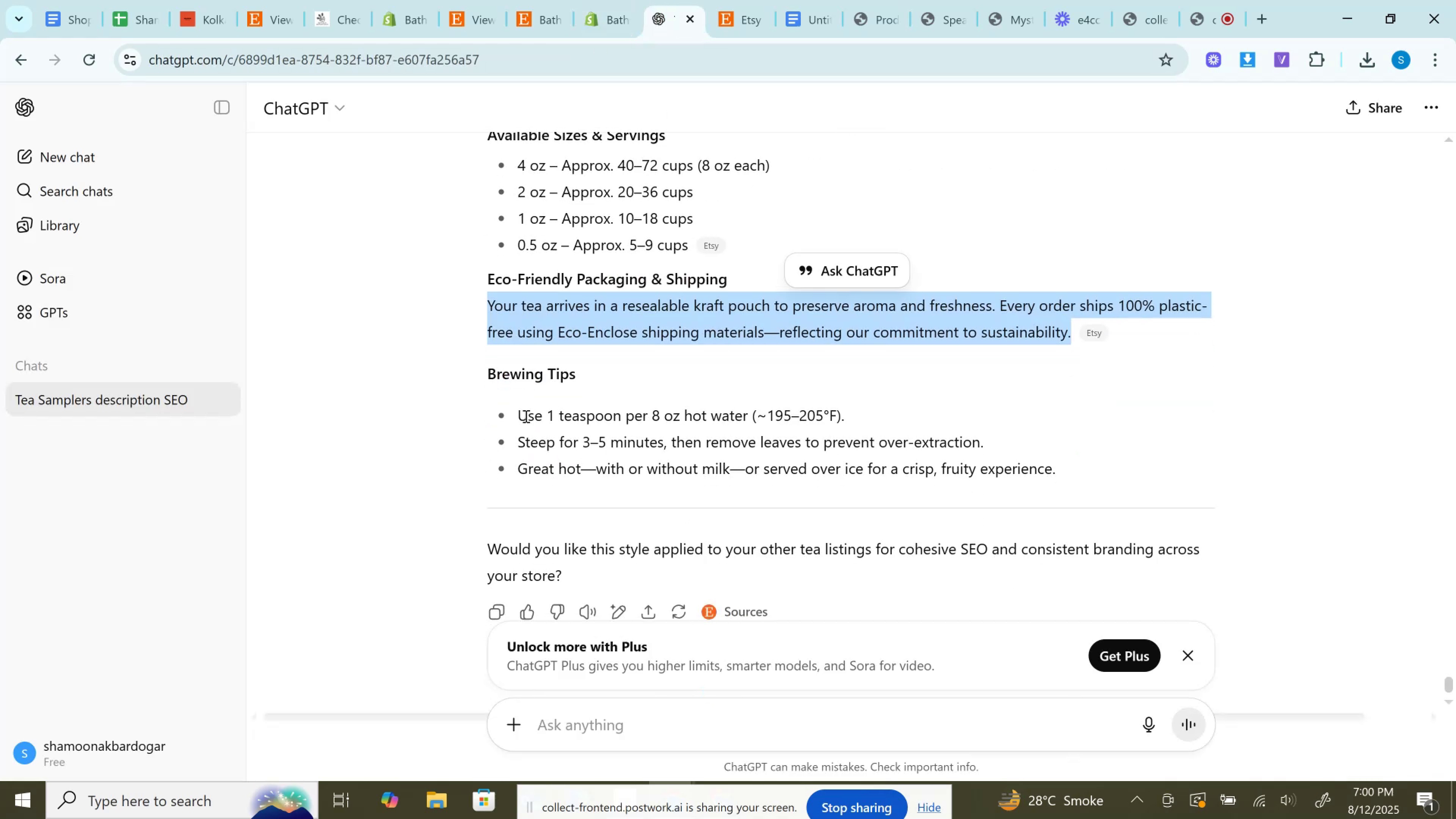 
left_click_drag(start_coordinate=[518, 411], to_coordinate=[881, 416])
 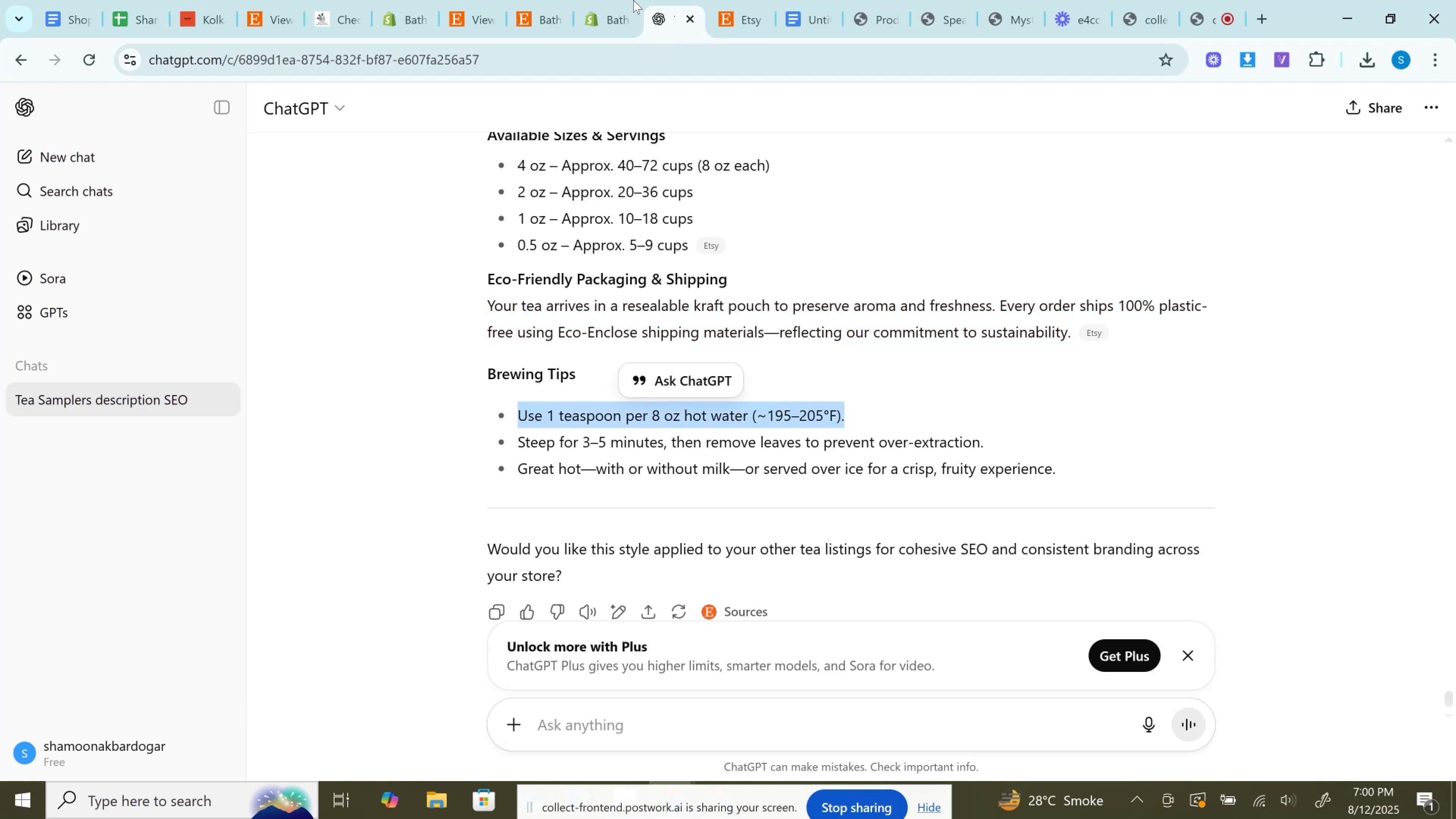 
key(Control+C)
 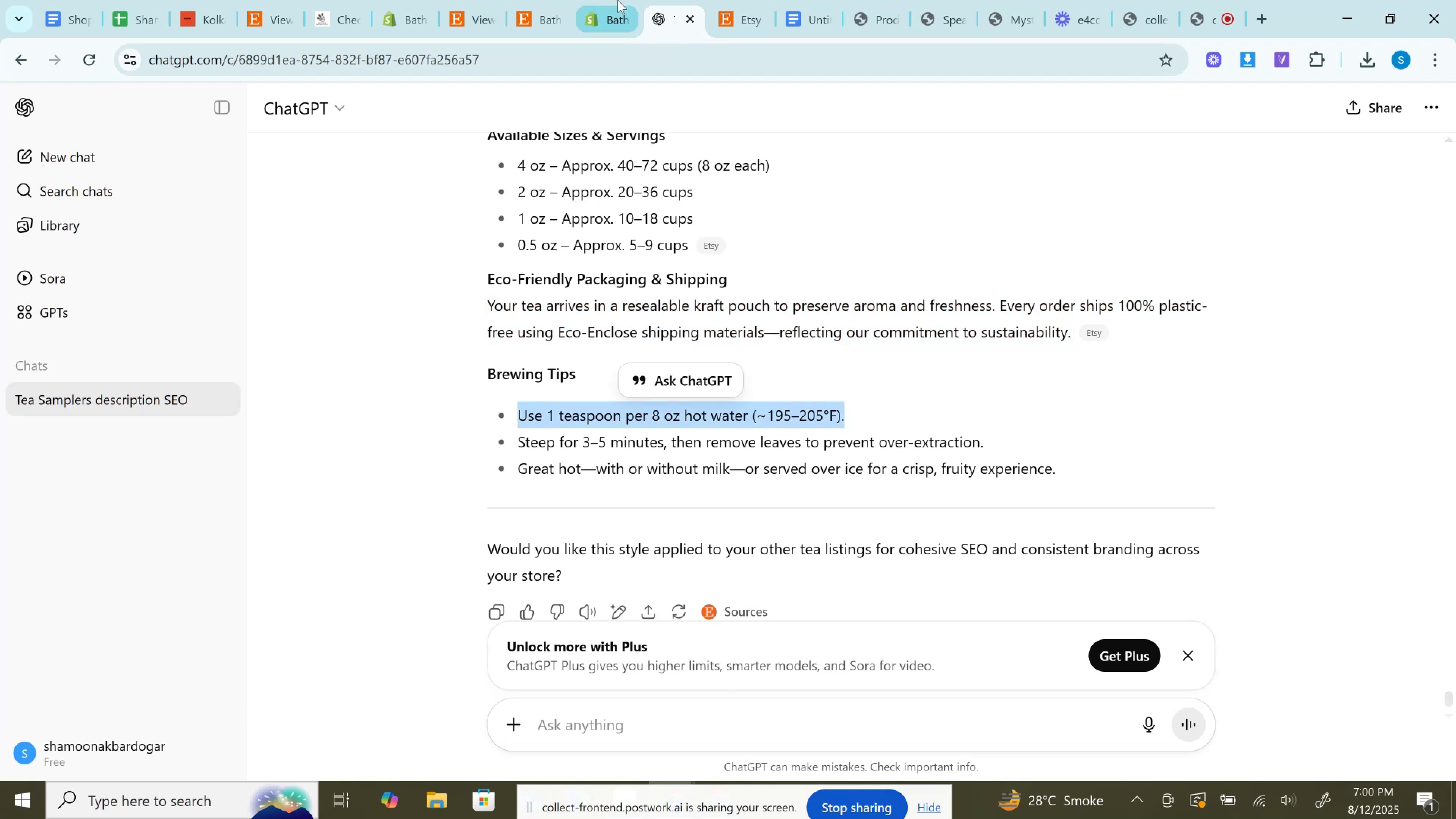 
left_click([617, 0])
 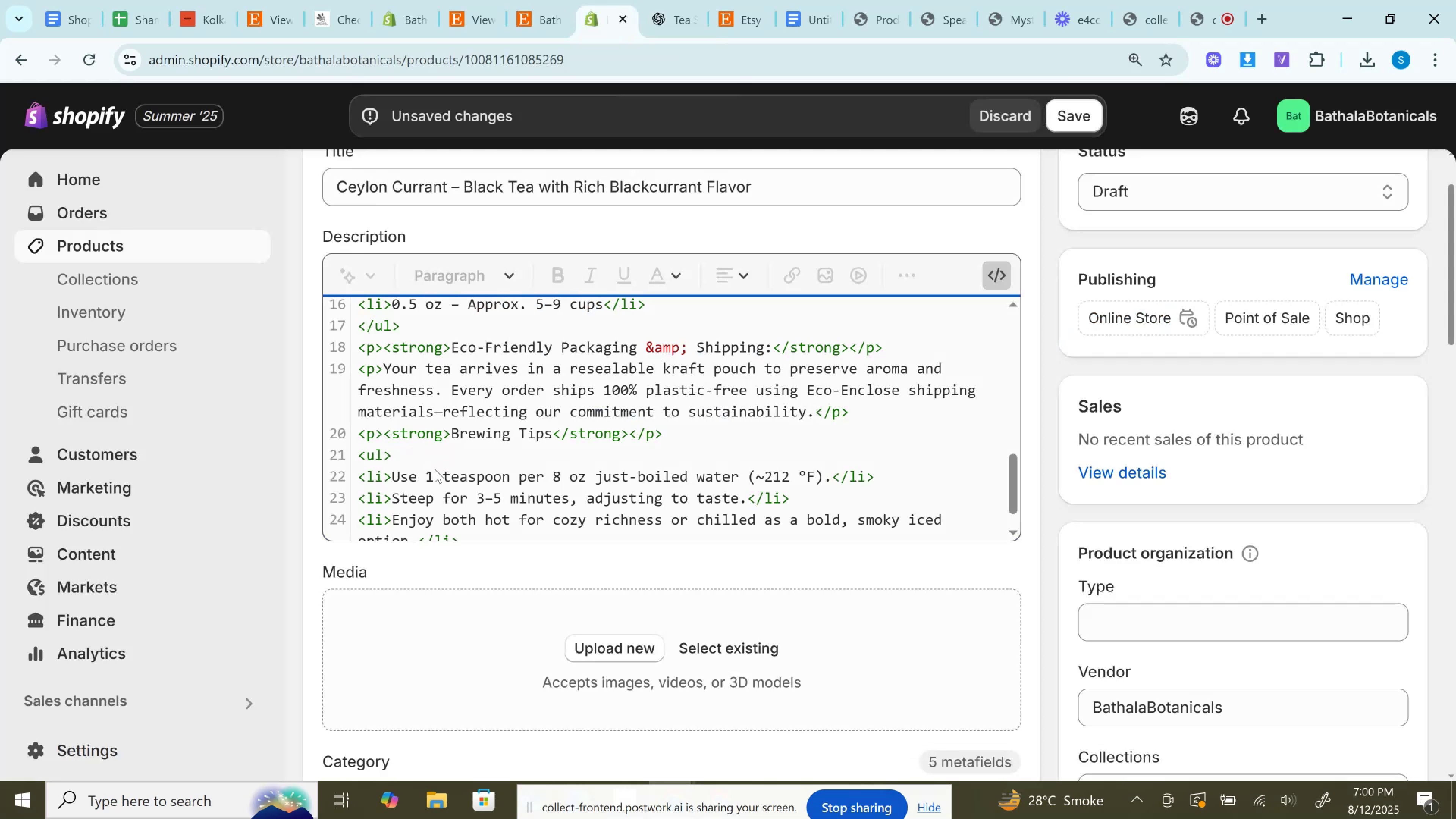 
left_click_drag(start_coordinate=[392, 476], to_coordinate=[835, 475])
 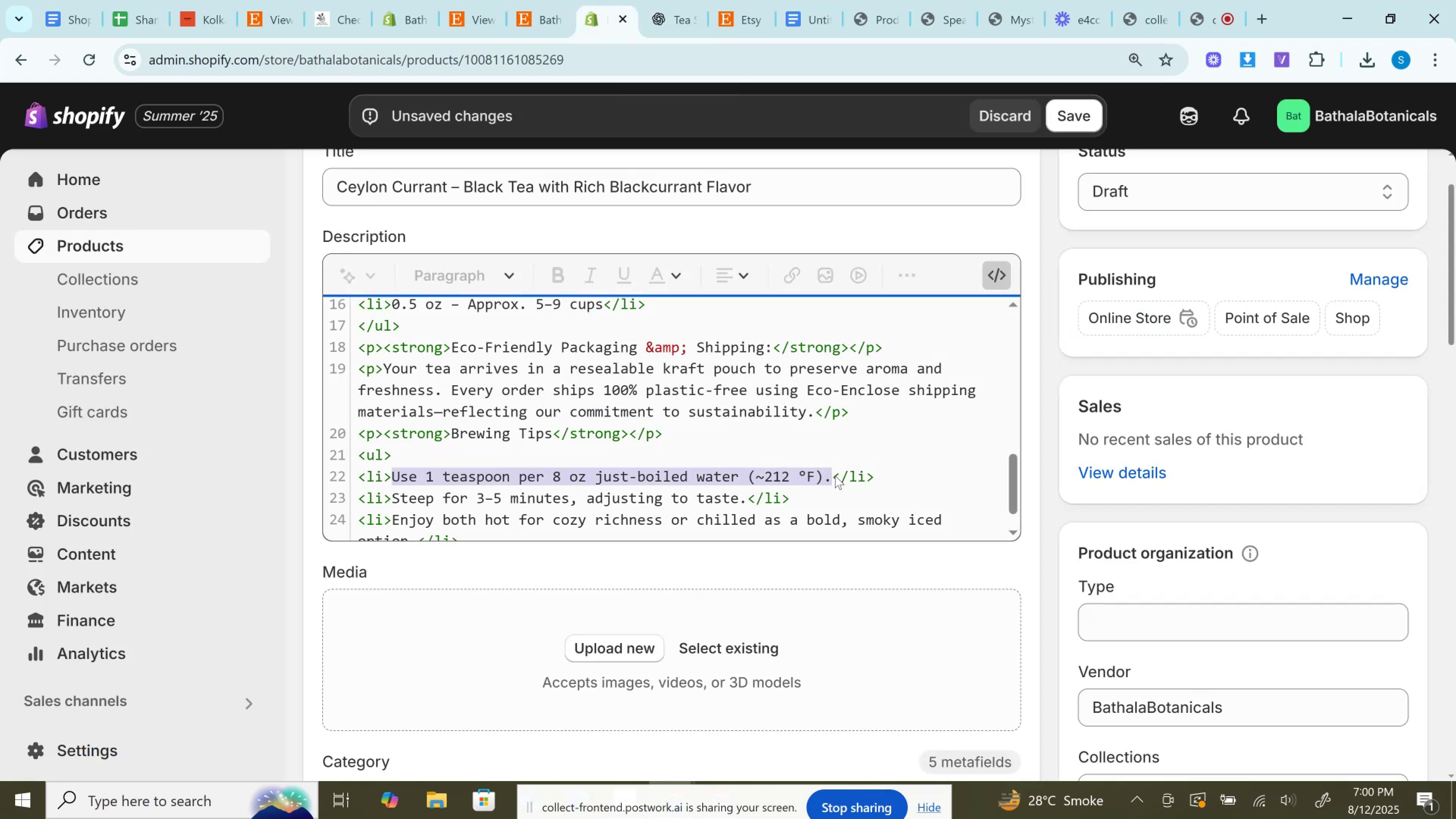 
key(Control+V)
 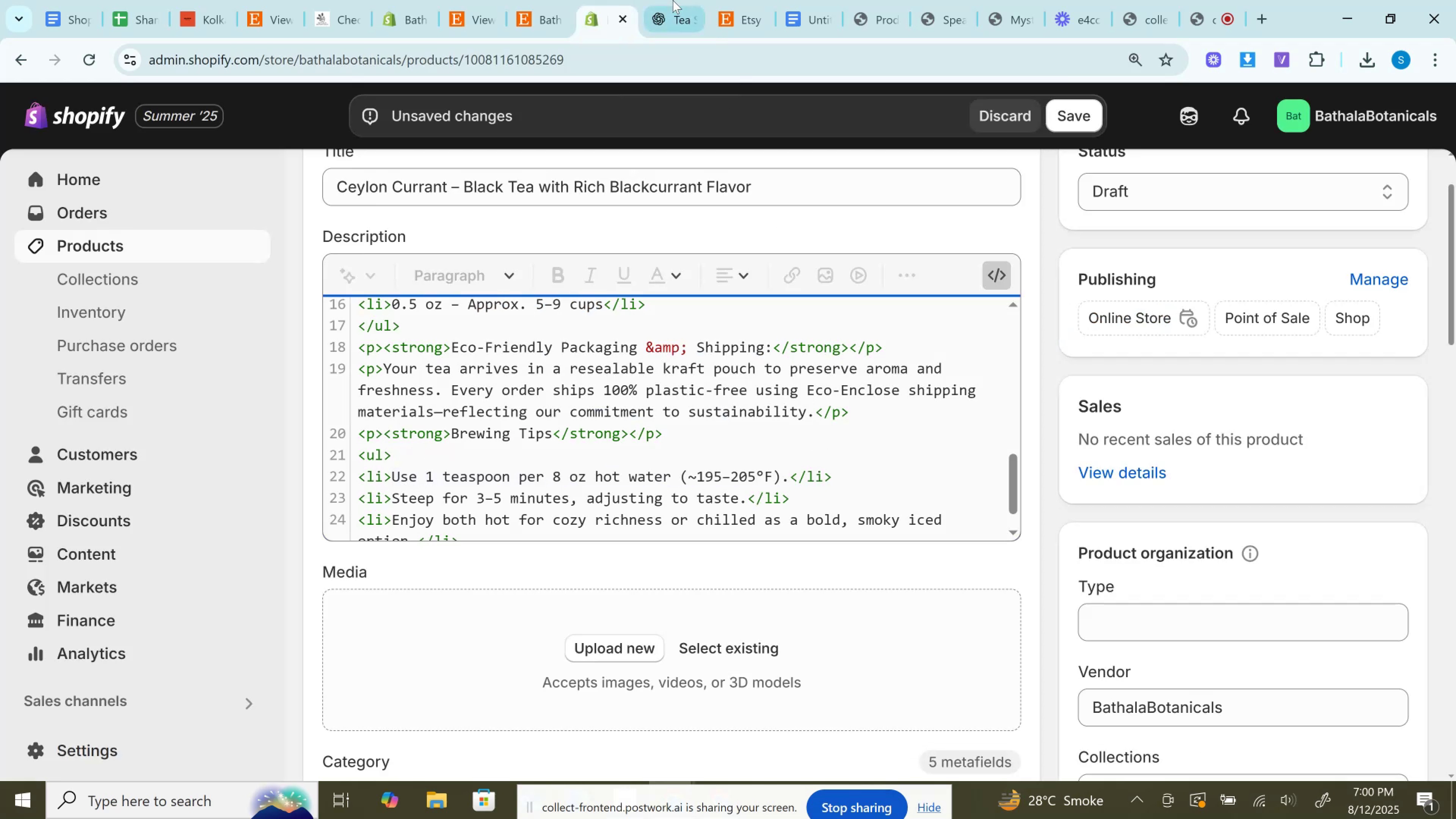 
left_click([693, 0])
 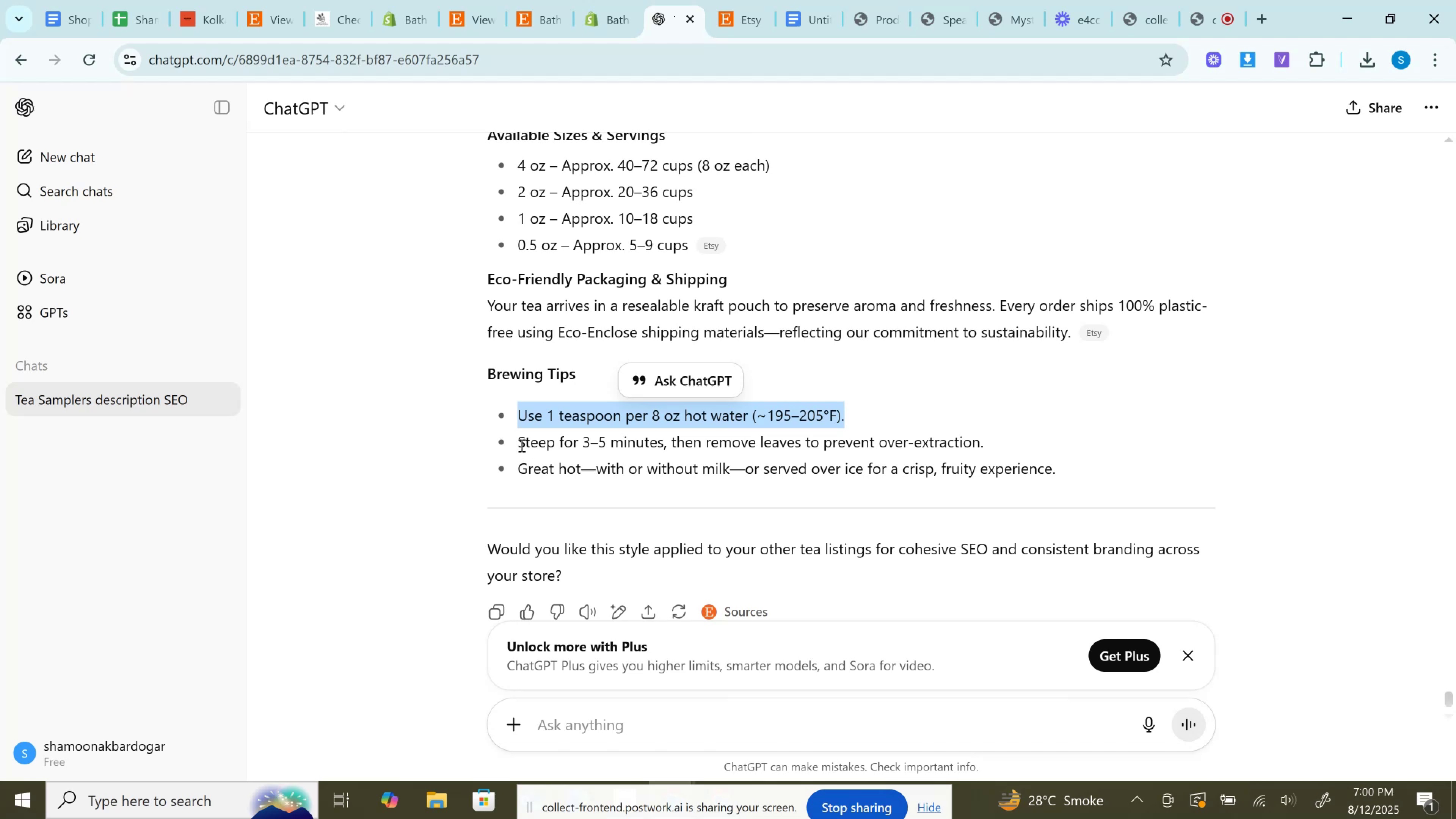 
left_click_drag(start_coordinate=[518, 444], to_coordinate=[1027, 446])
 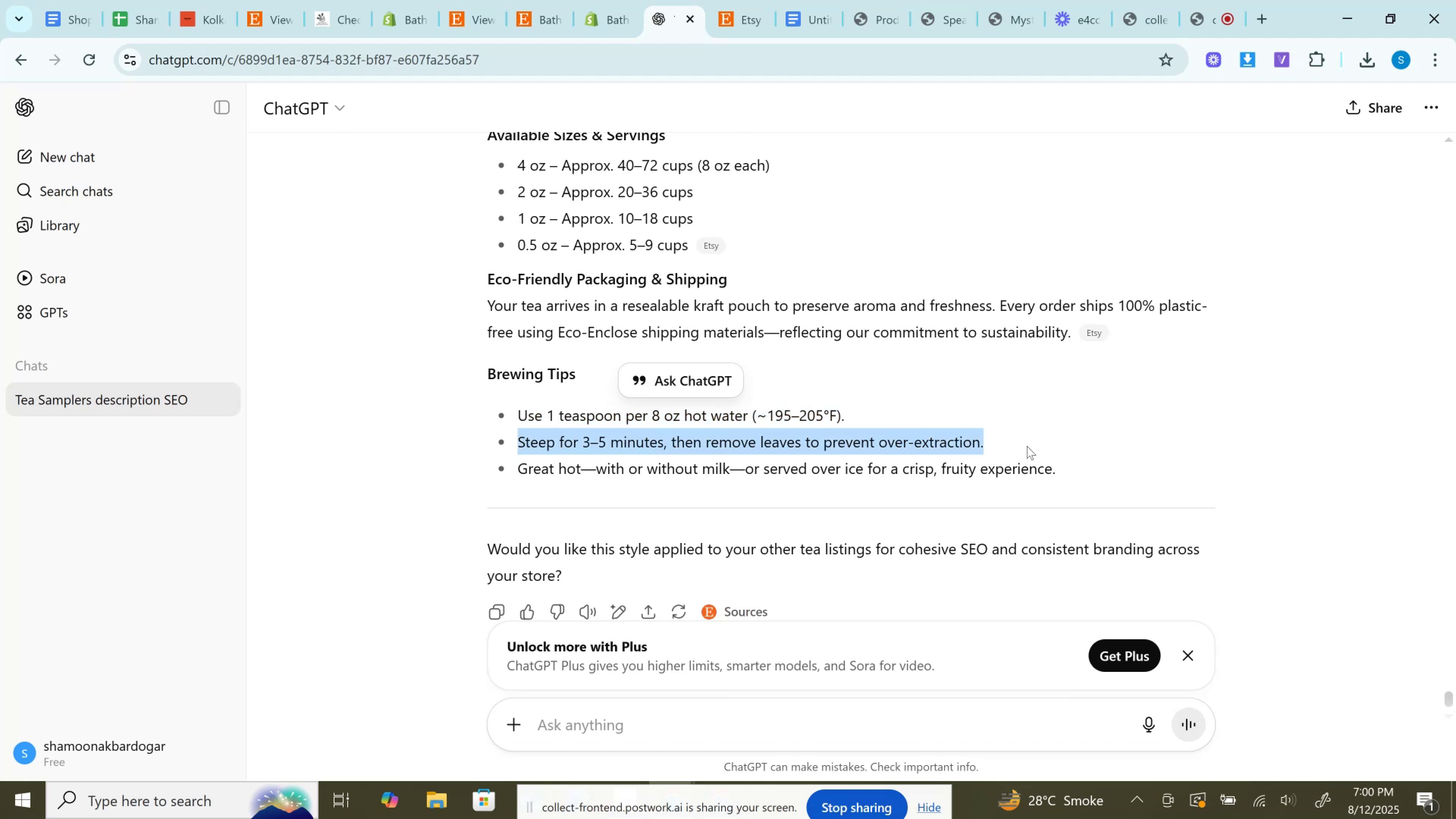 
key(Control+C)
 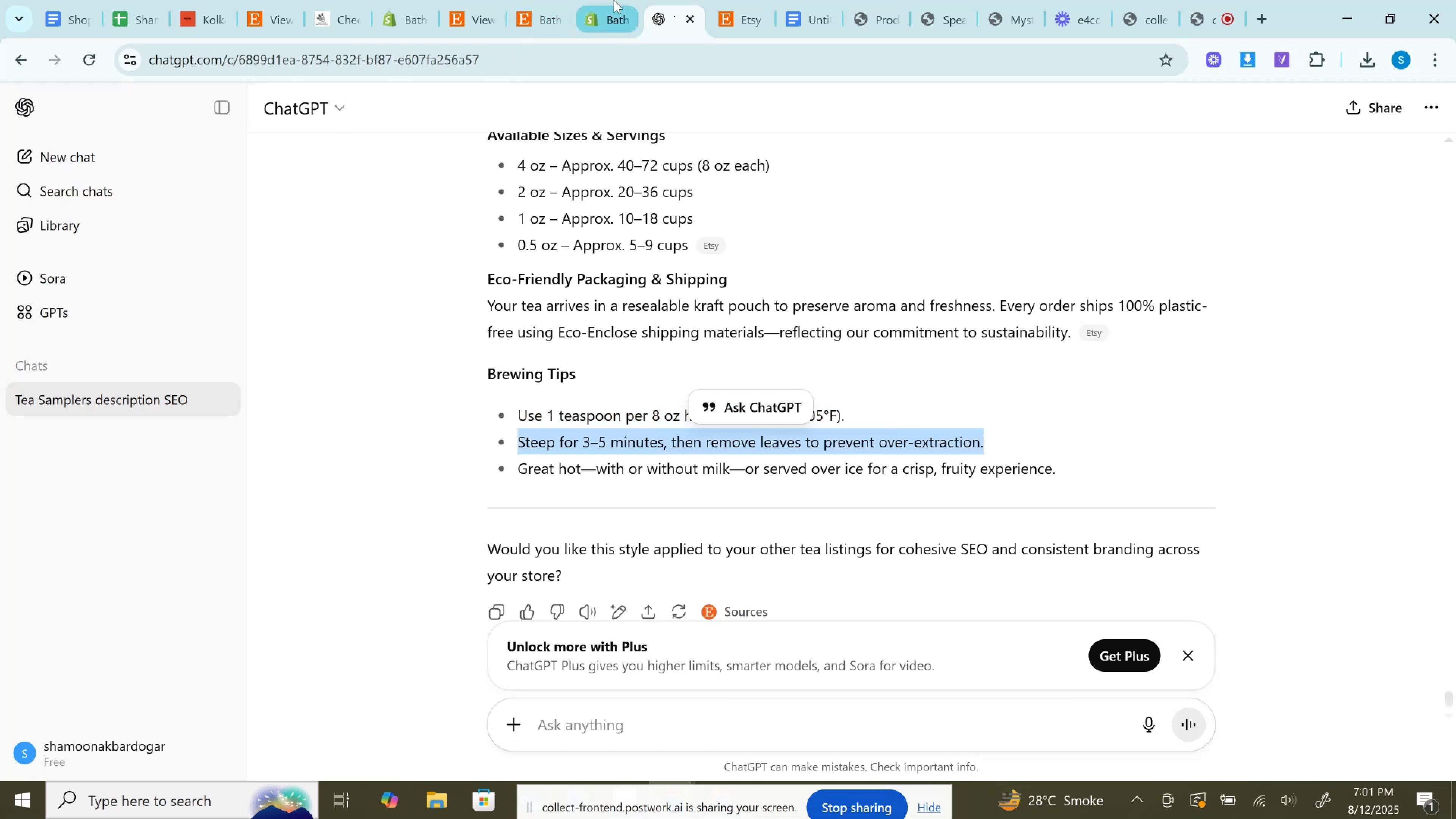 
left_click([615, 0])
 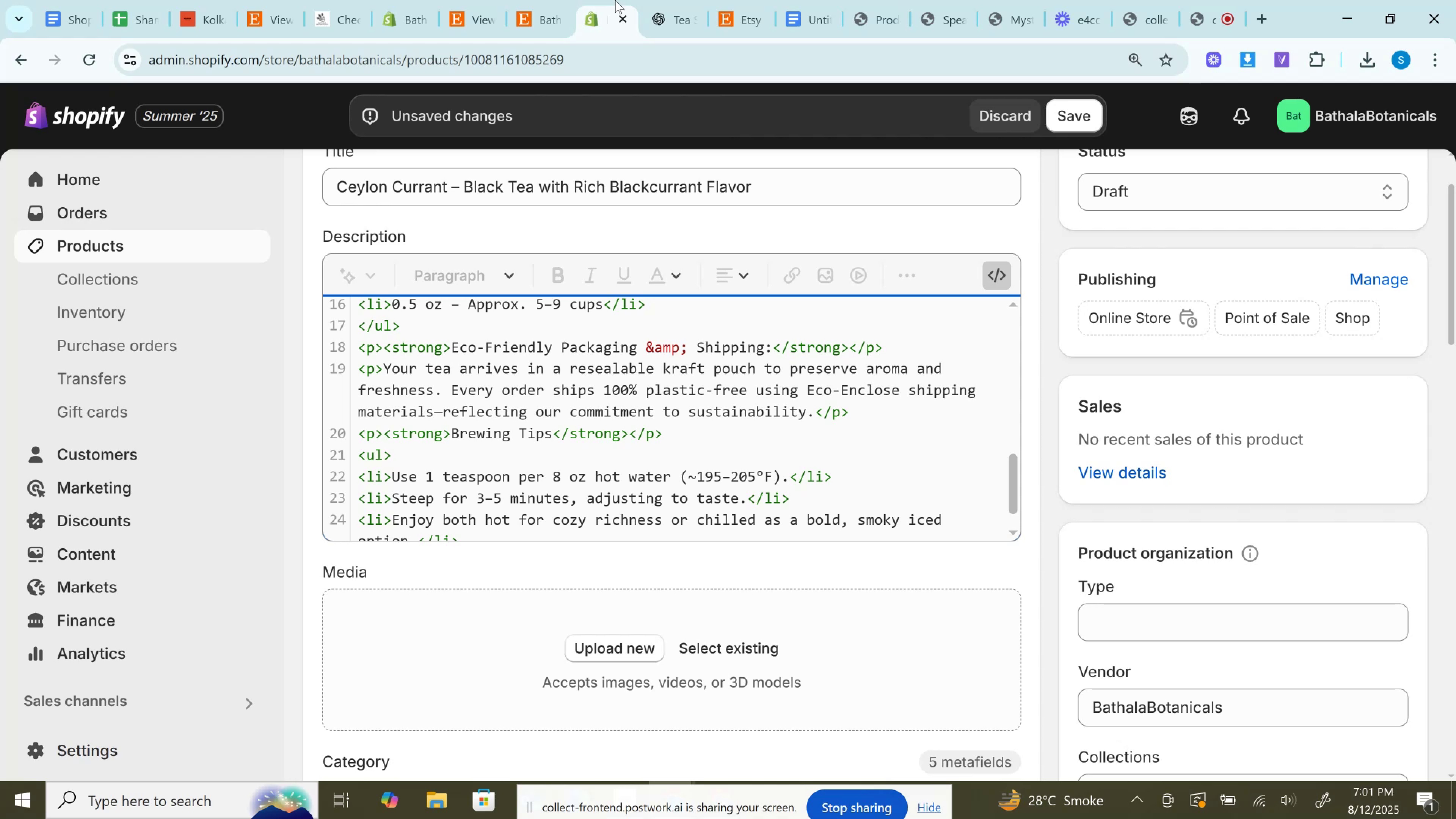 
wait(15.87)
 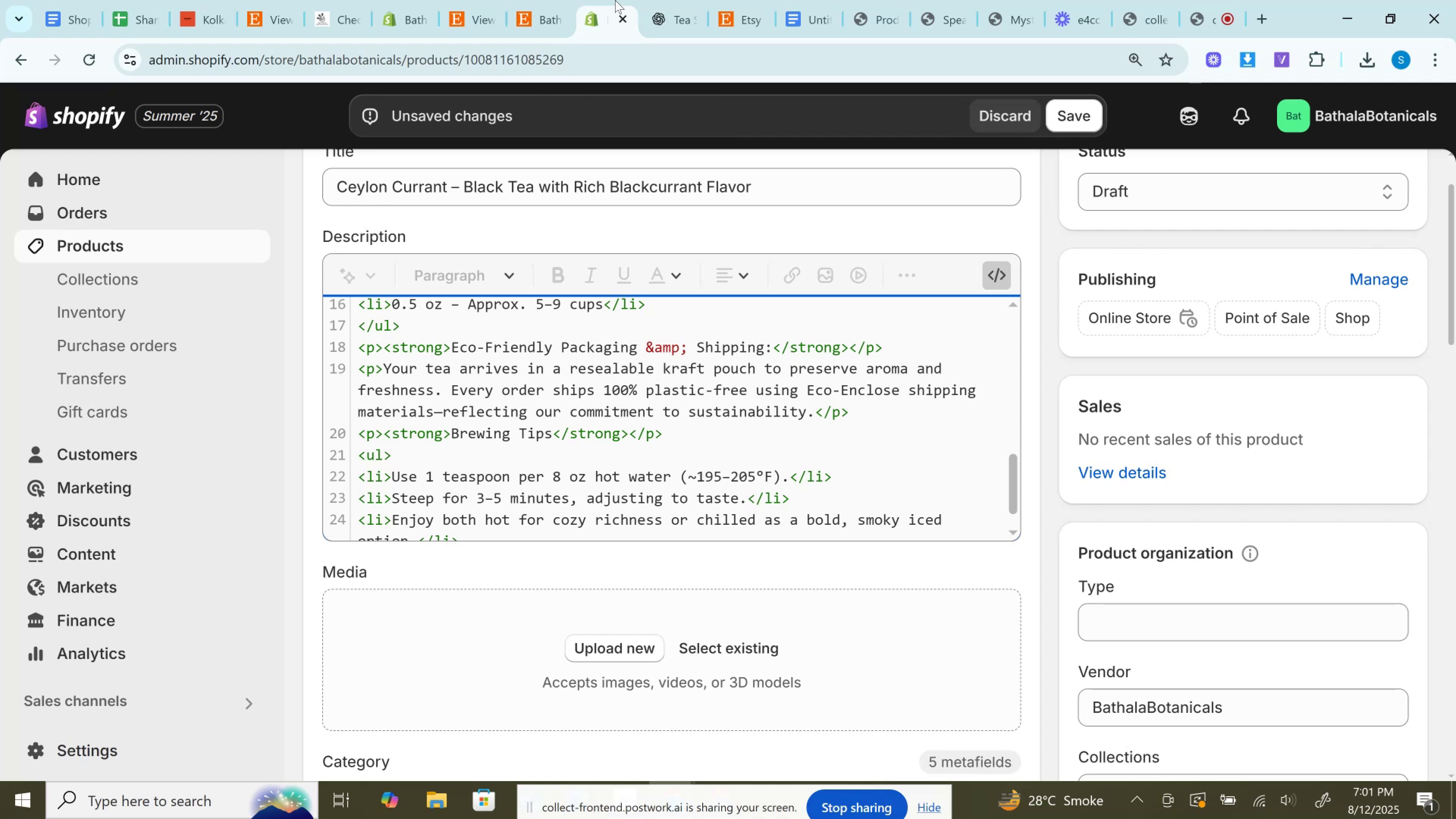 
left_click_drag(start_coordinate=[745, 500], to_coordinate=[396, 495])
 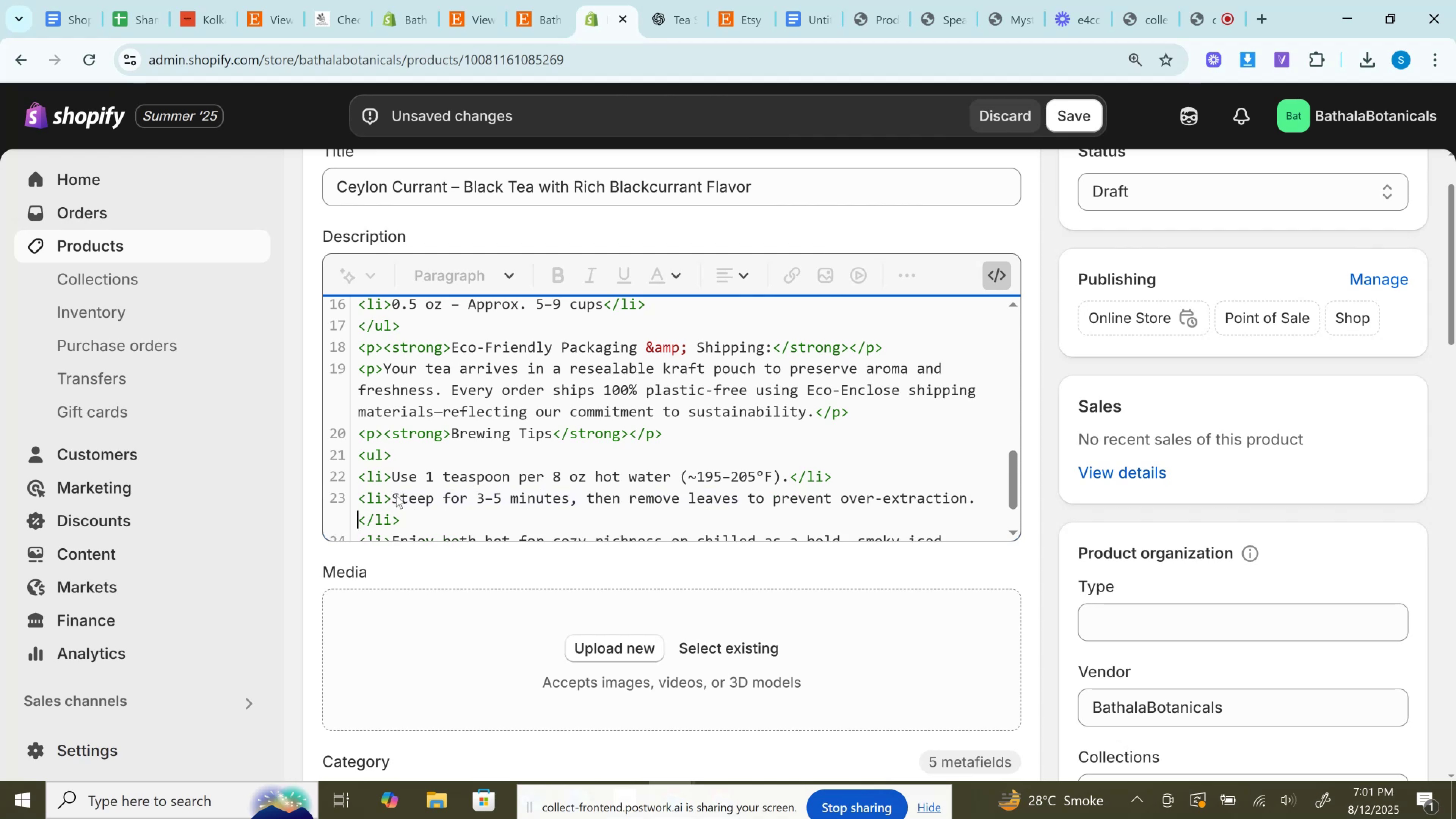 
key(Control+V)
 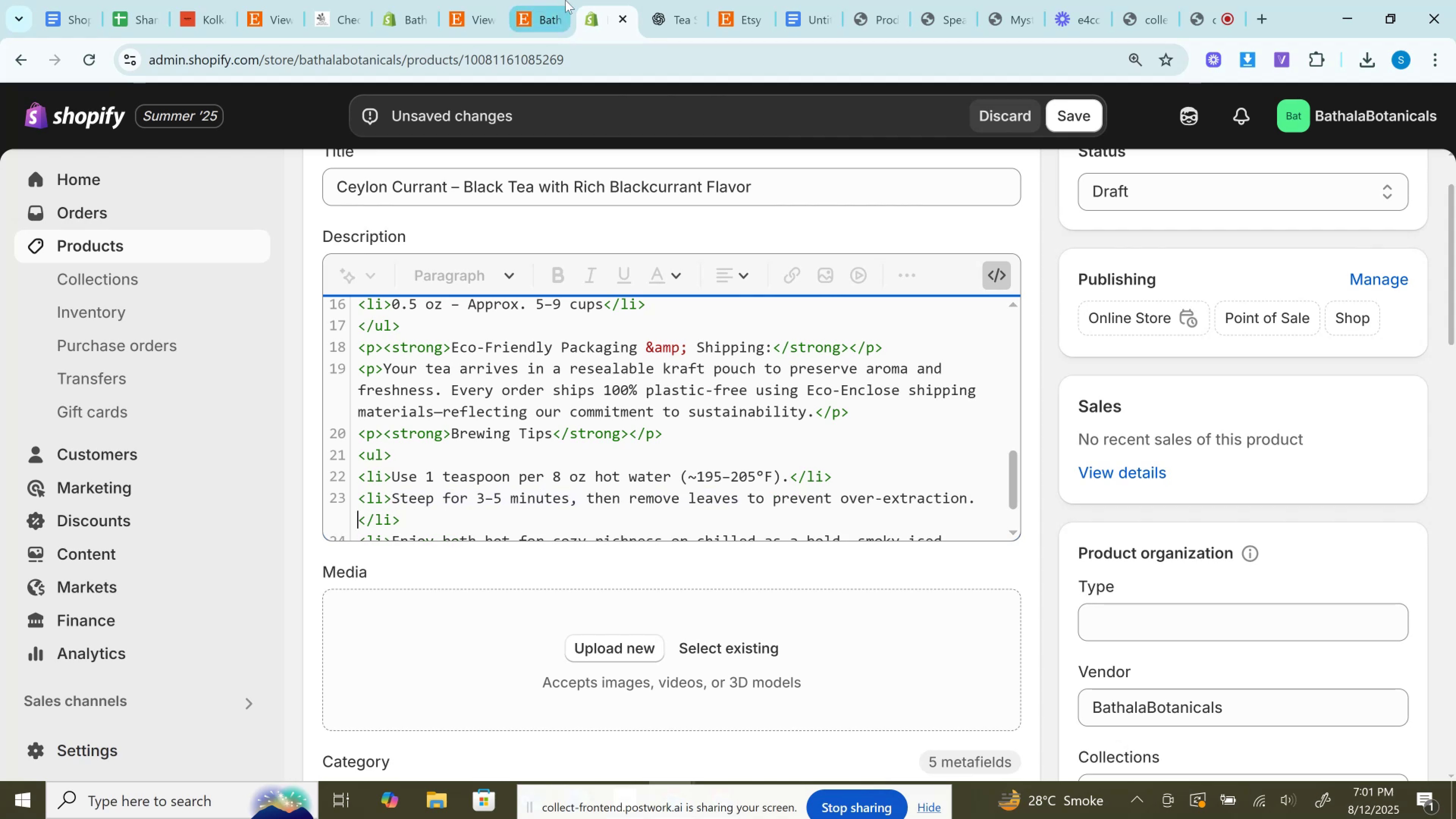 
left_click([689, 0])
 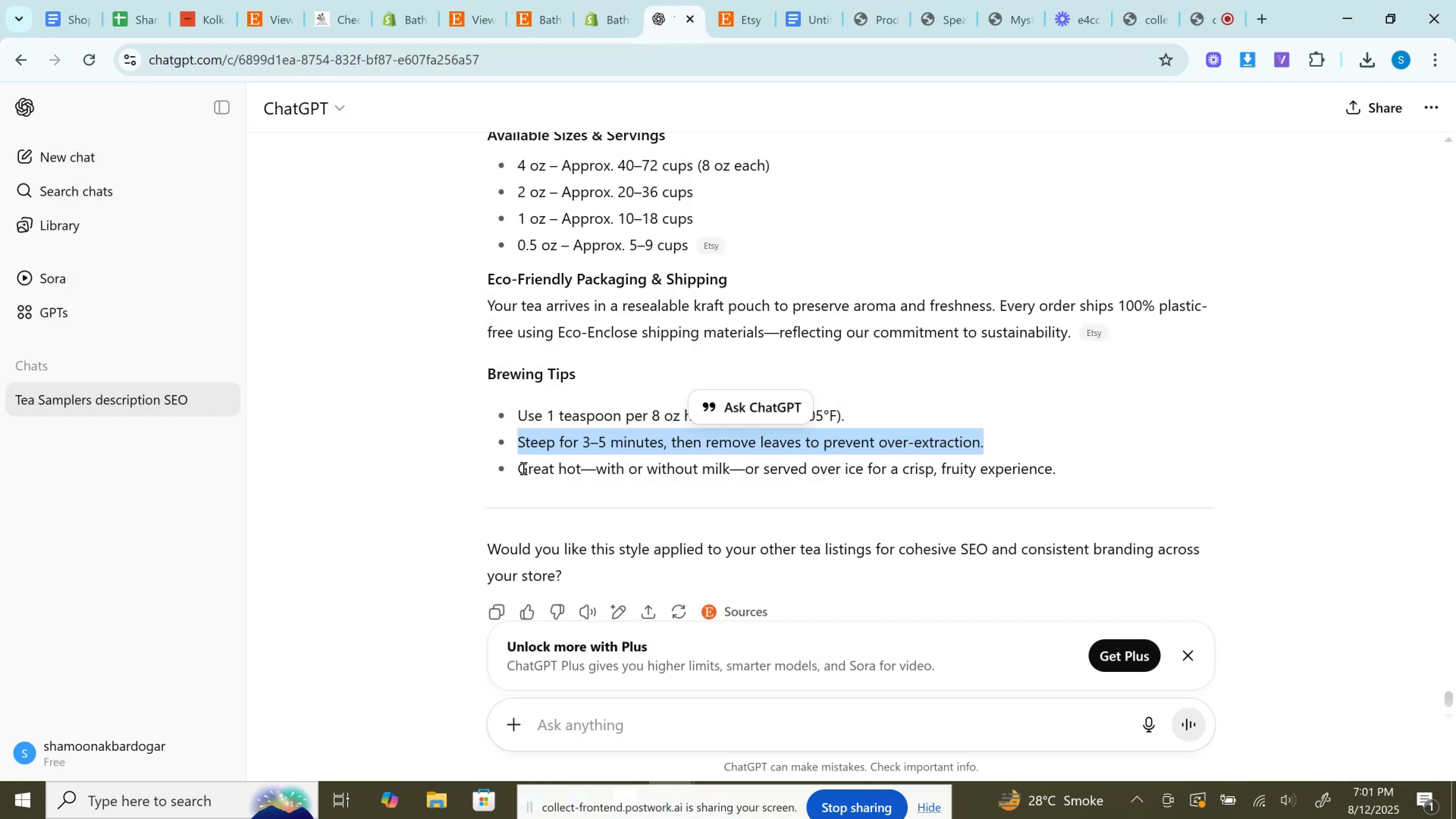 
left_click_drag(start_coordinate=[515, 470], to_coordinate=[1102, 470])
 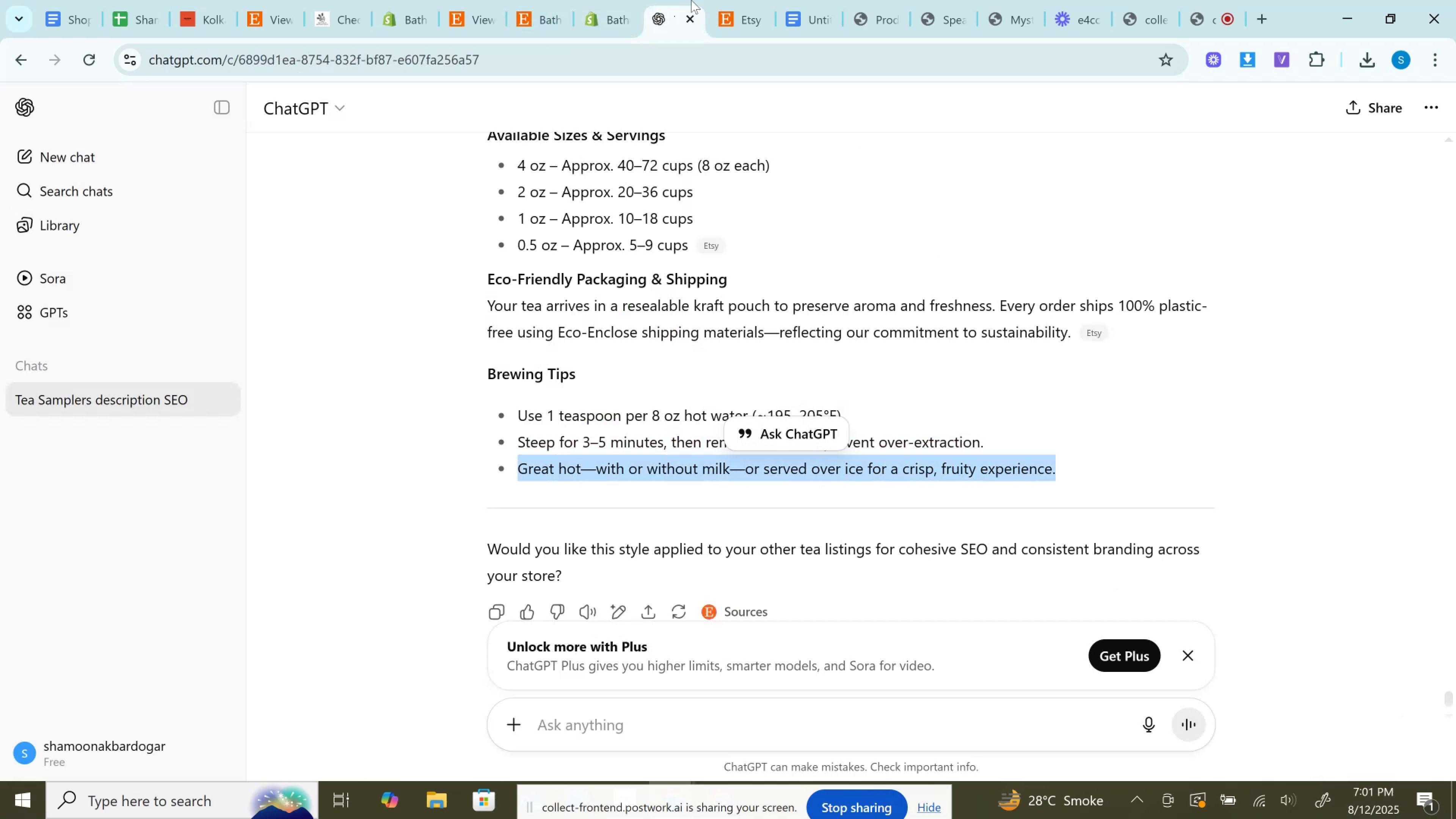 
key(Control+C)
 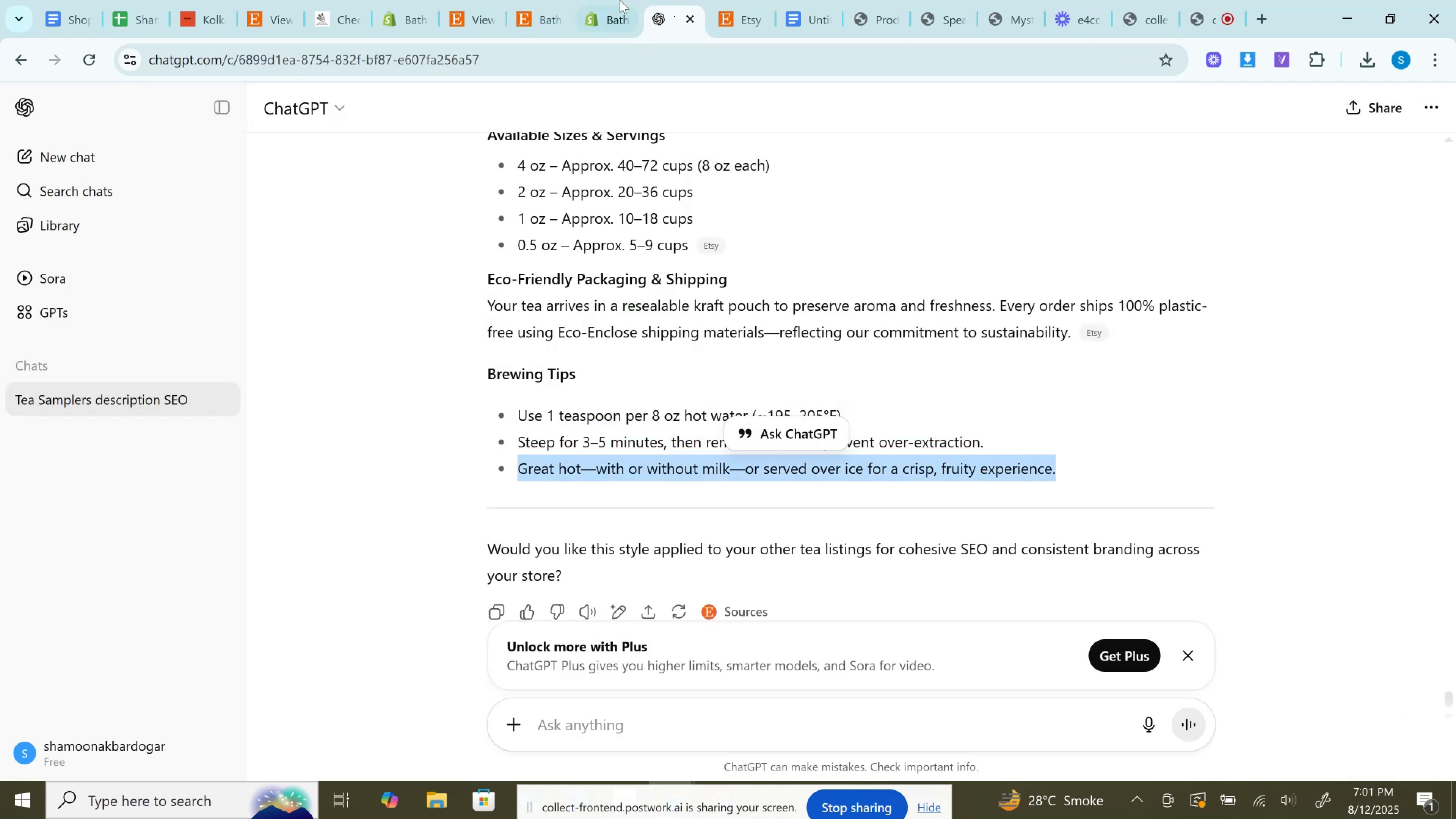 
left_click([620, 0])
 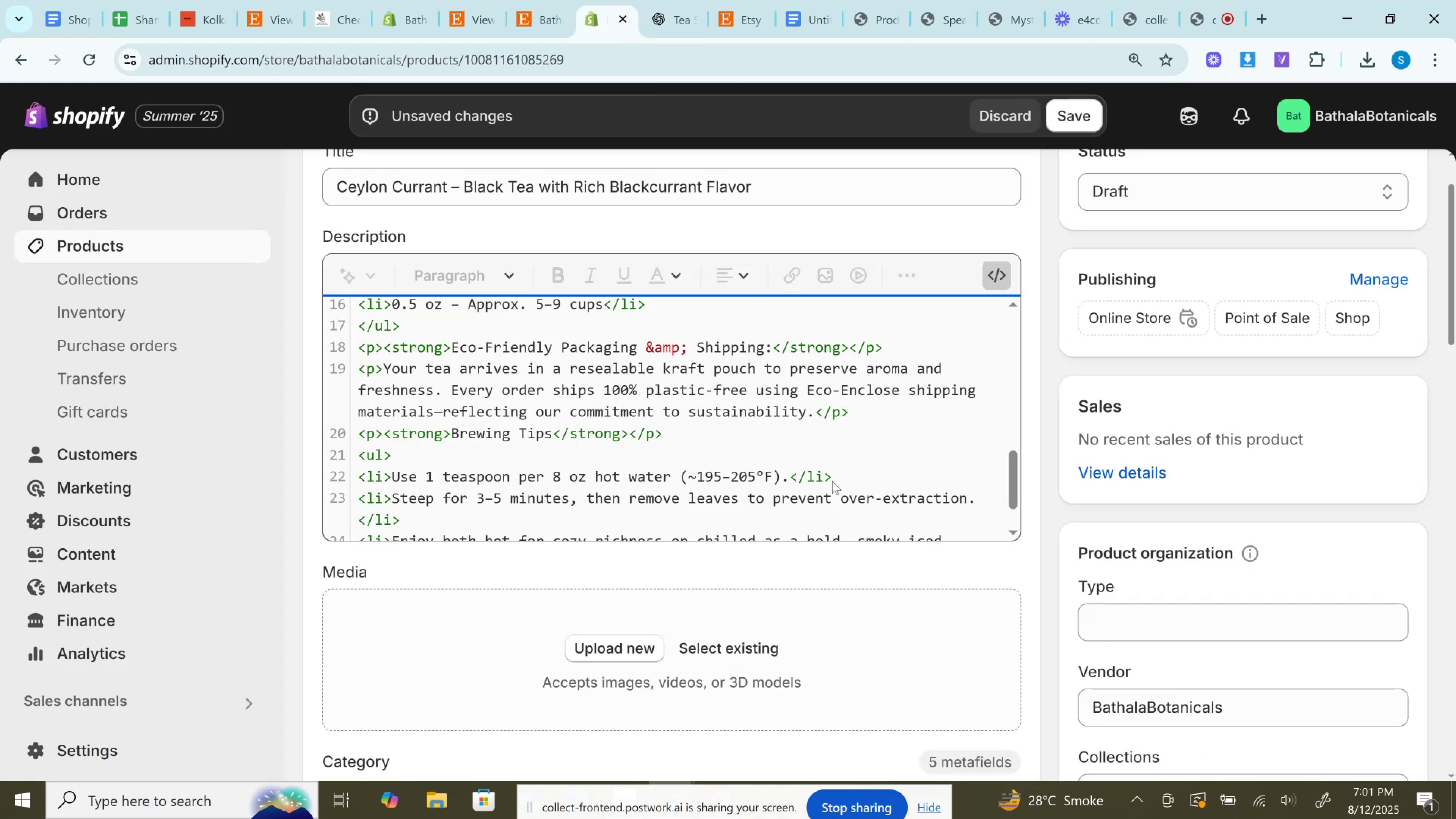 
scroll: coordinate [828, 477], scroll_direction: down, amount: 1.0
 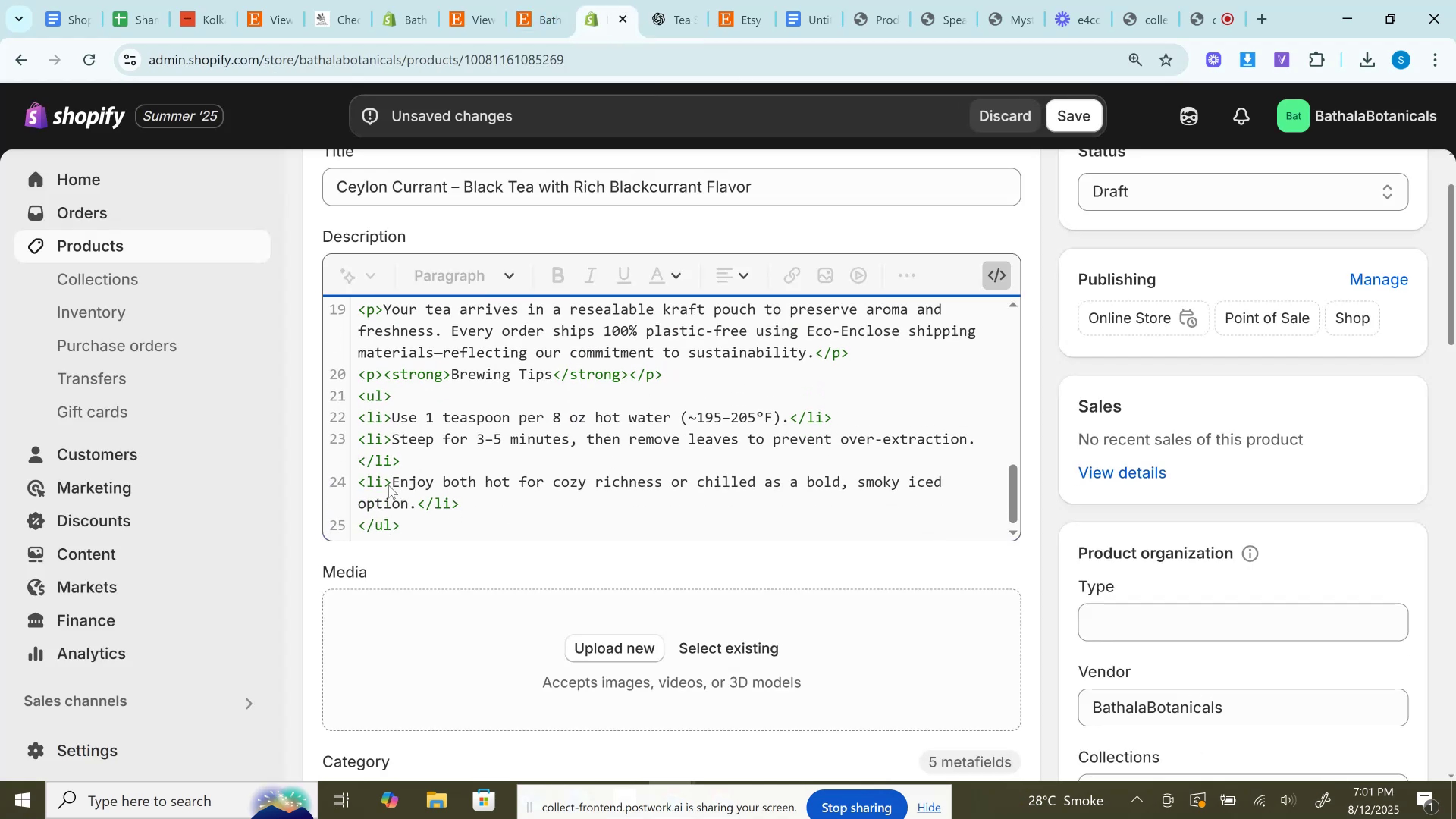 
left_click_drag(start_coordinate=[394, 480], to_coordinate=[414, 510])
 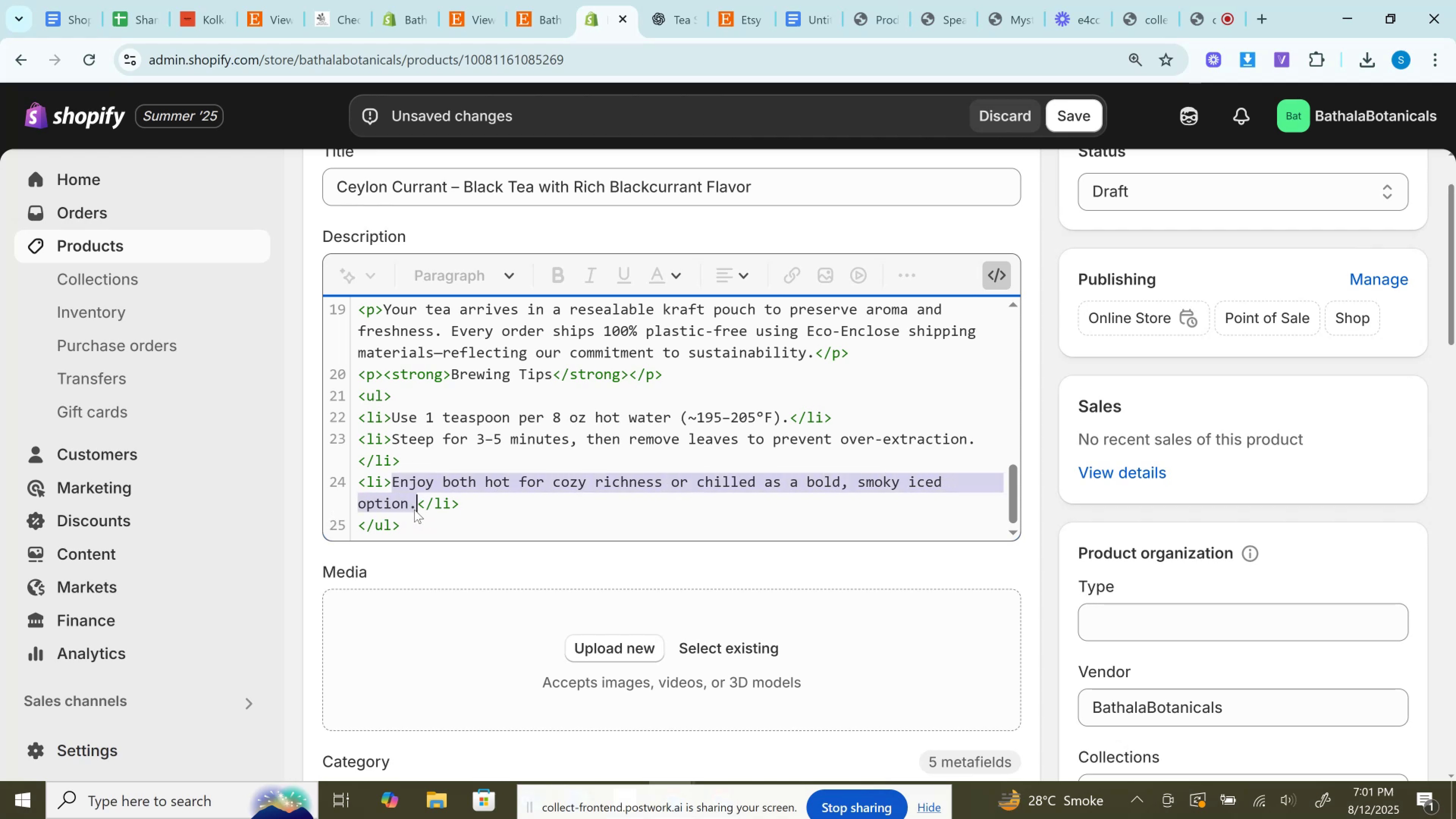 
key(Control+V)
 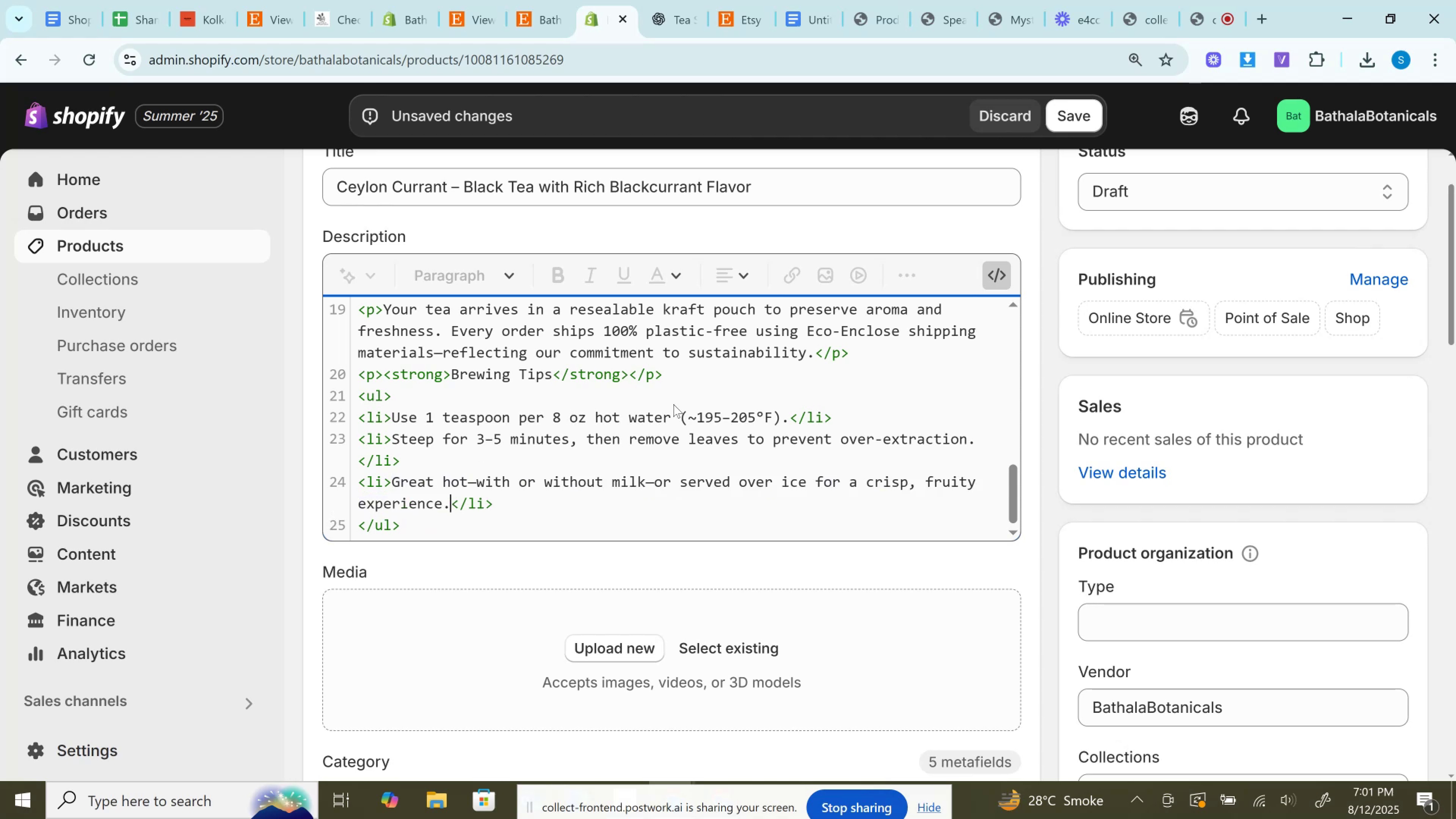 
left_click([1004, 280])
 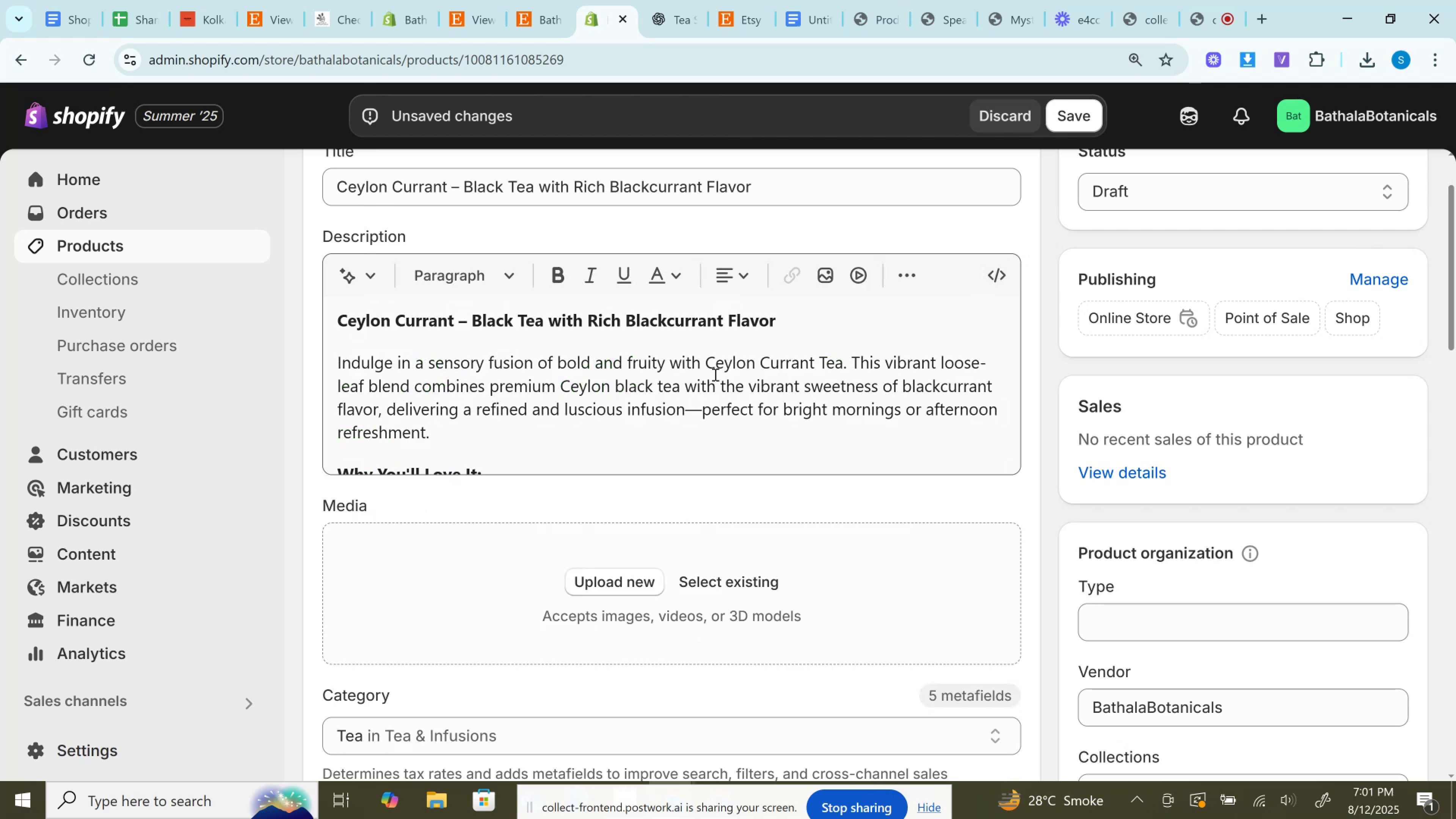 
left_click([709, 373])
 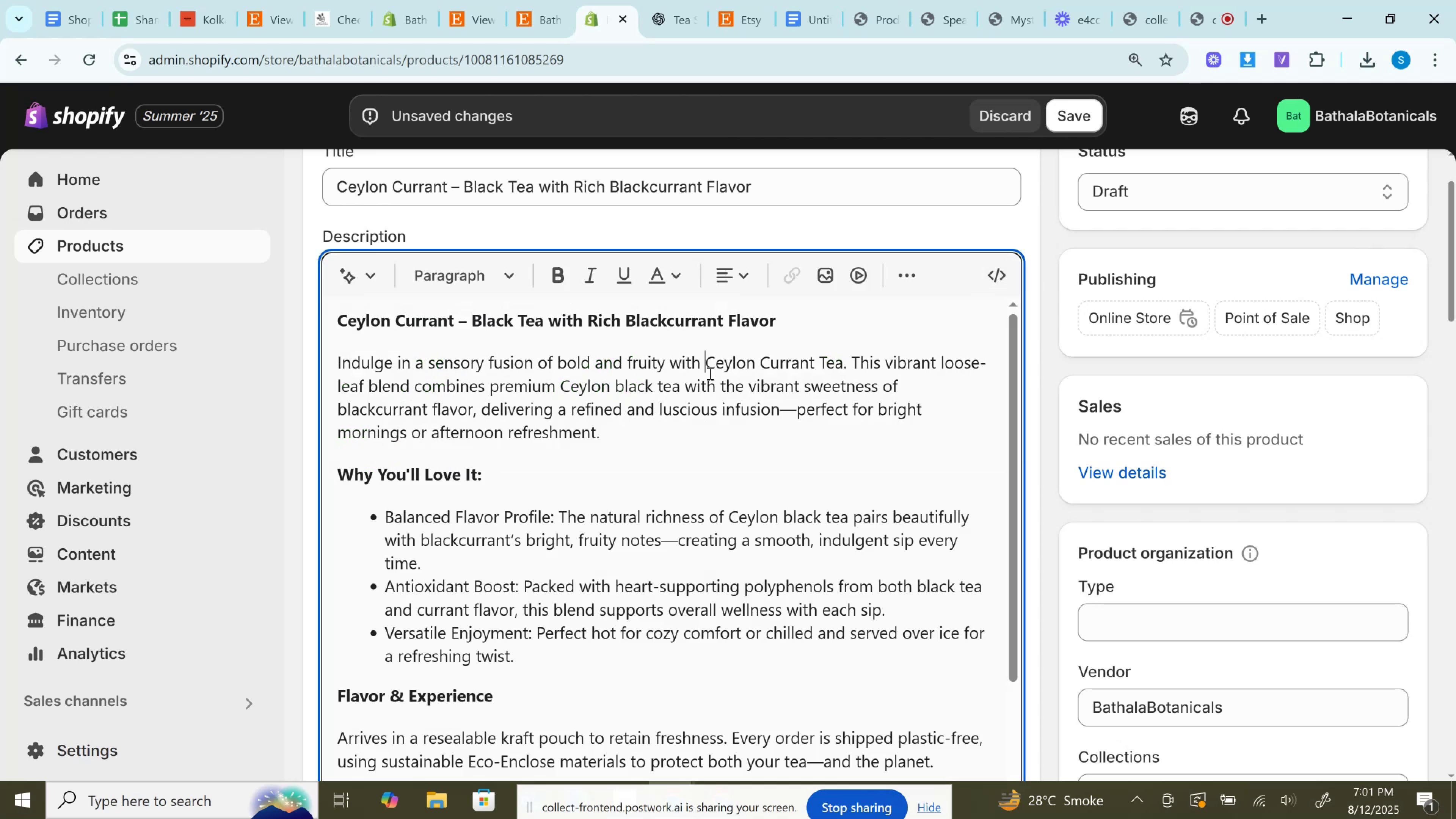 
scroll: coordinate [709, 373], scroll_direction: down, amount: 2.0
 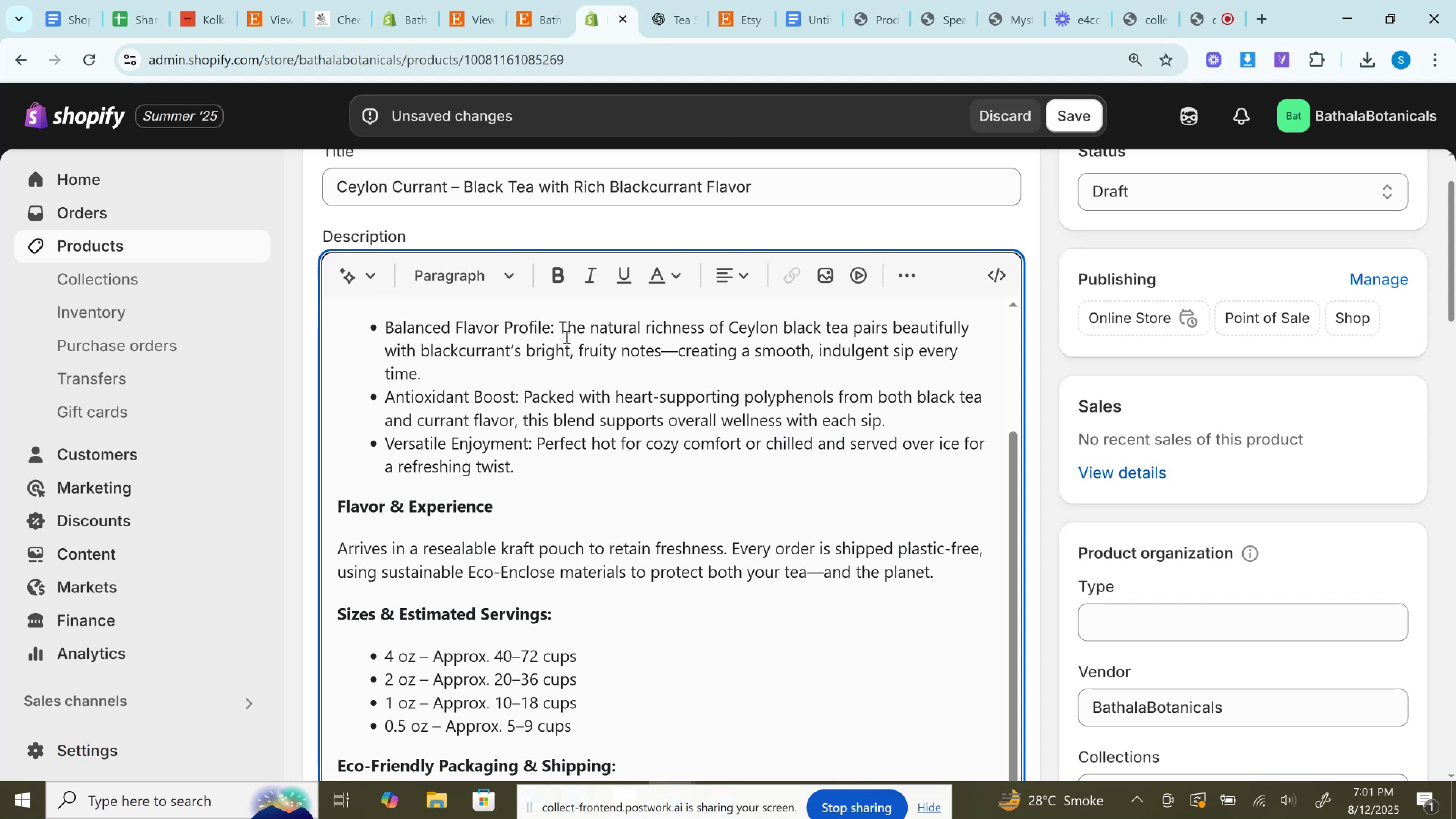 
left_click_drag(start_coordinate=[559, 333], to_coordinate=[369, 328])
 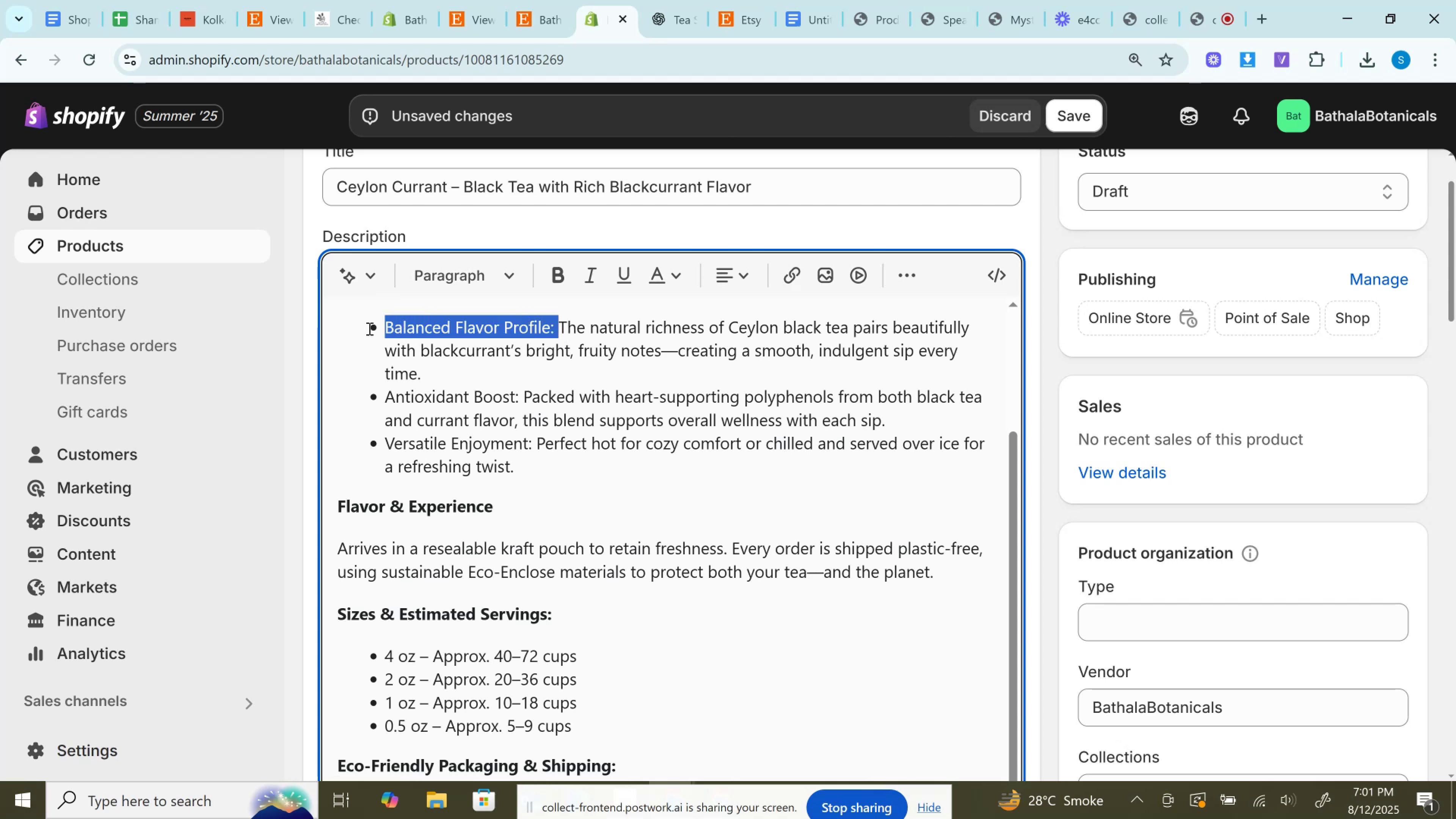 
key(Control+V)
 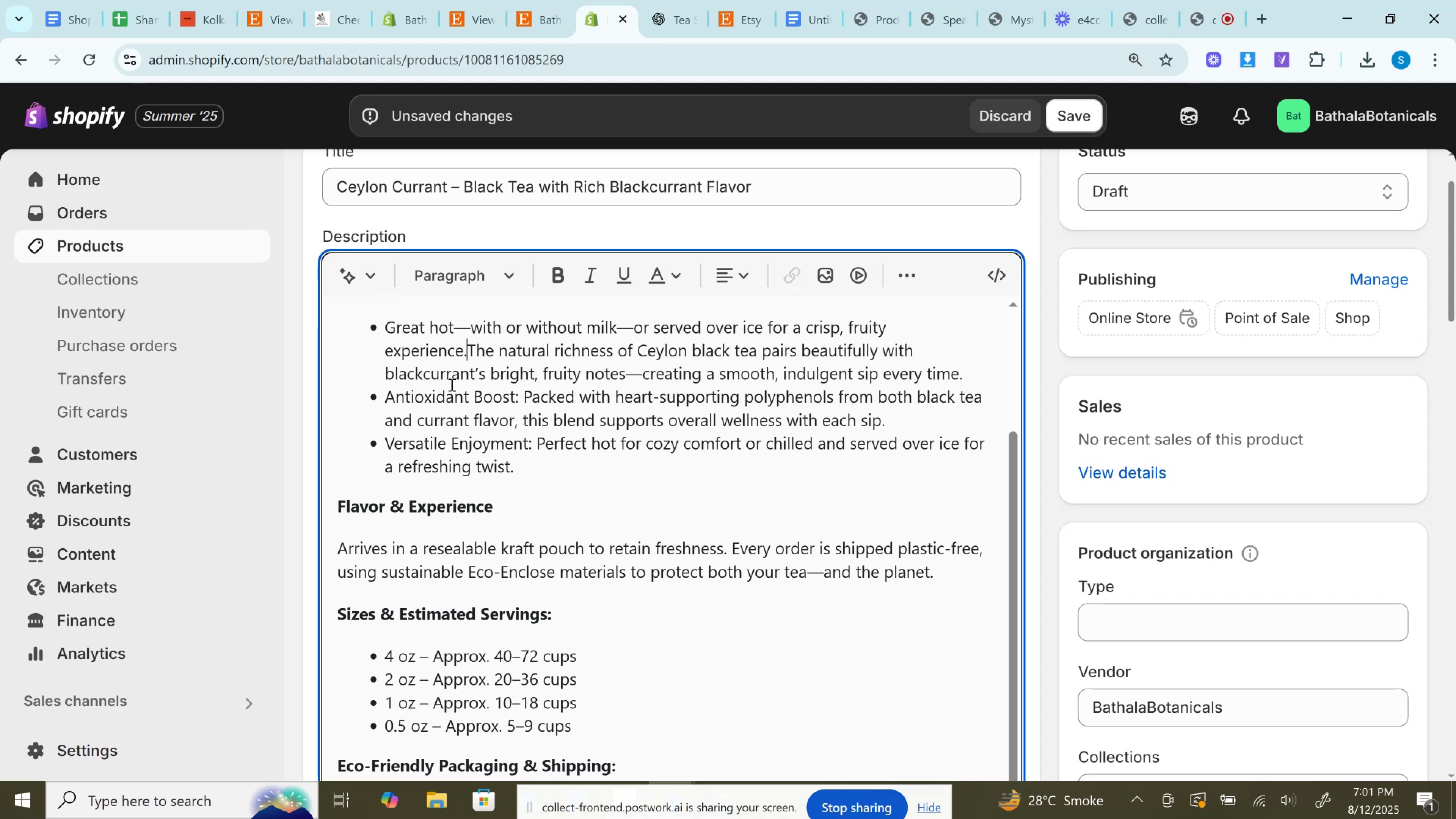 
key(Control+Z)
 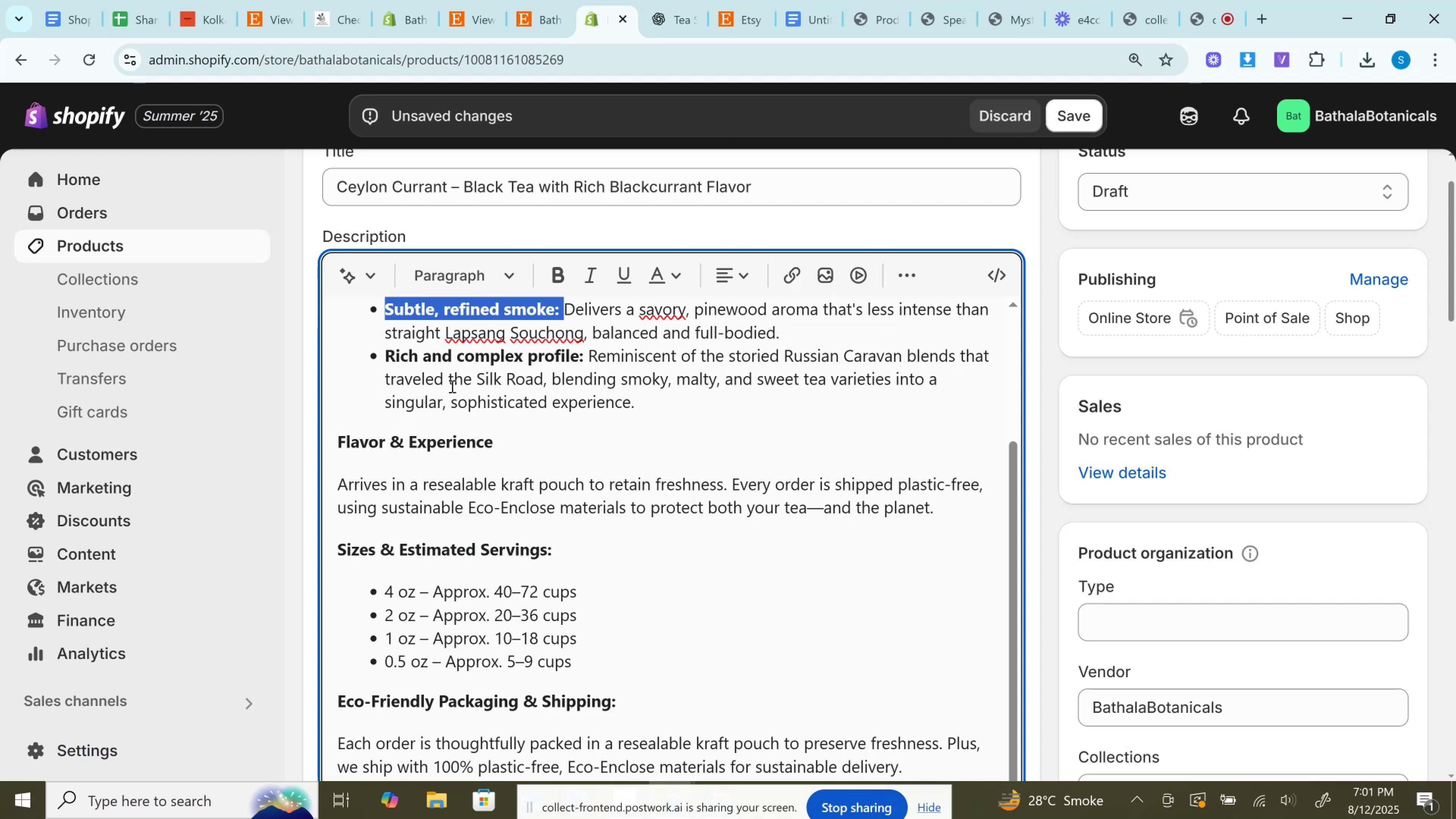 
scroll: coordinate [549, 493], scroll_direction: up, amount: 2.0
 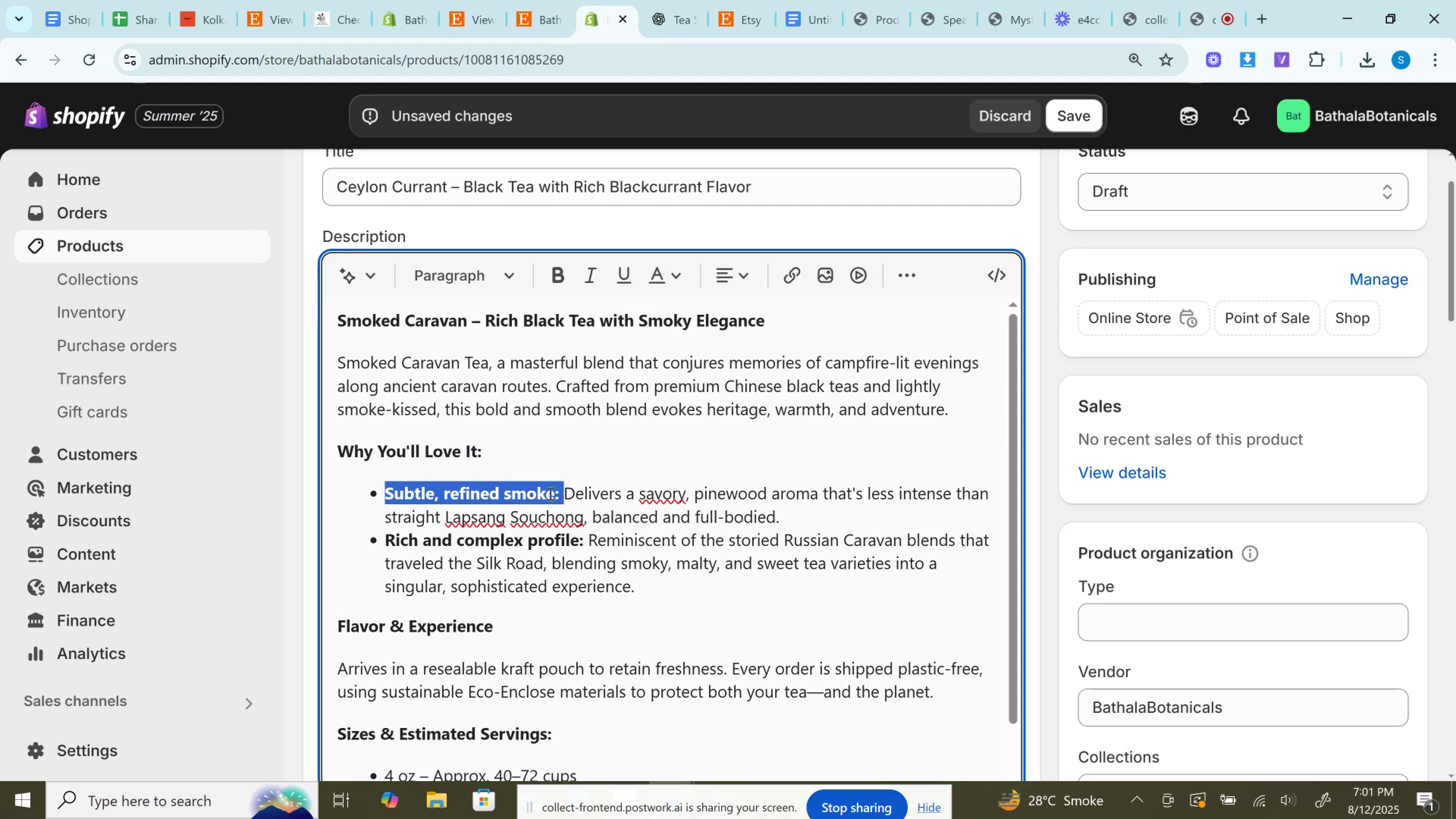 
left_click([673, 0])
 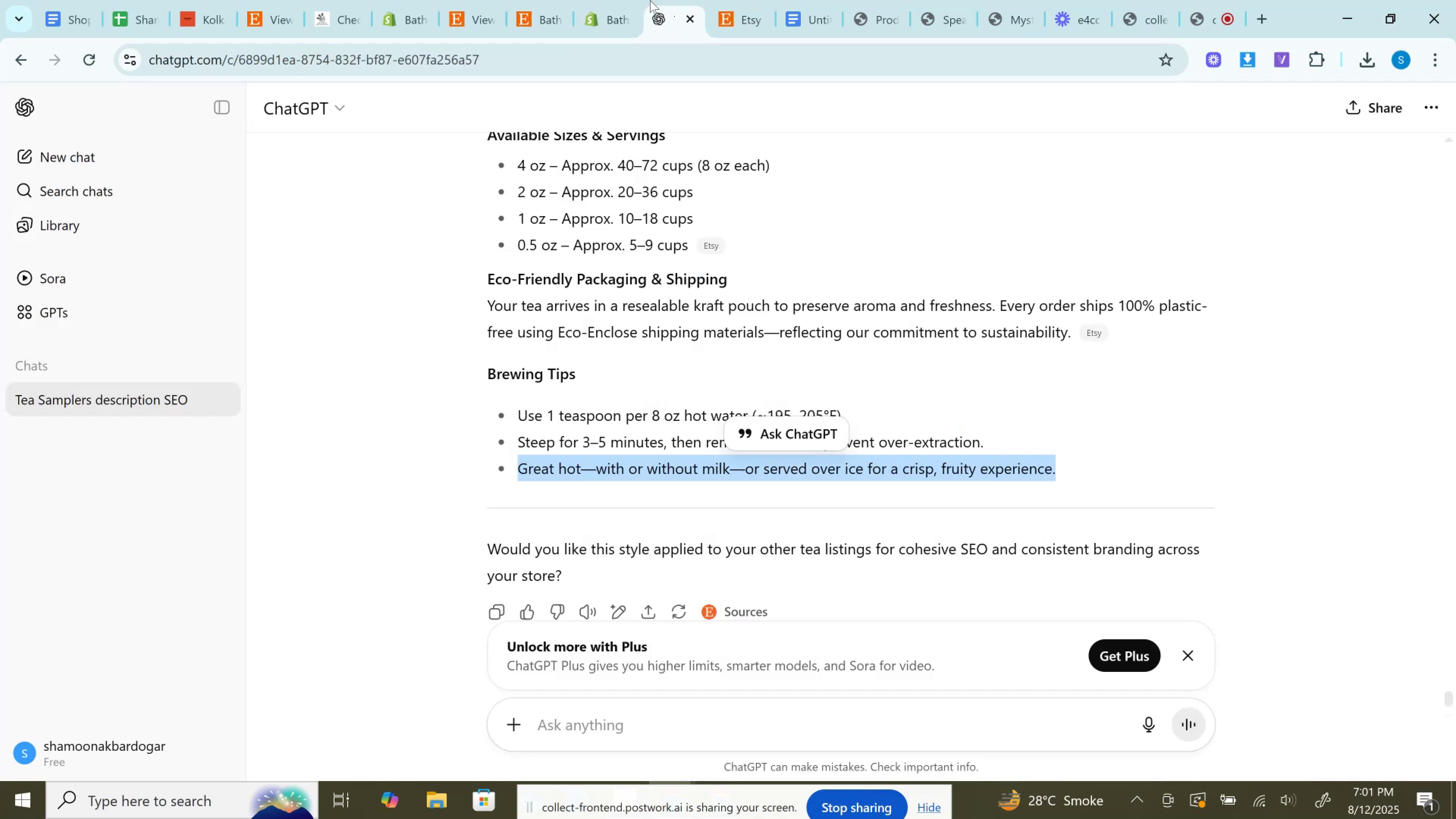 
scroll: coordinate [658, 379], scroll_direction: up, amount: 5.0
 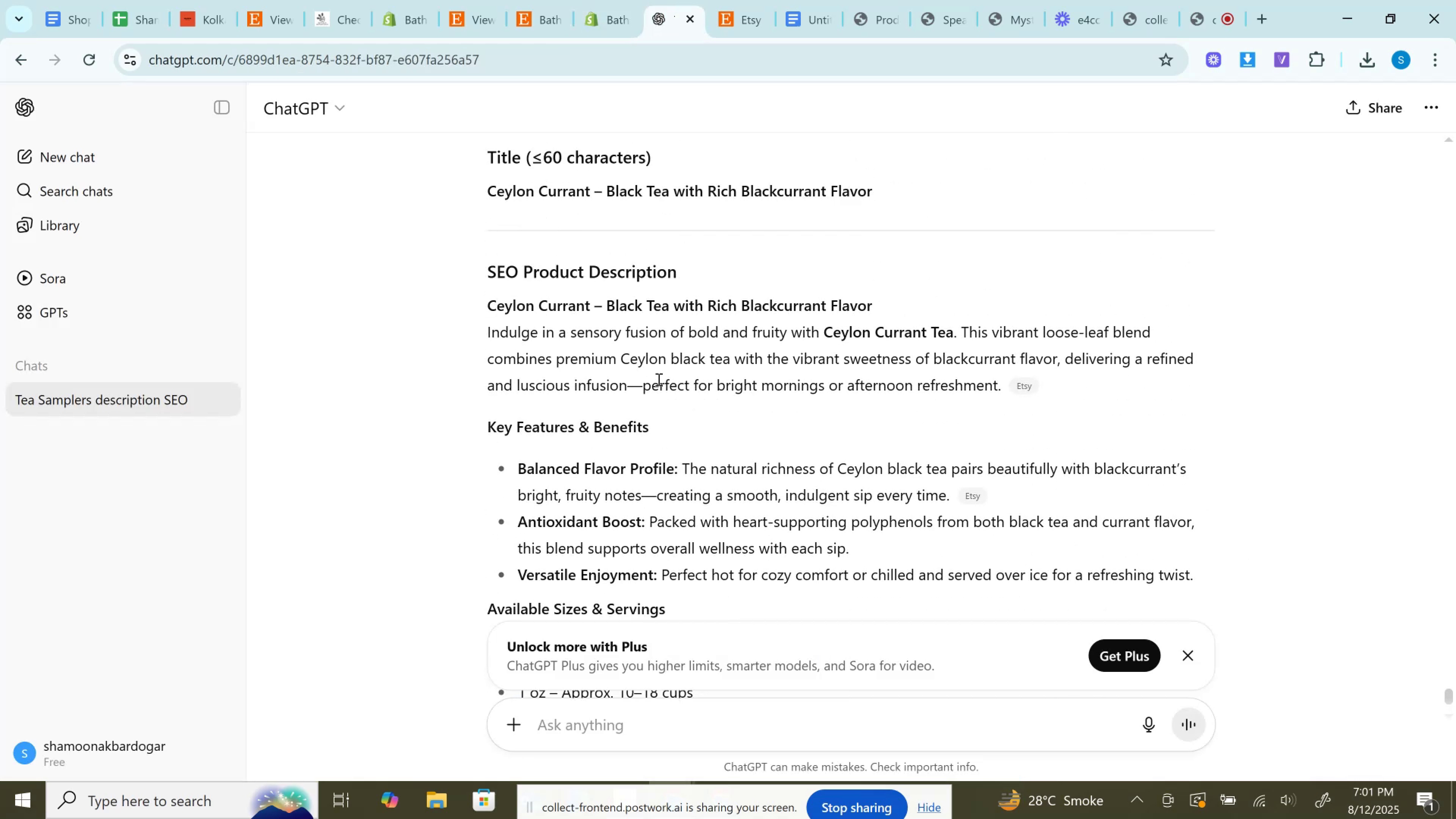 
scroll: coordinate [658, 379], scroll_direction: none, amount: 0.0
 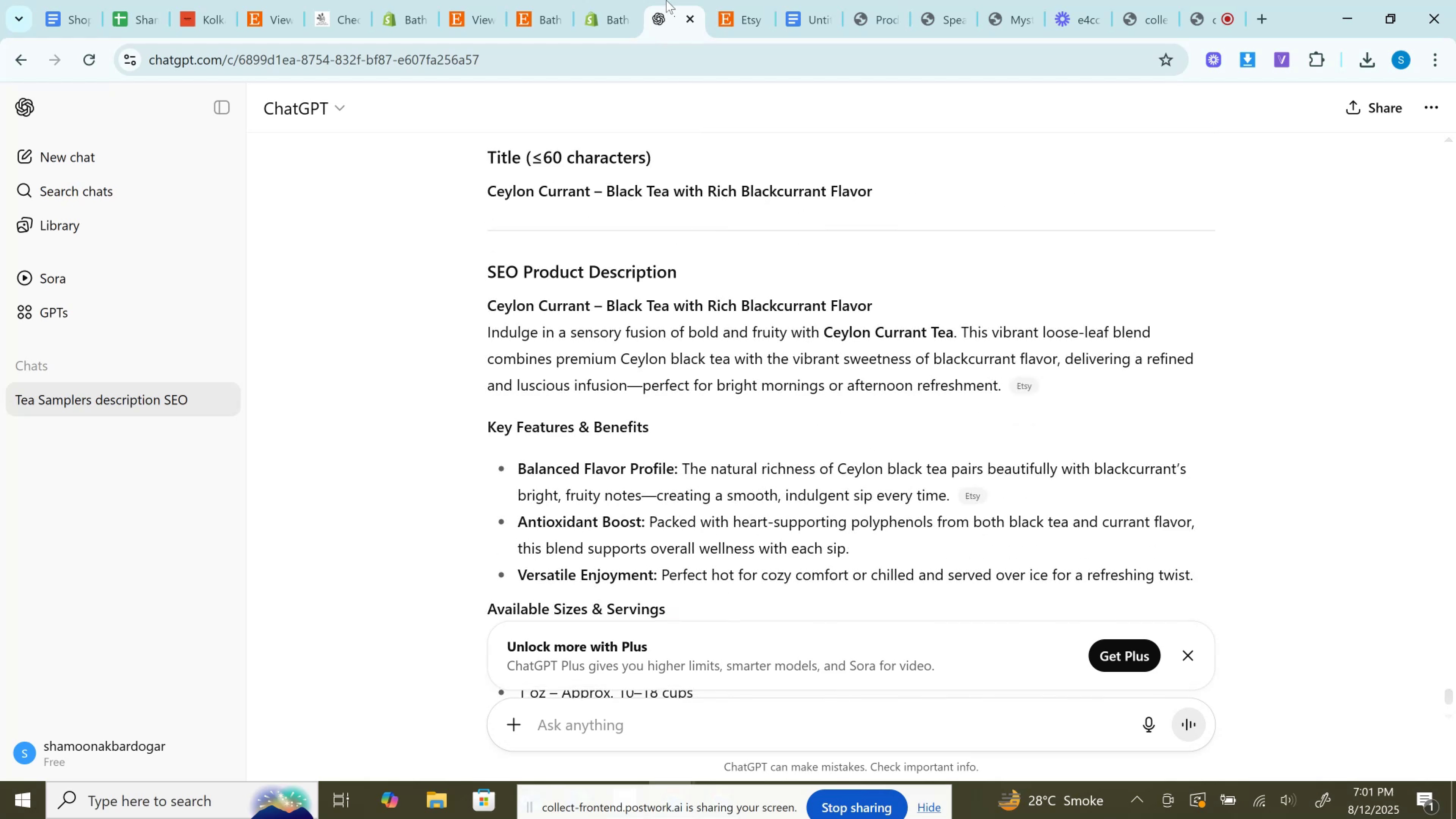 
left_click([626, 0])
 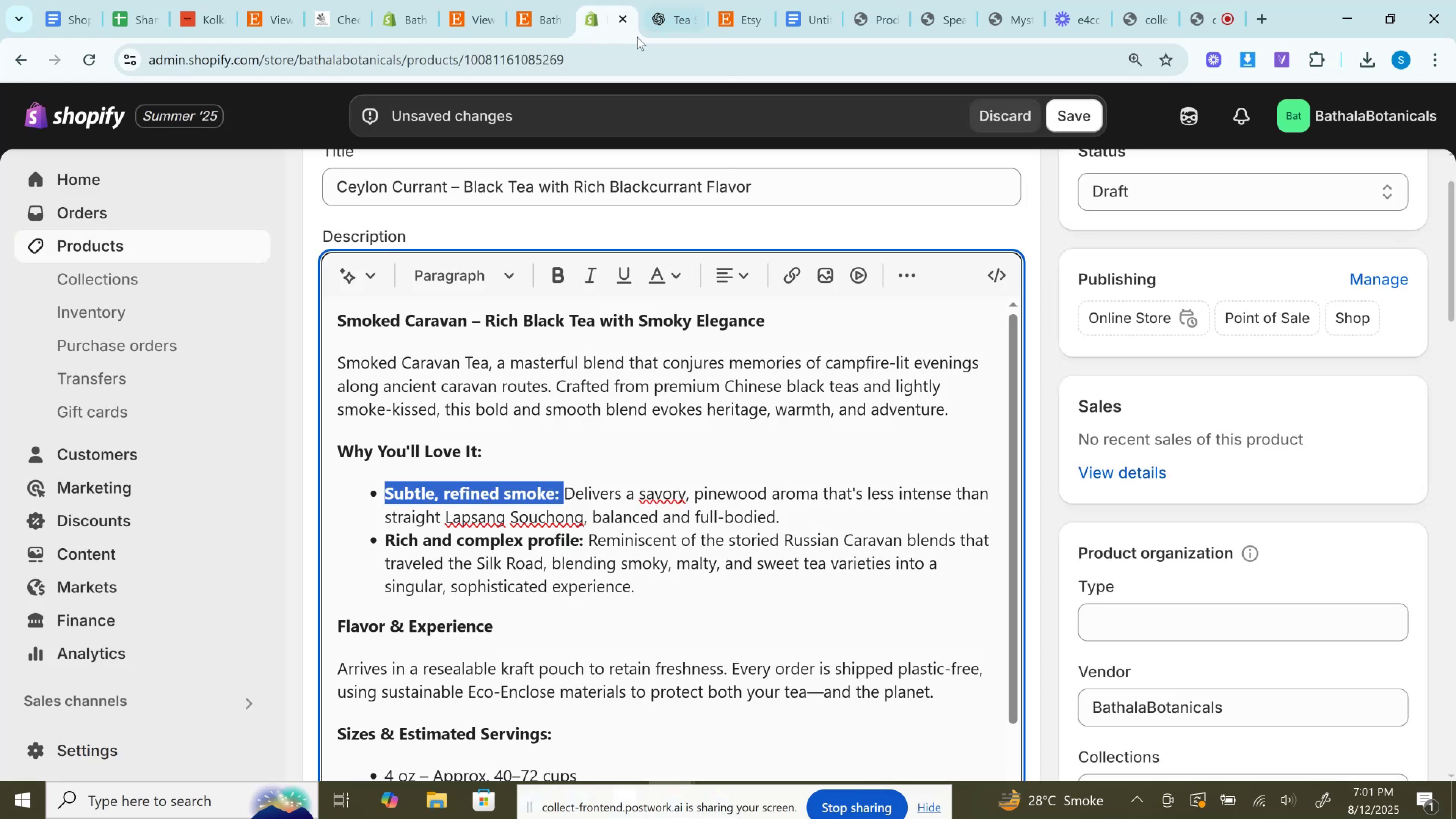 
key(Control+Z)
 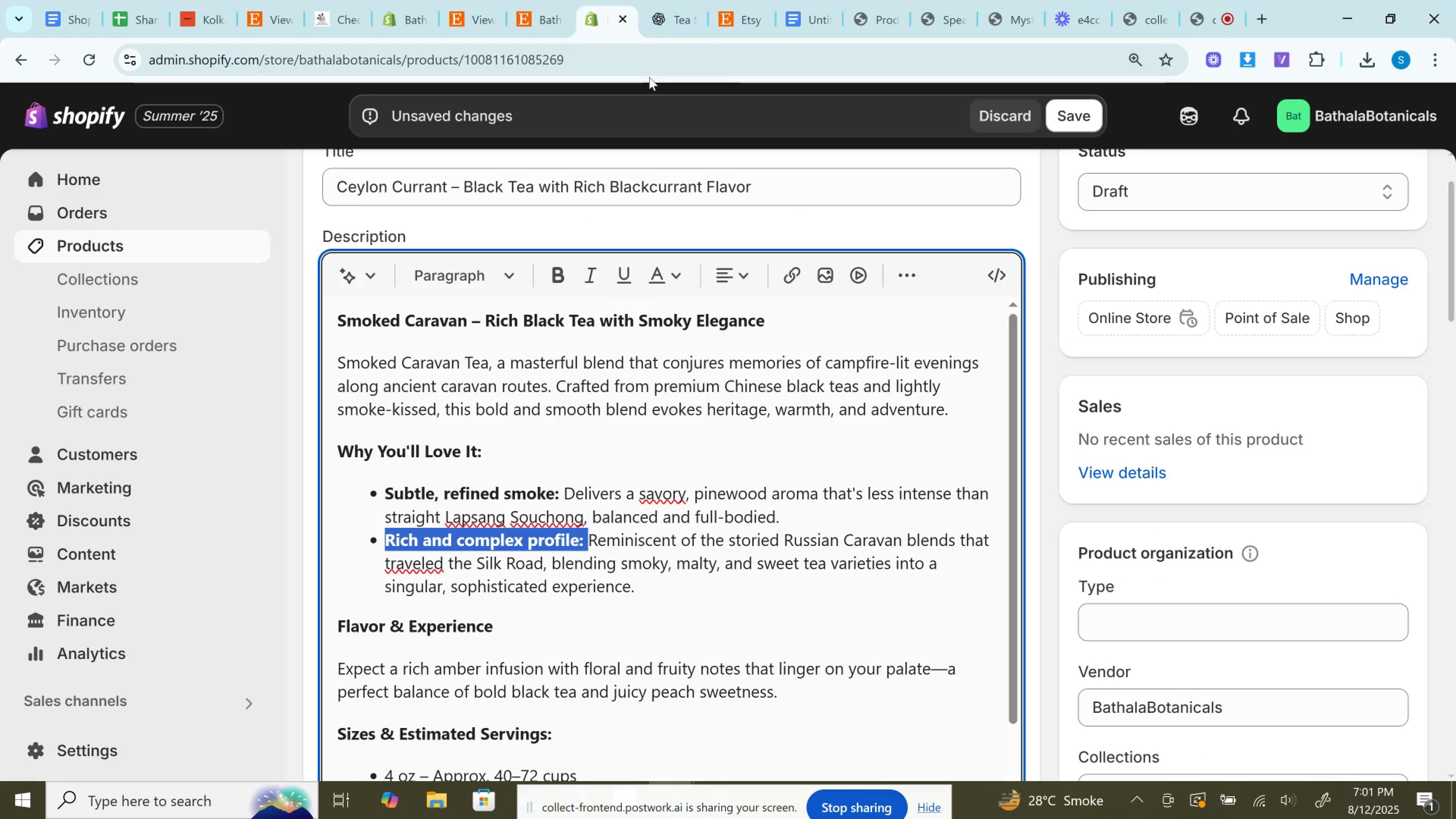 
key(Control+Y)
 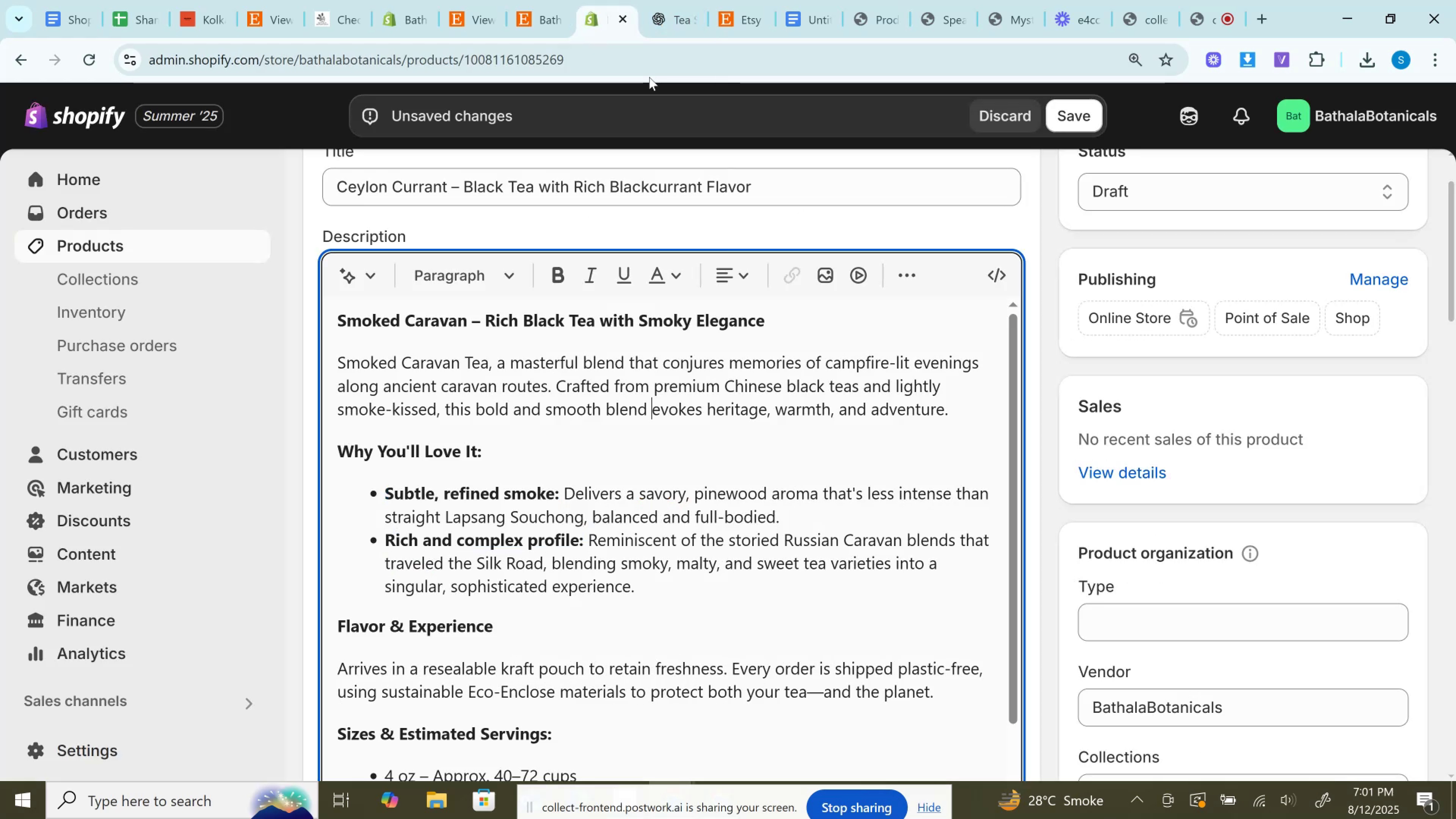 
key(Control+Y)
 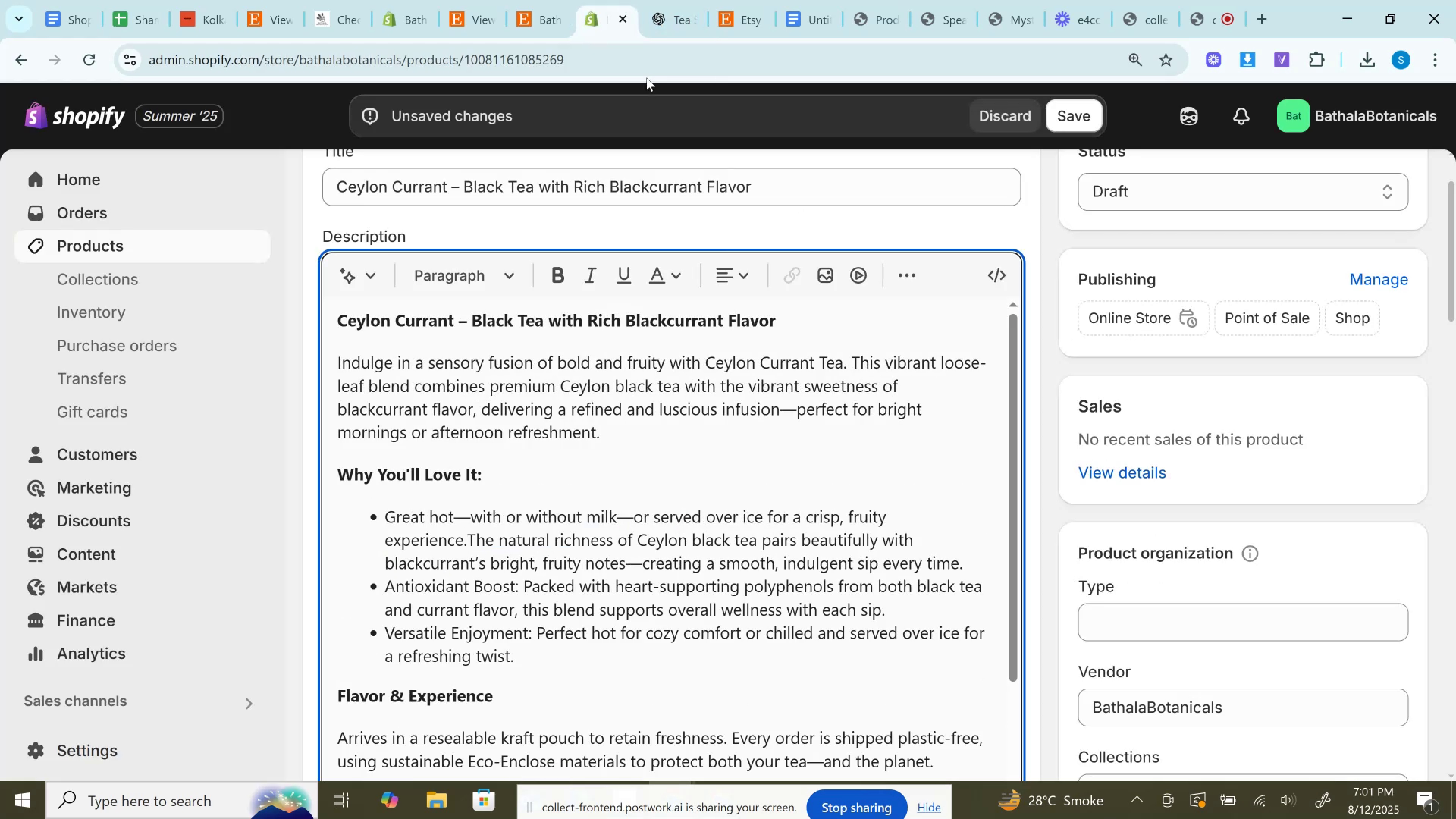 
key(Control+Y)
 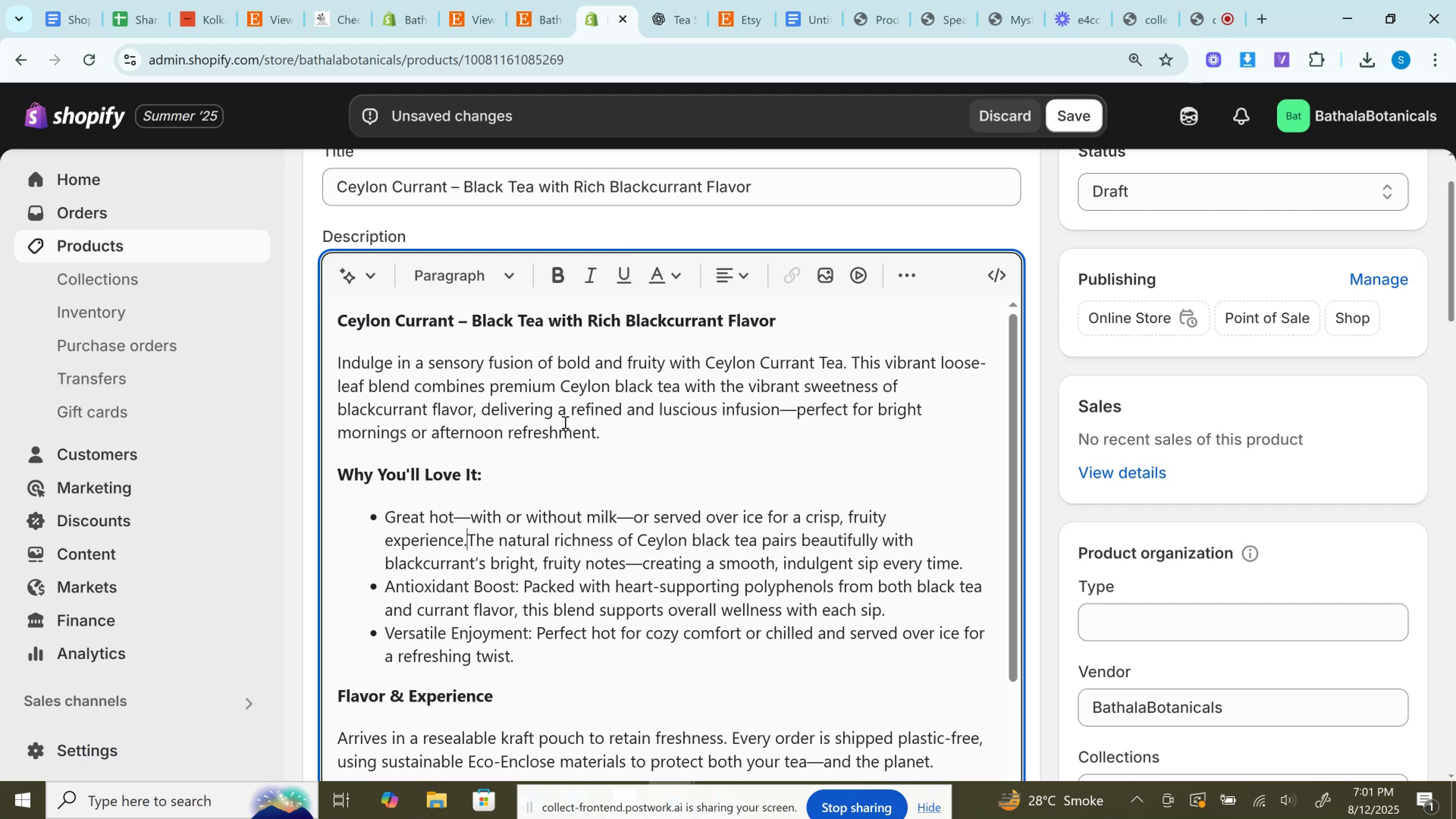 
left_click([658, 0])
 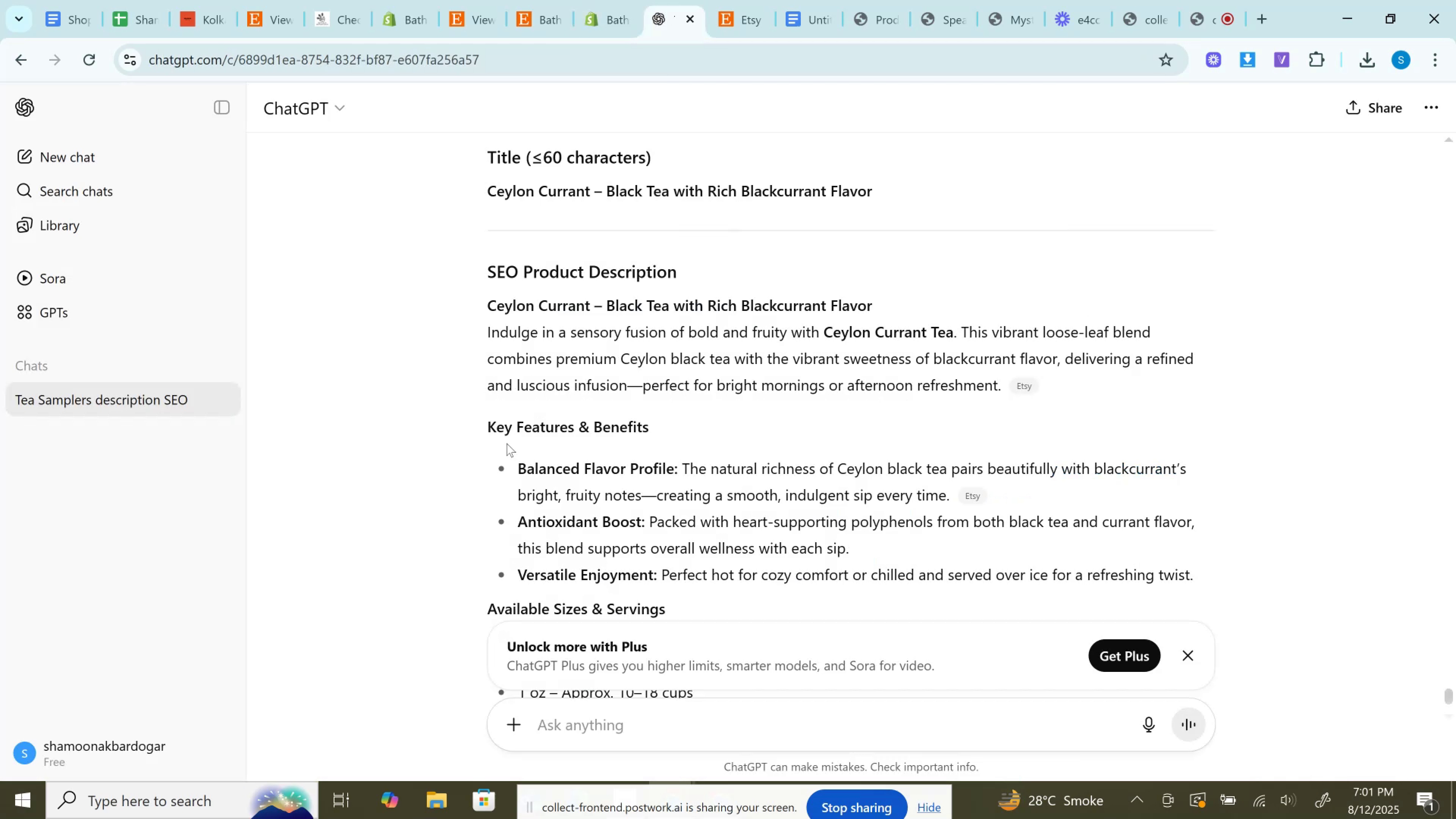 
left_click_drag(start_coordinate=[517, 465], to_coordinate=[956, 493])
 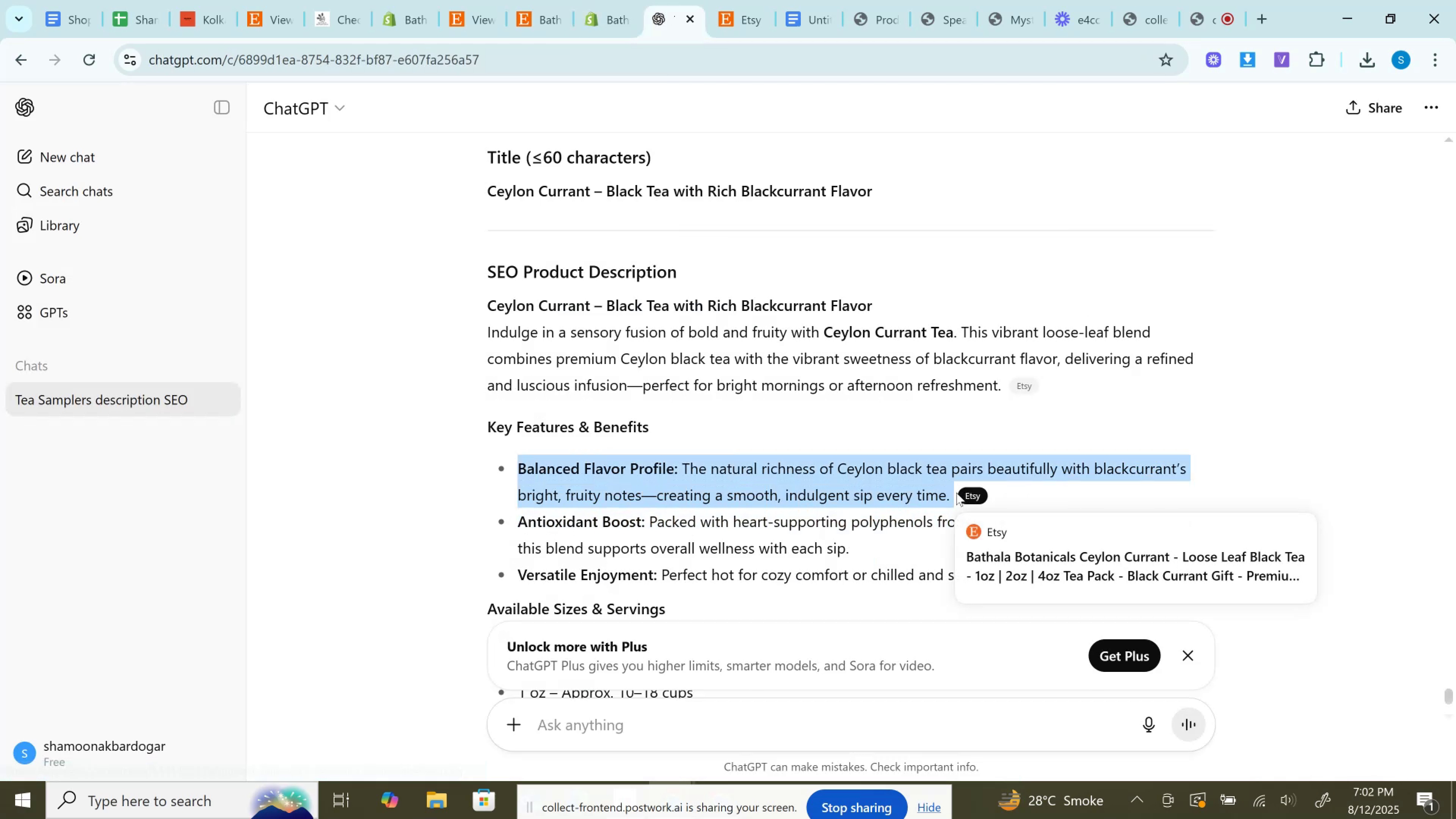 
key(Control+C)
 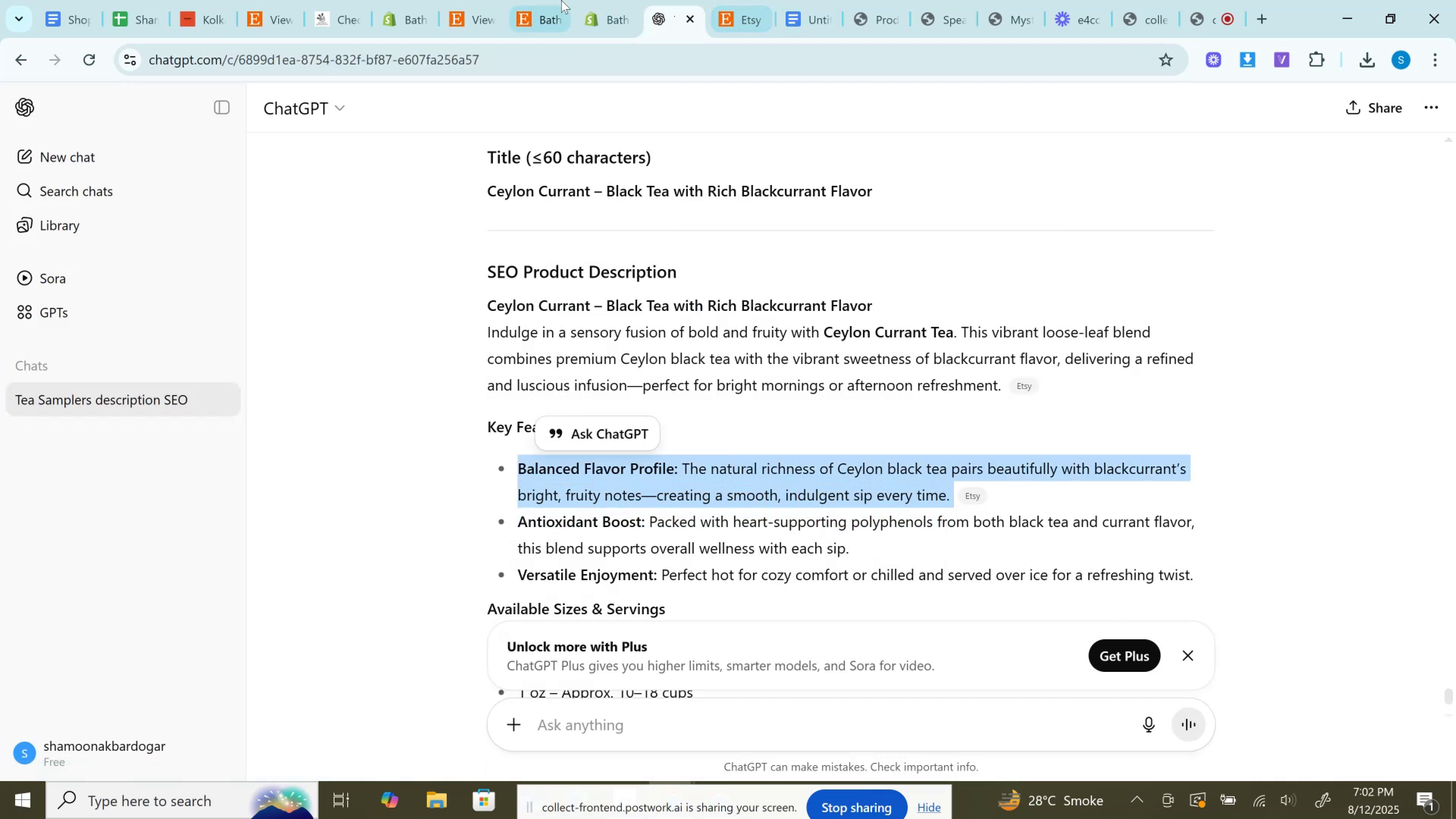 
left_click([626, 0])
 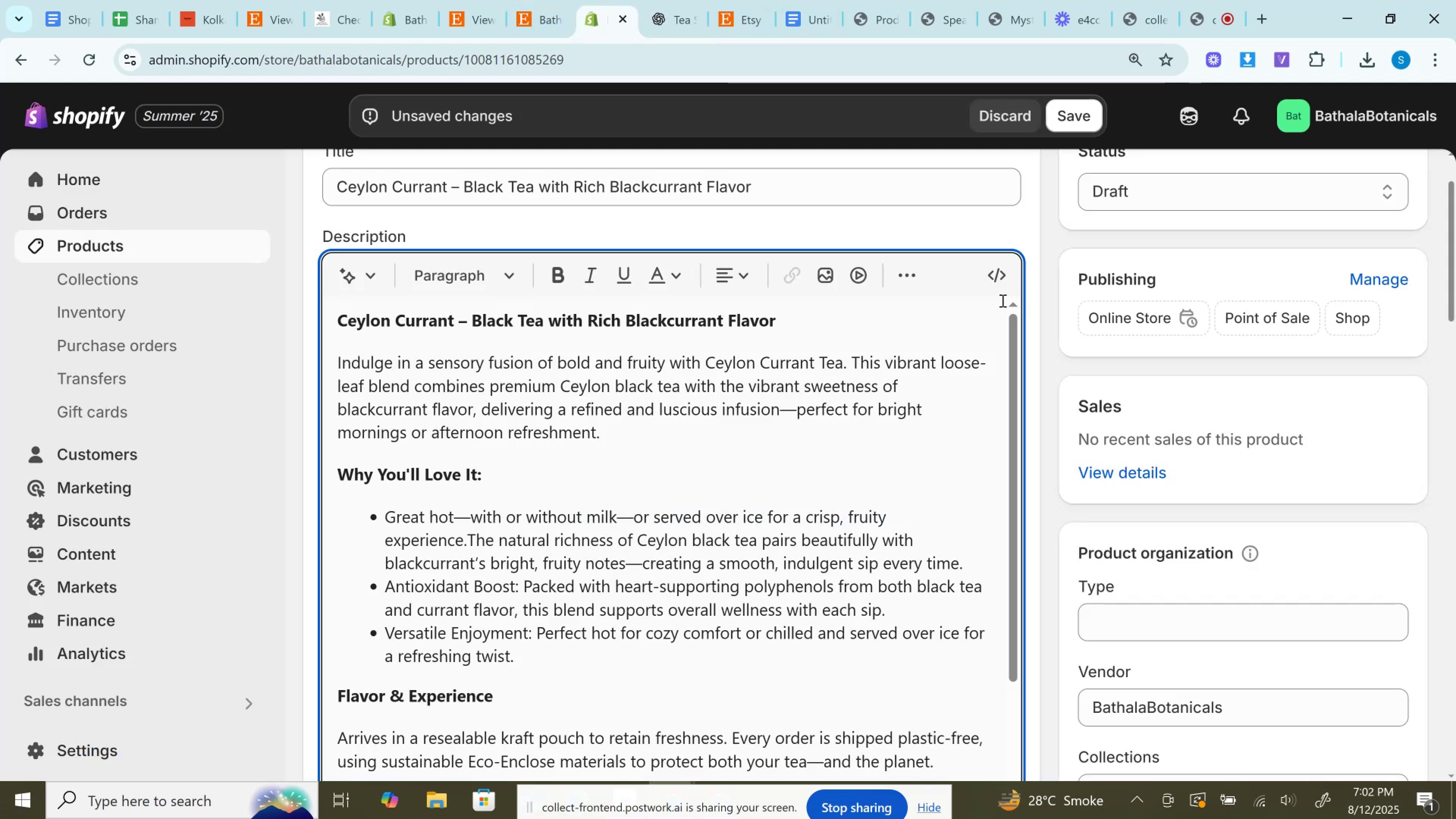 
left_click([1001, 277])
 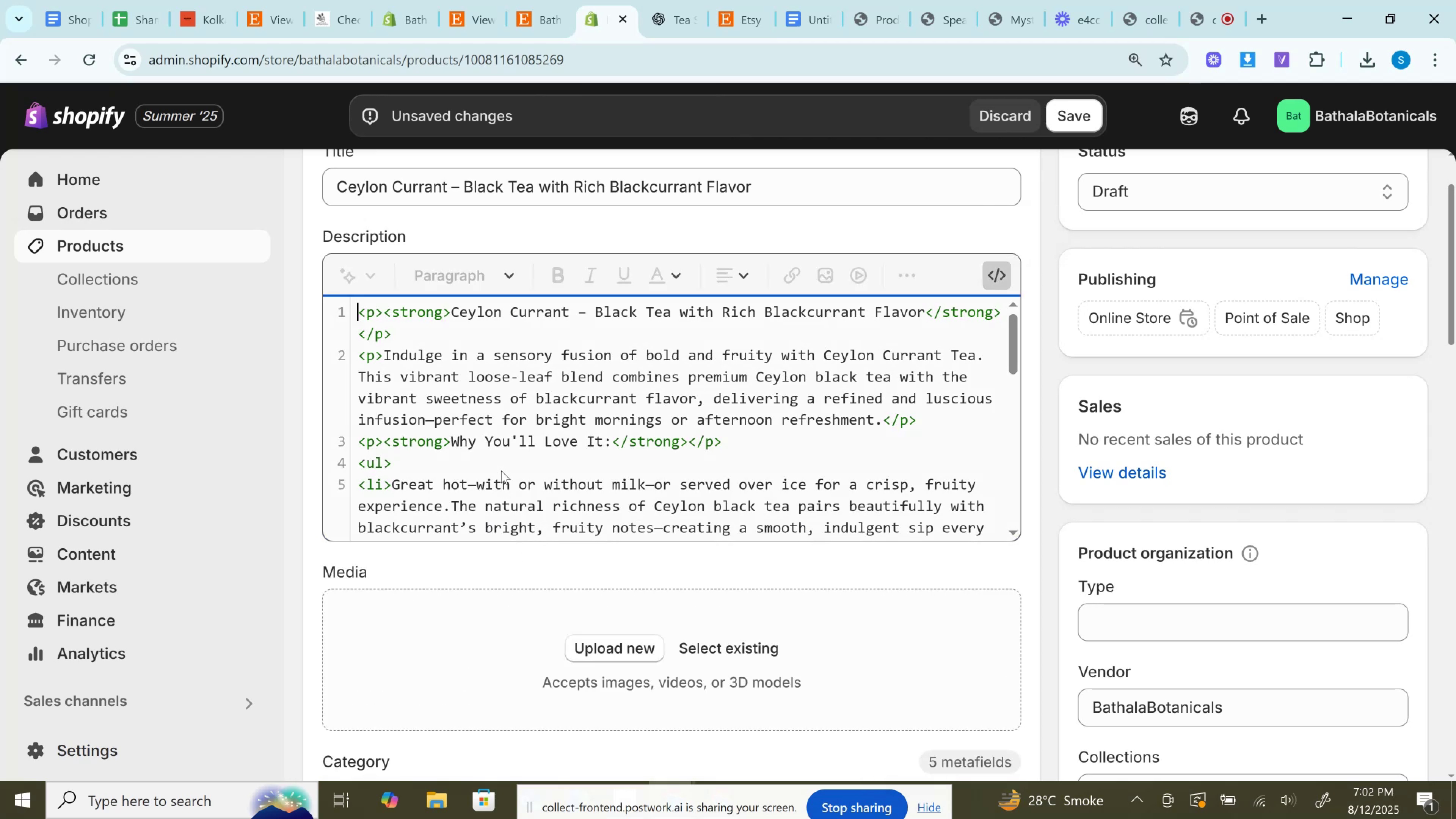 
left_click([498, 433])
 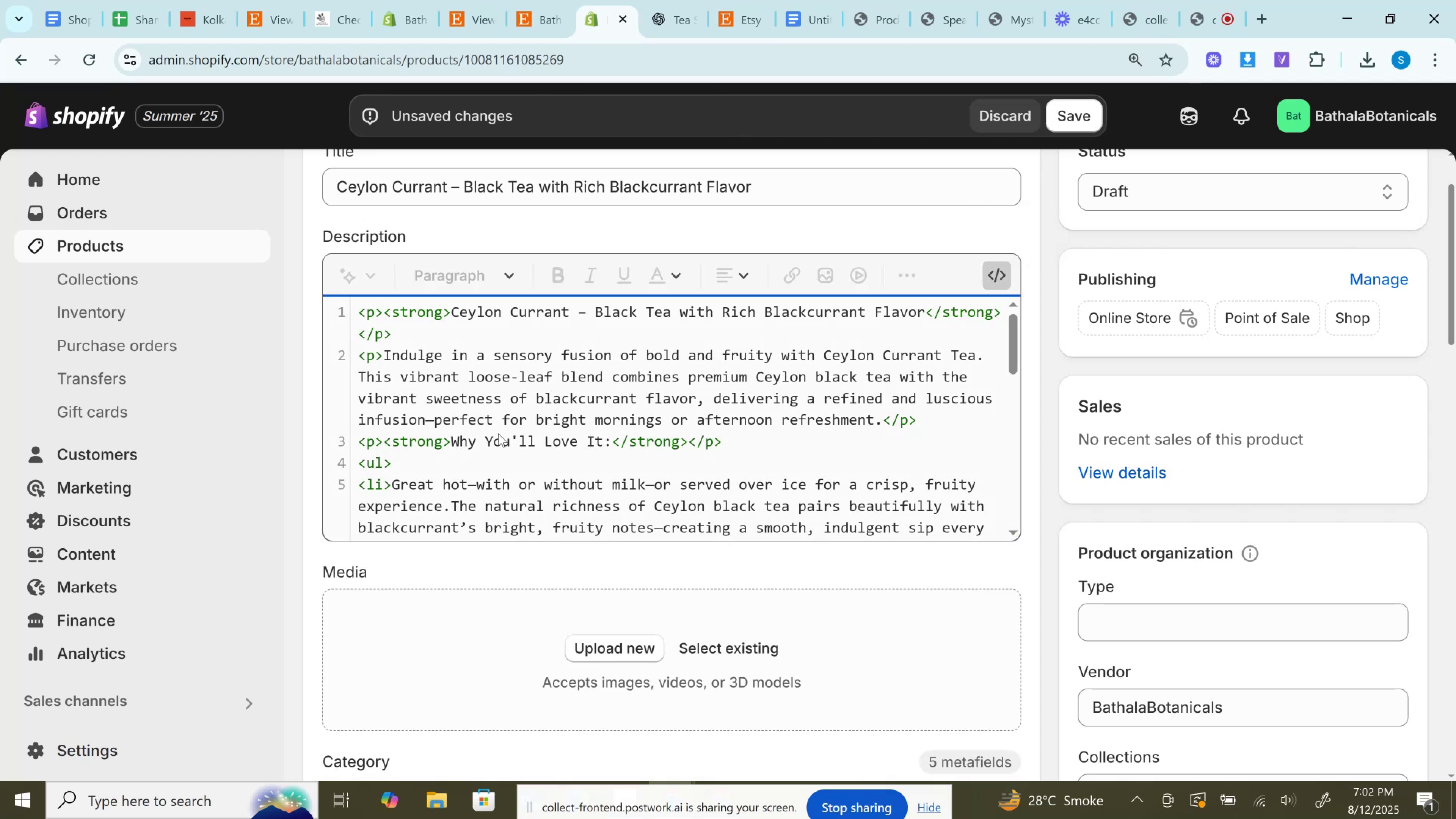 
scroll: coordinate [498, 433], scroll_direction: down, amount: 2.0
 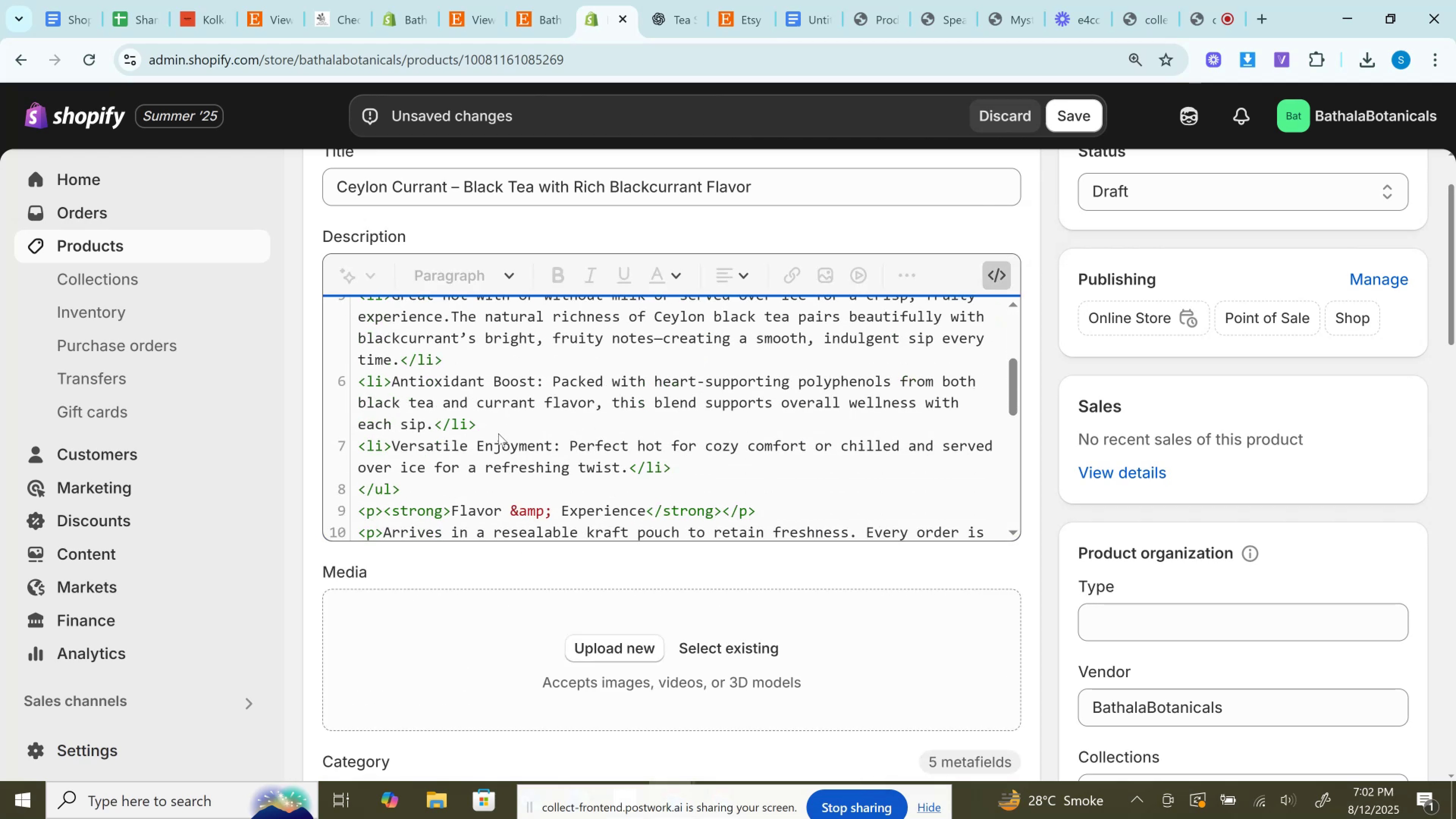 
scroll: coordinate [498, 433], scroll_direction: up, amount: 1.0
 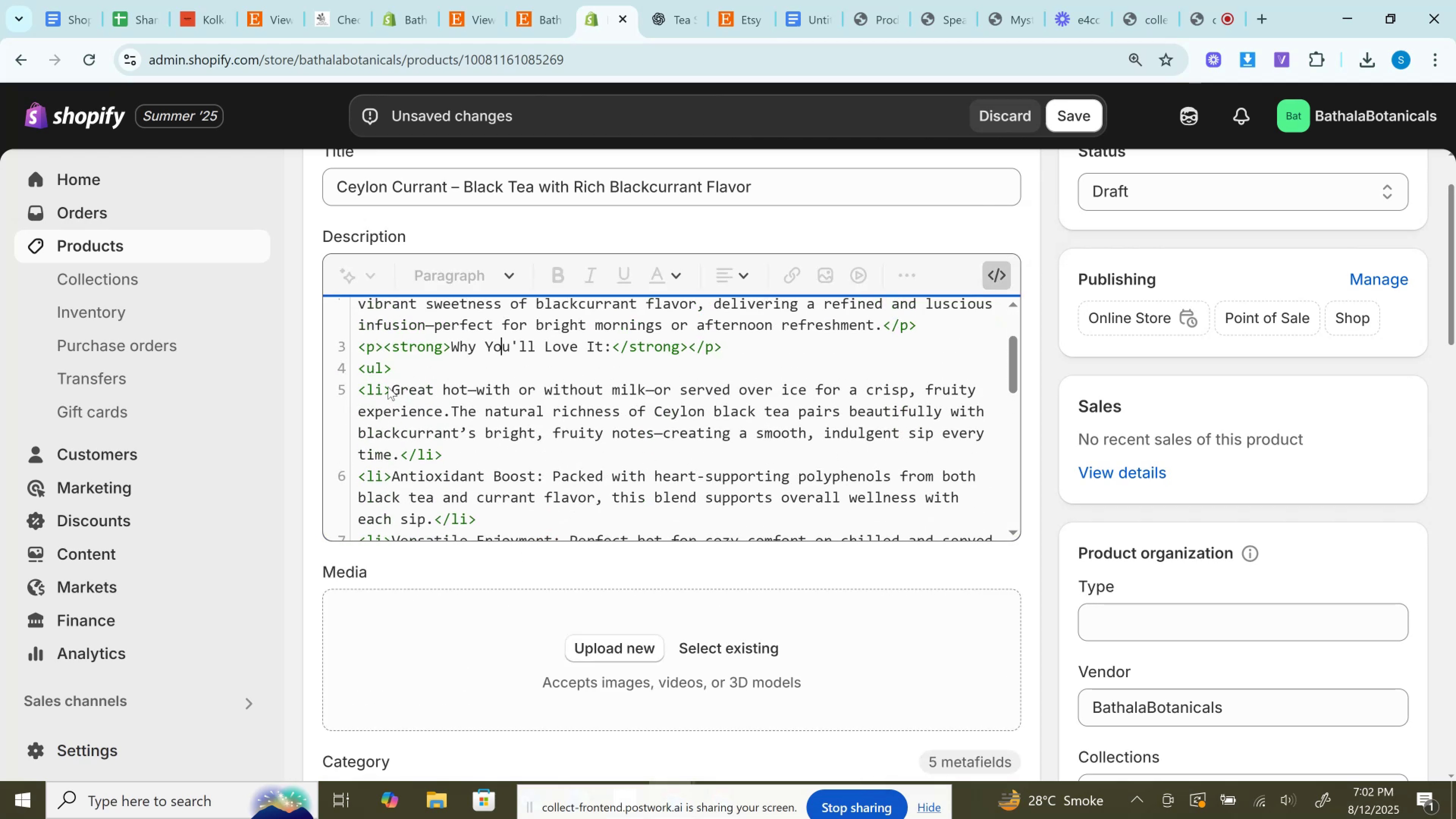 
left_click_drag(start_coordinate=[396, 383], to_coordinate=[405, 446])
 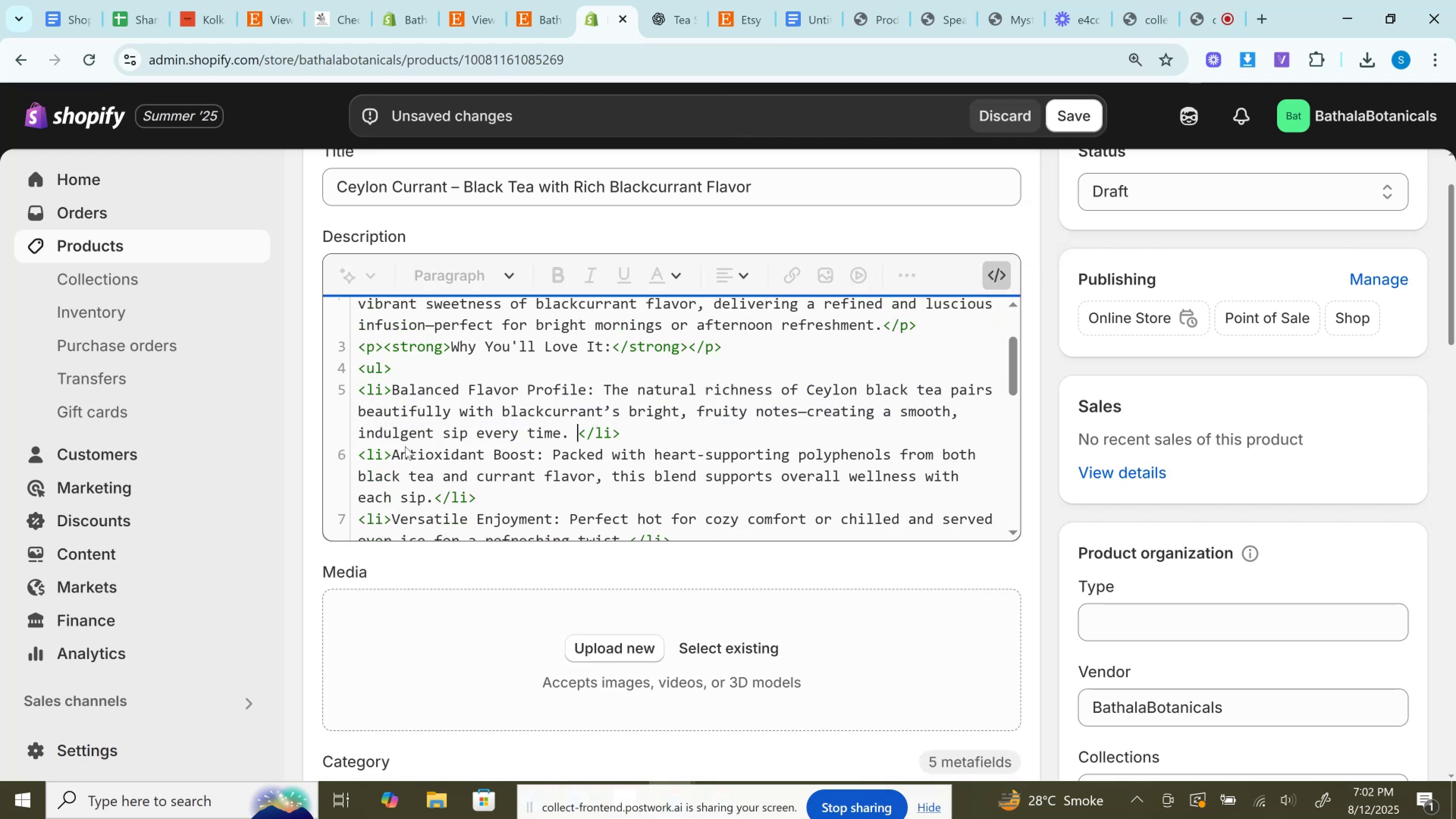 
key(Control+V)
 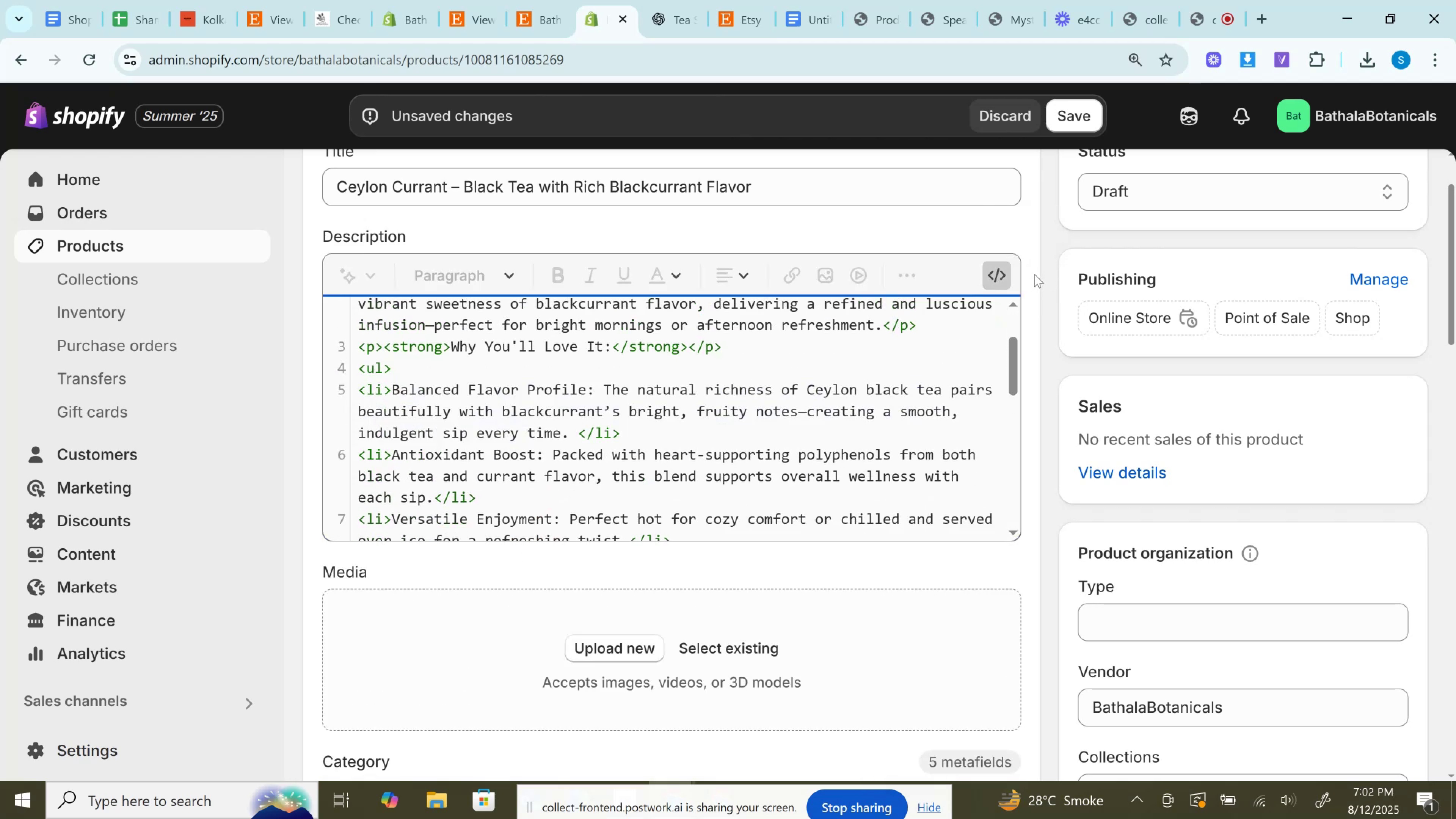 
left_click([1002, 274])
 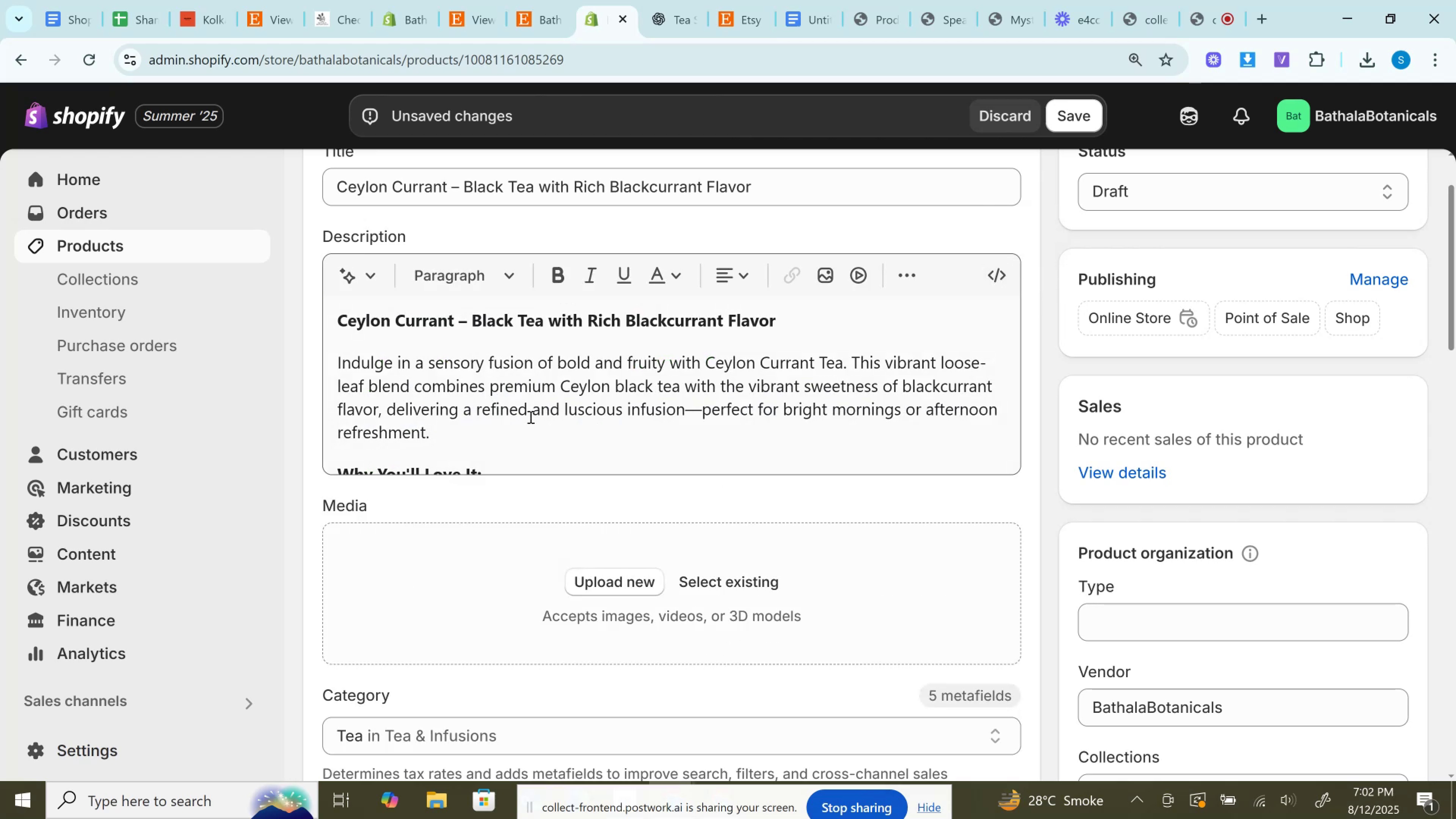 
left_click([537, 380])
 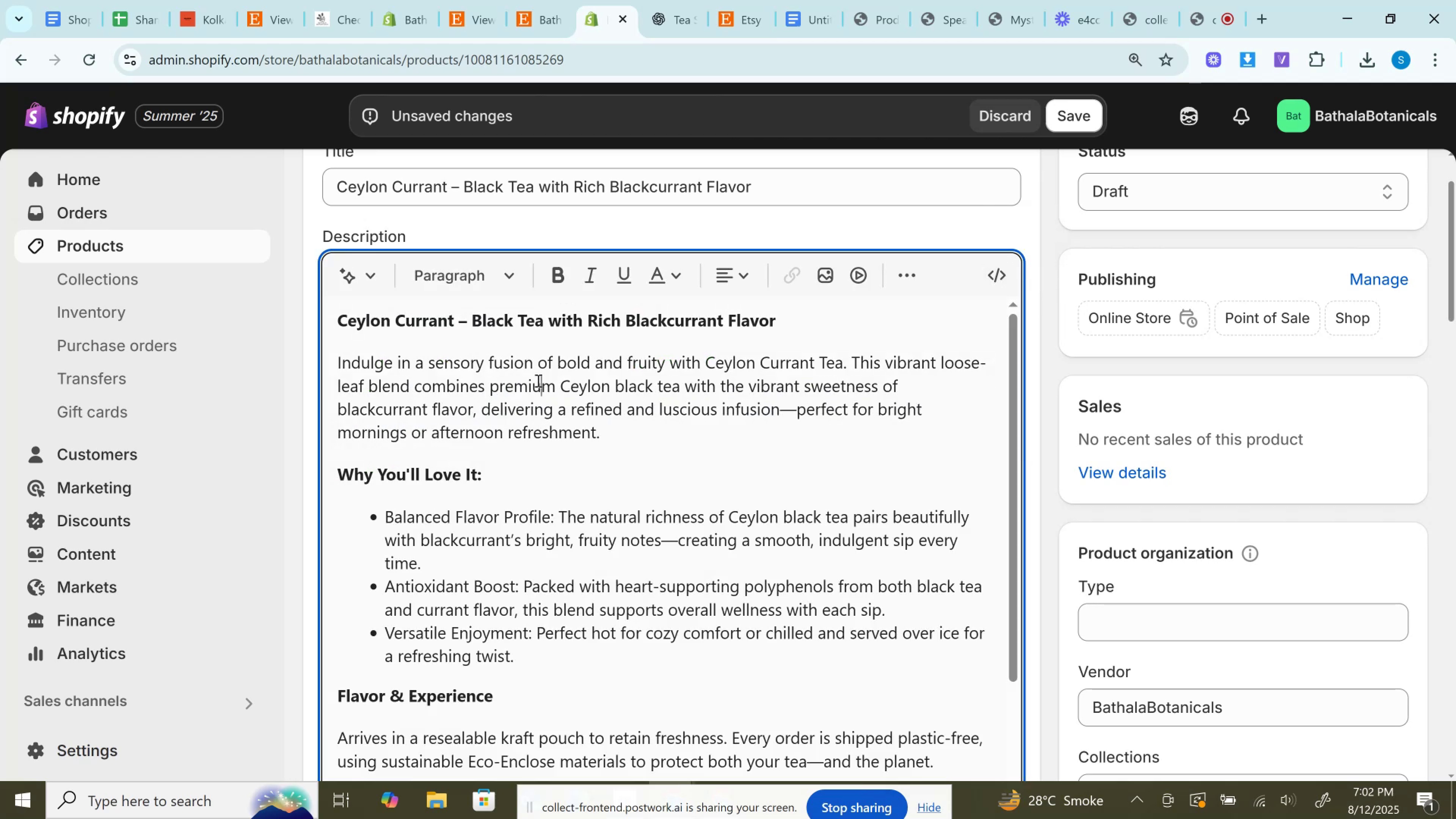 
scroll: coordinate [537, 380], scroll_direction: down, amount: 1.0
 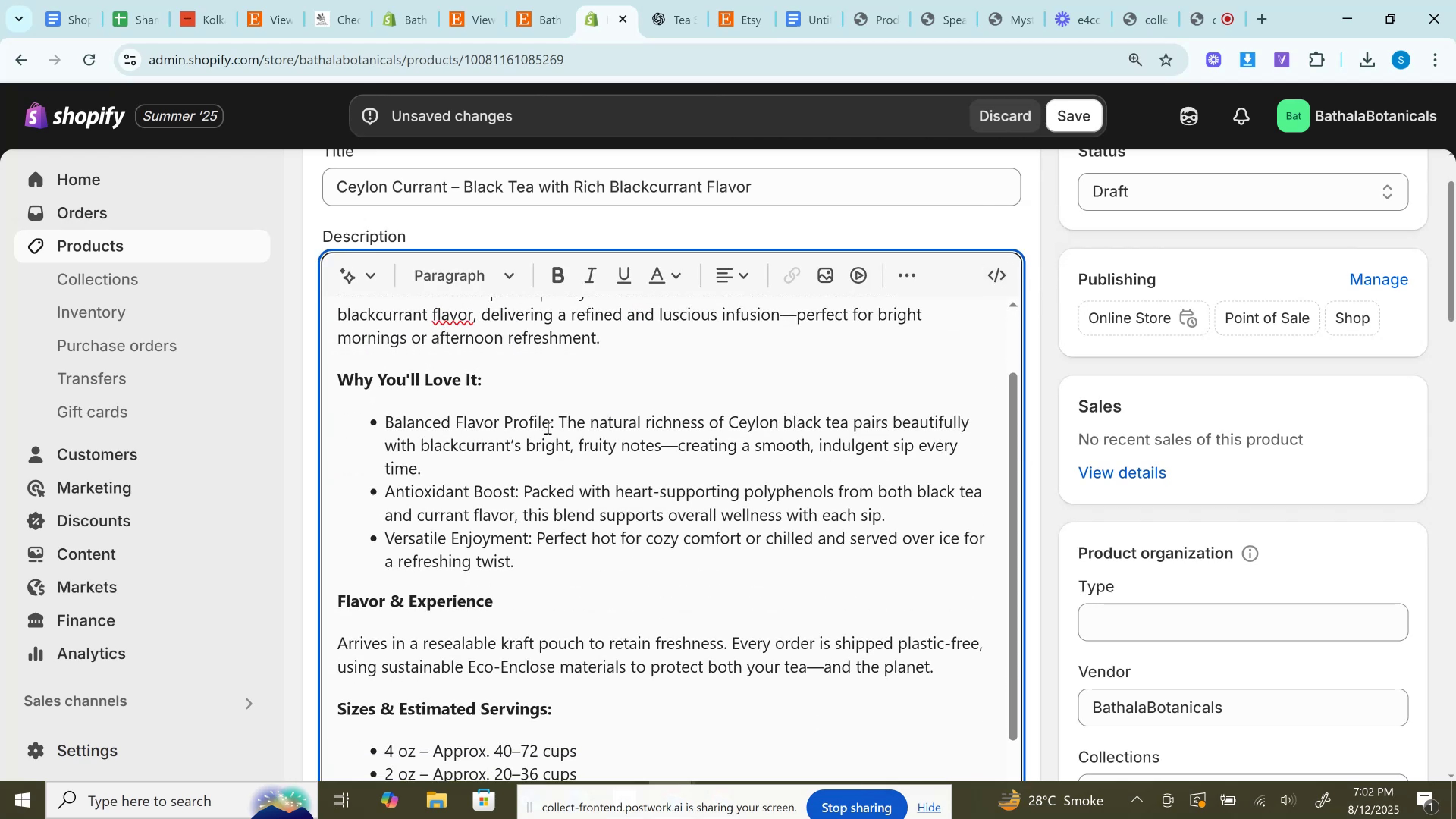 
left_click_drag(start_coordinate=[558, 415], to_coordinate=[386, 426])
 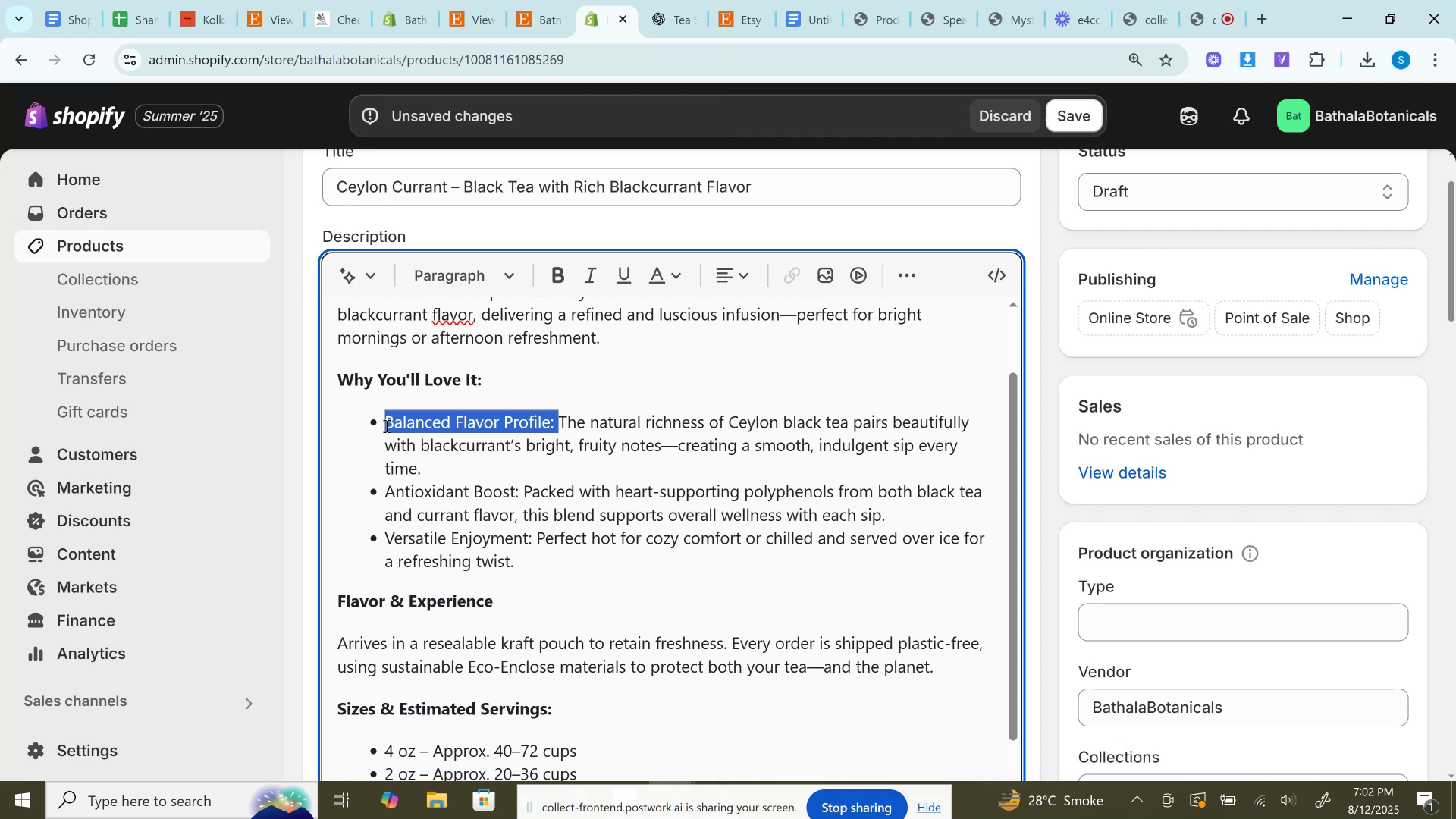 
key(Control+B)
 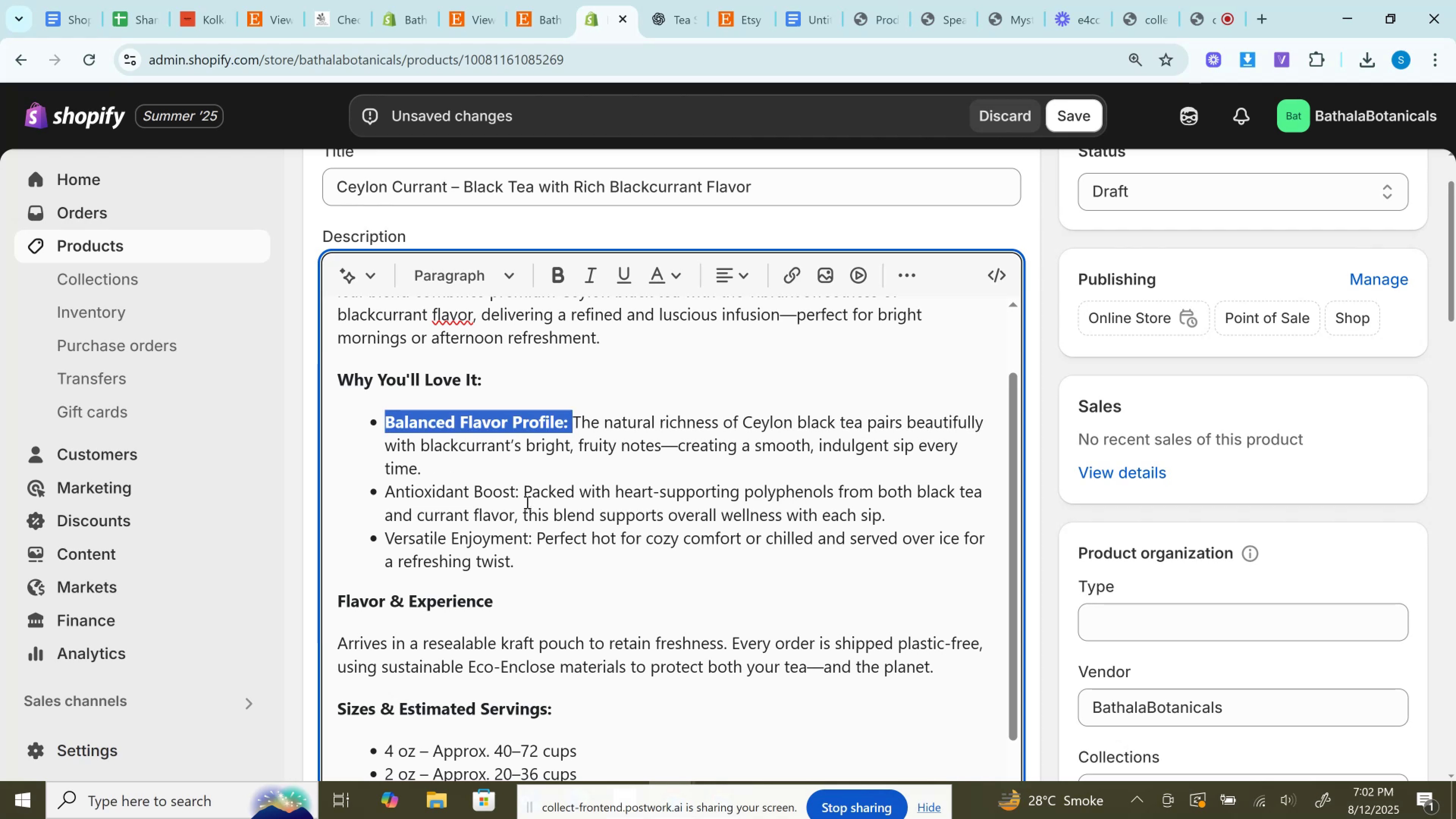 
left_click_drag(start_coordinate=[527, 494], to_coordinate=[349, 491])
 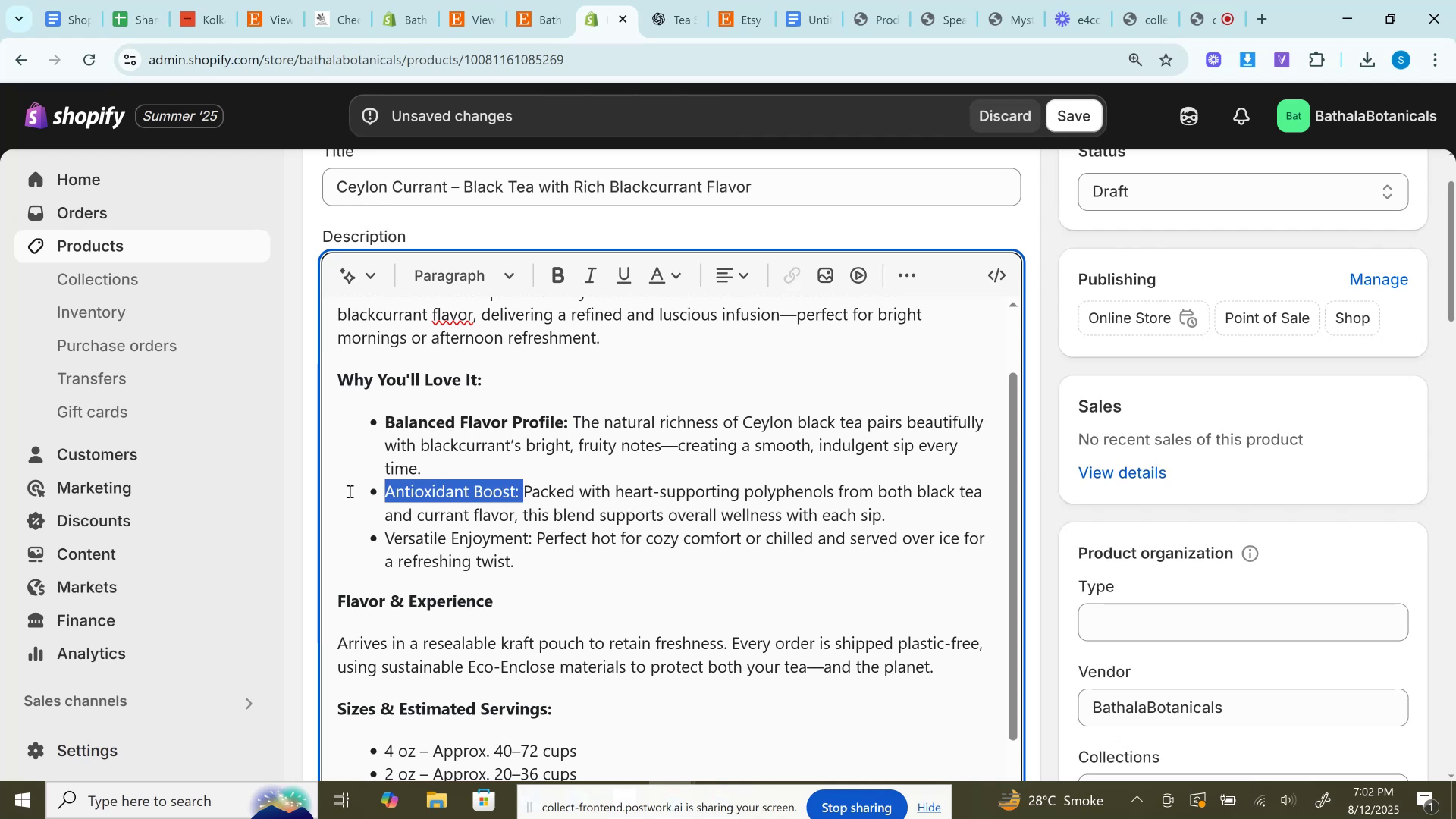 
key(Control+B)
 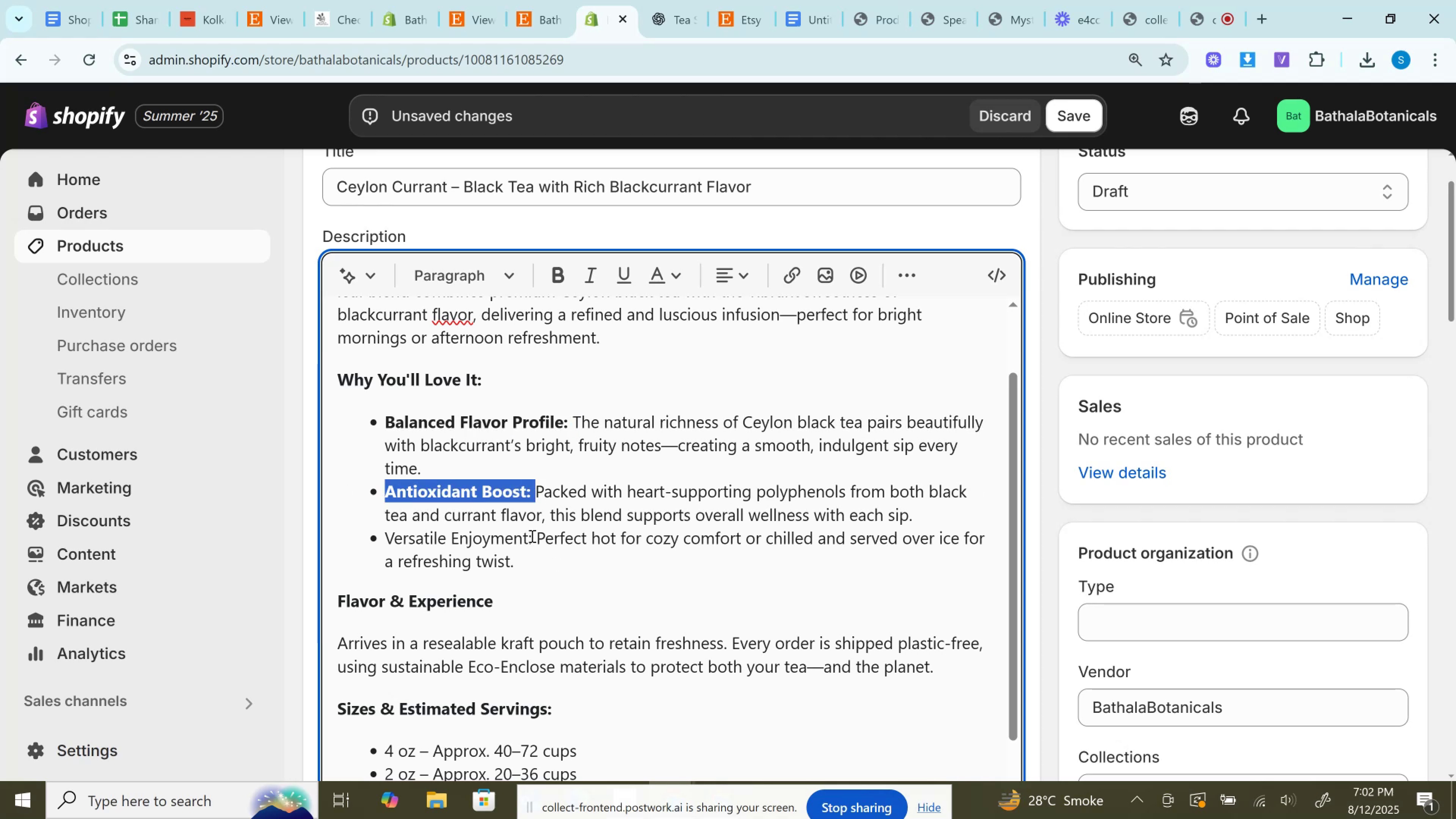 
left_click_drag(start_coordinate=[540, 542], to_coordinate=[382, 543])
 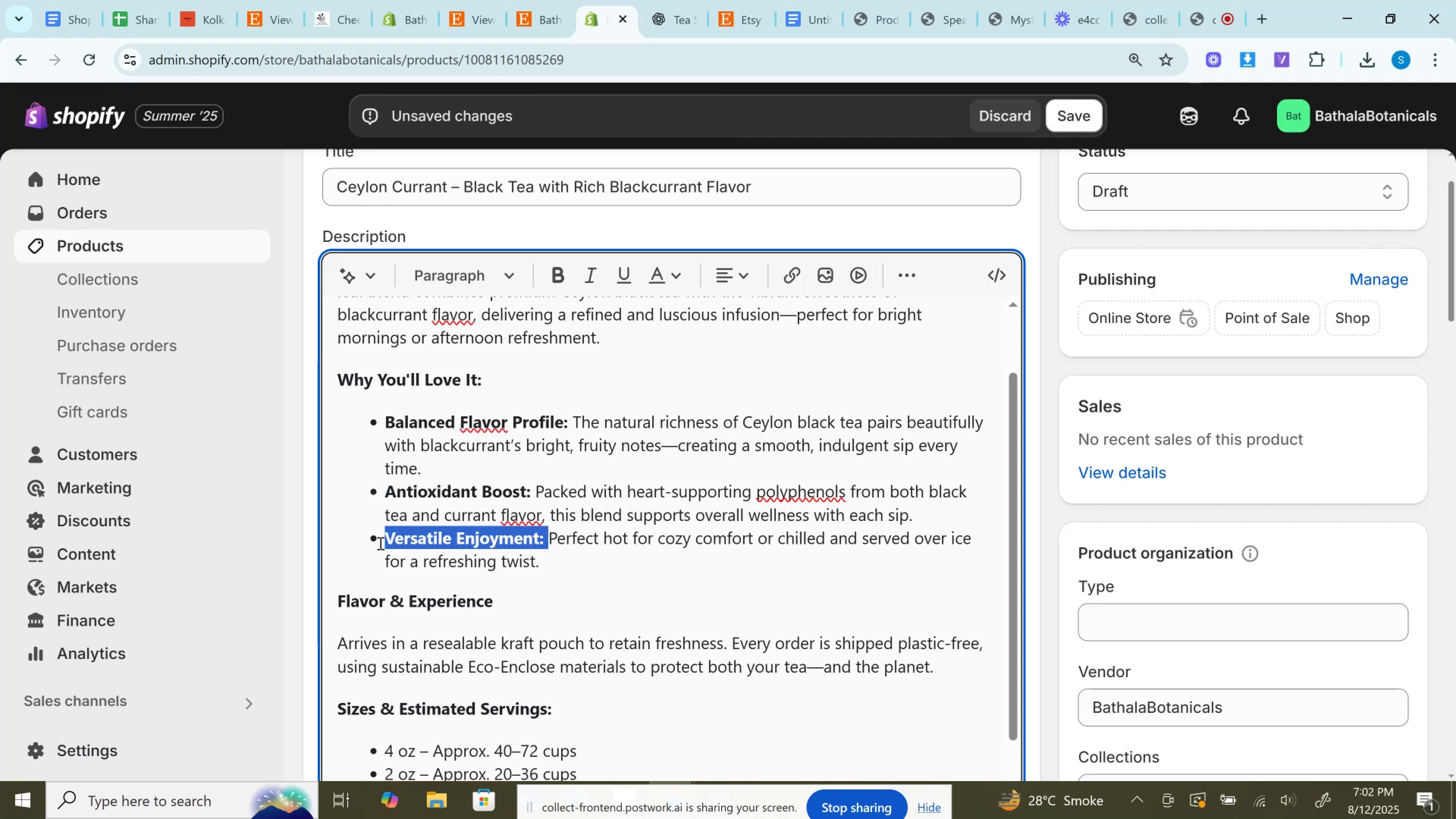 
key(Control+B)
 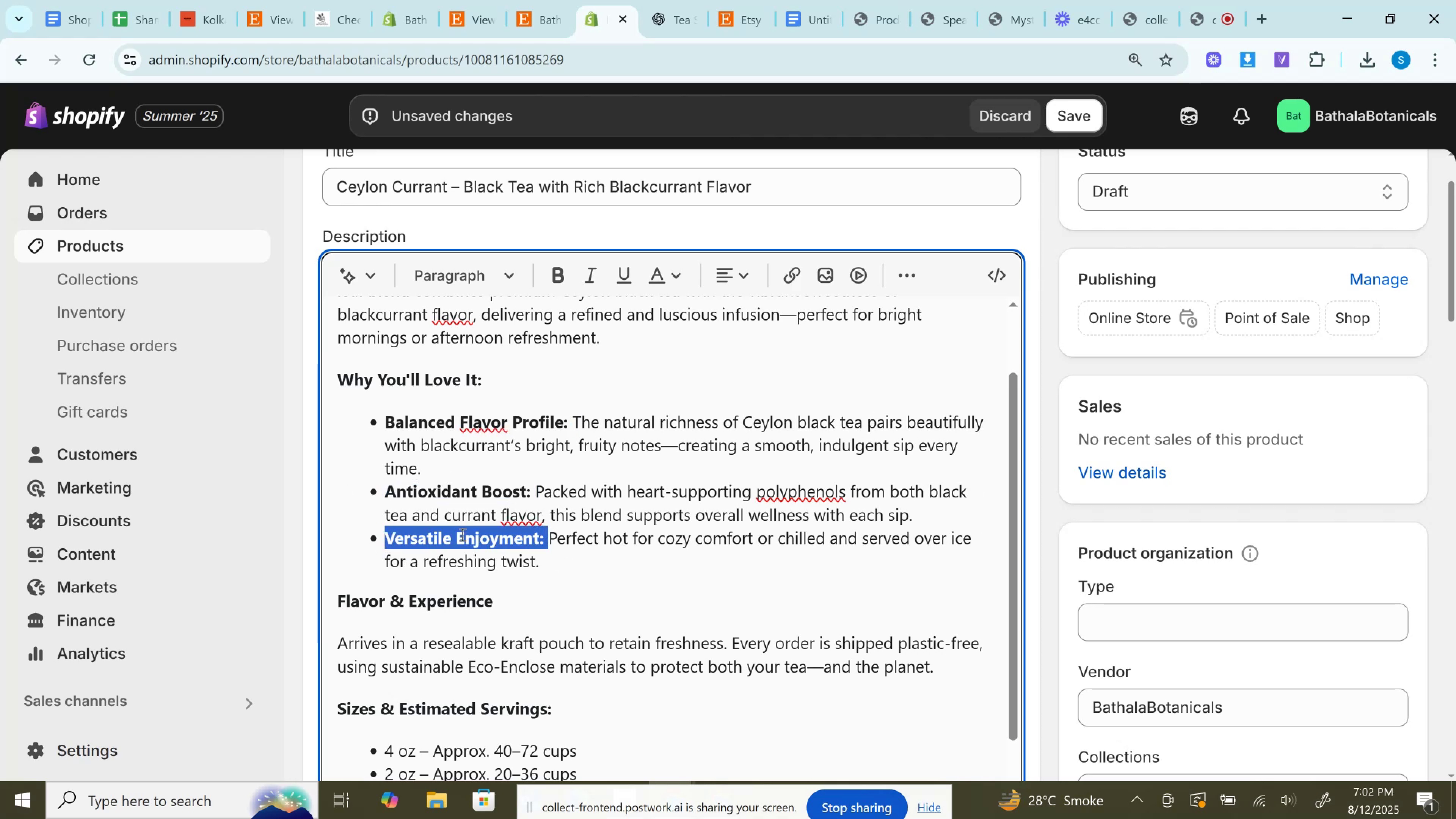 
scroll: coordinate [757, 653], scroll_direction: down, amount: 7.0
 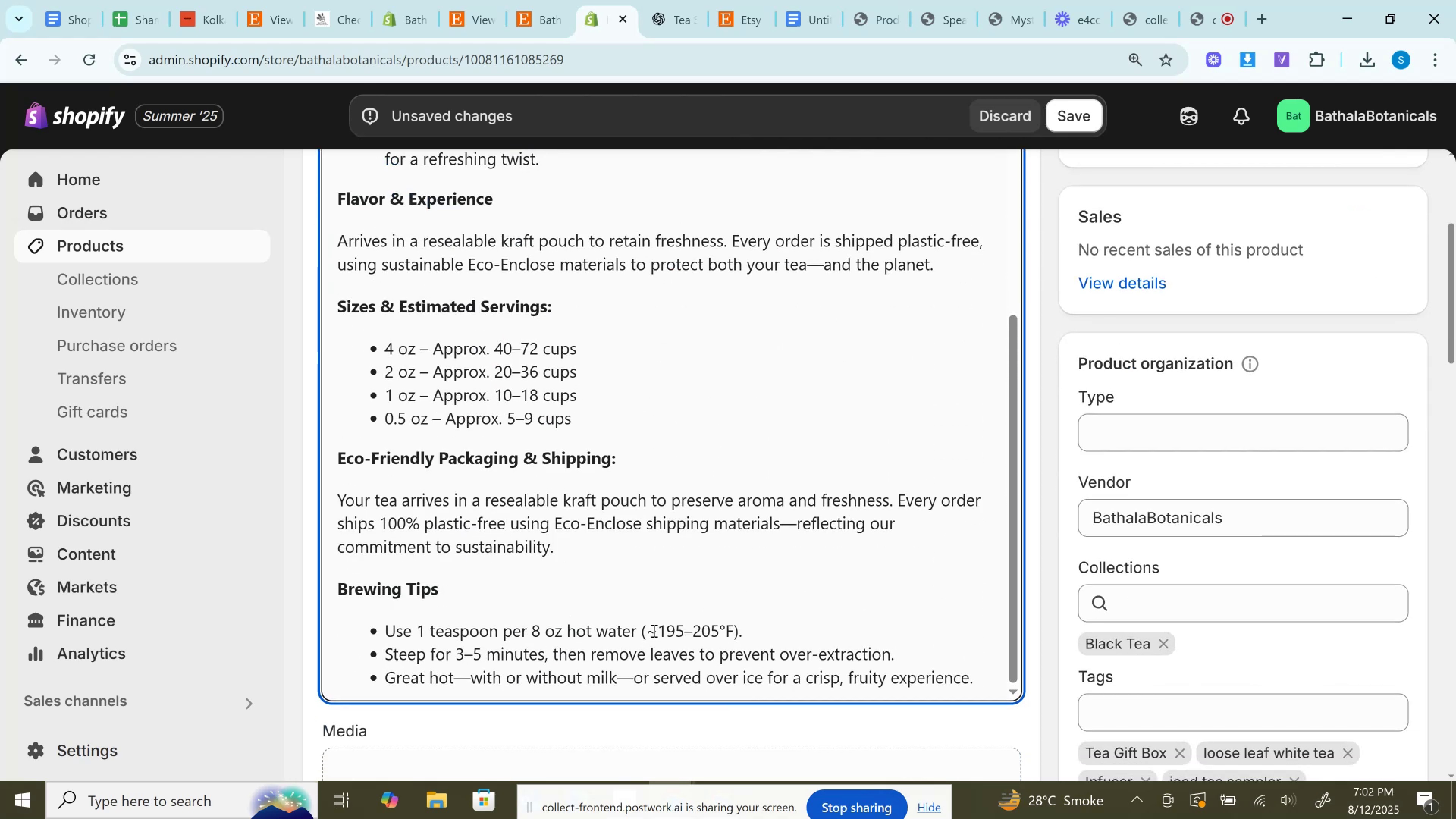 
scroll: coordinate [644, 627], scroll_direction: up, amount: 2.0
 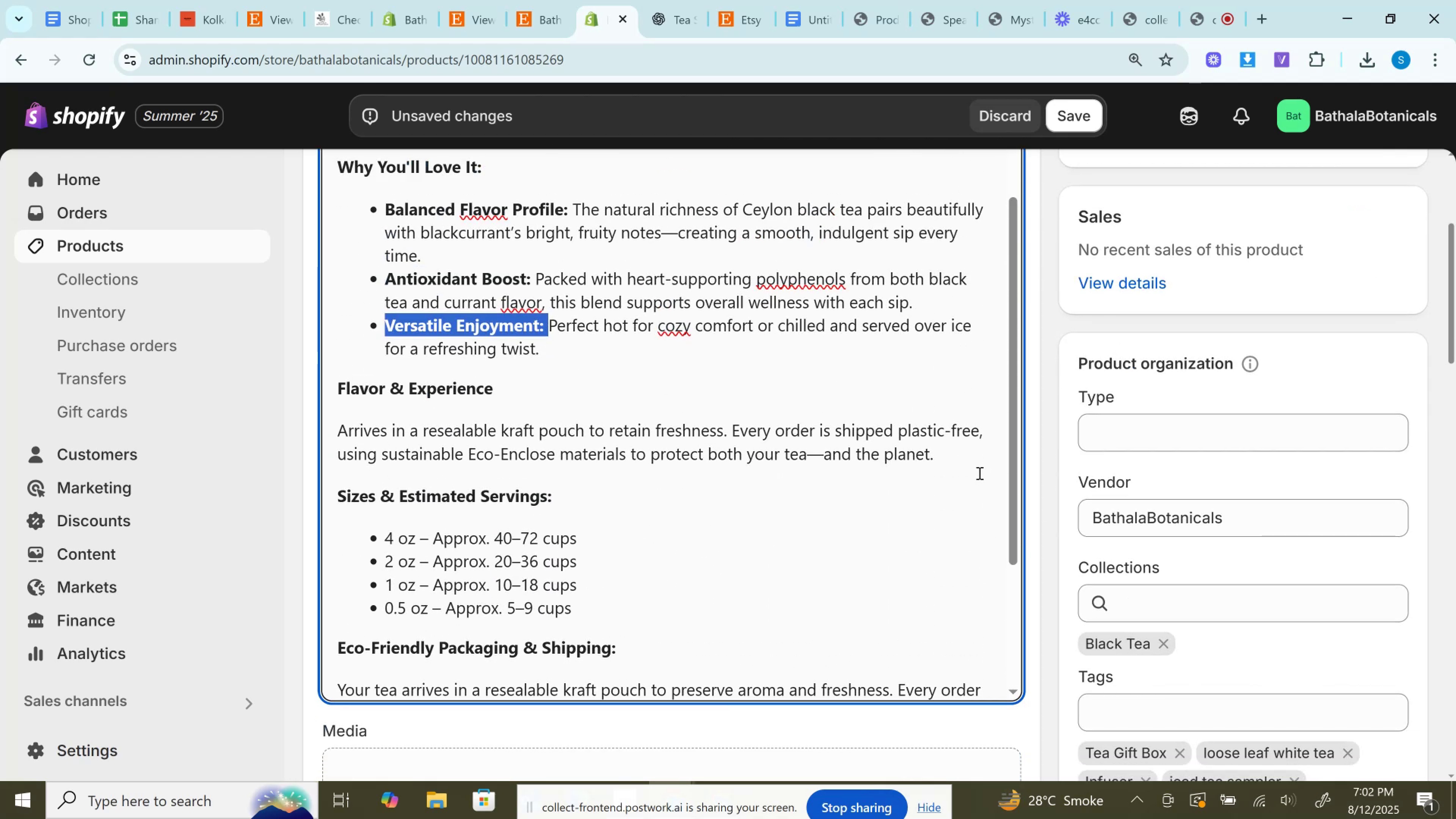 
left_click_drag(start_coordinate=[964, 462], to_coordinate=[246, 398])
 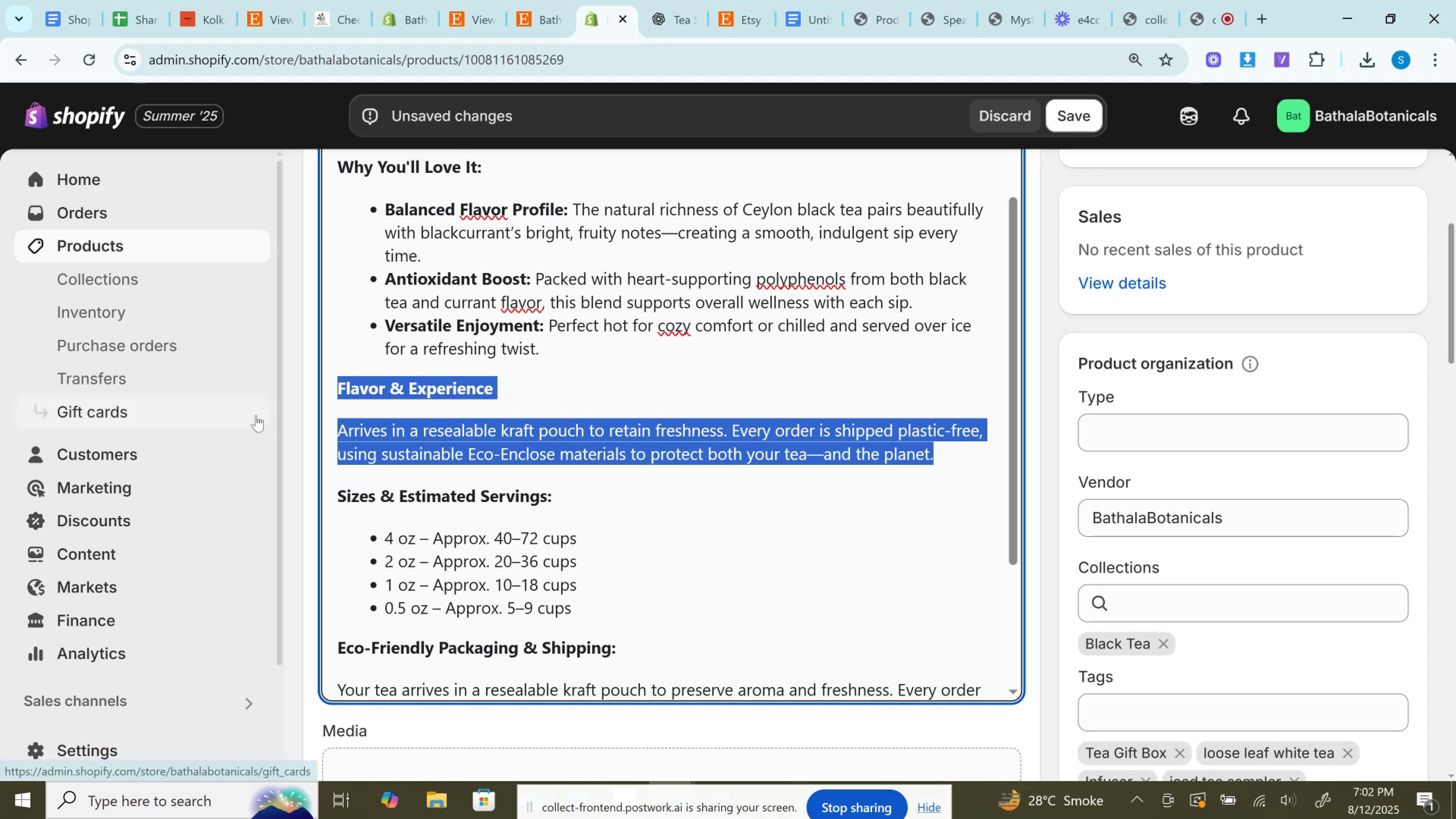 
key(Backspace)
 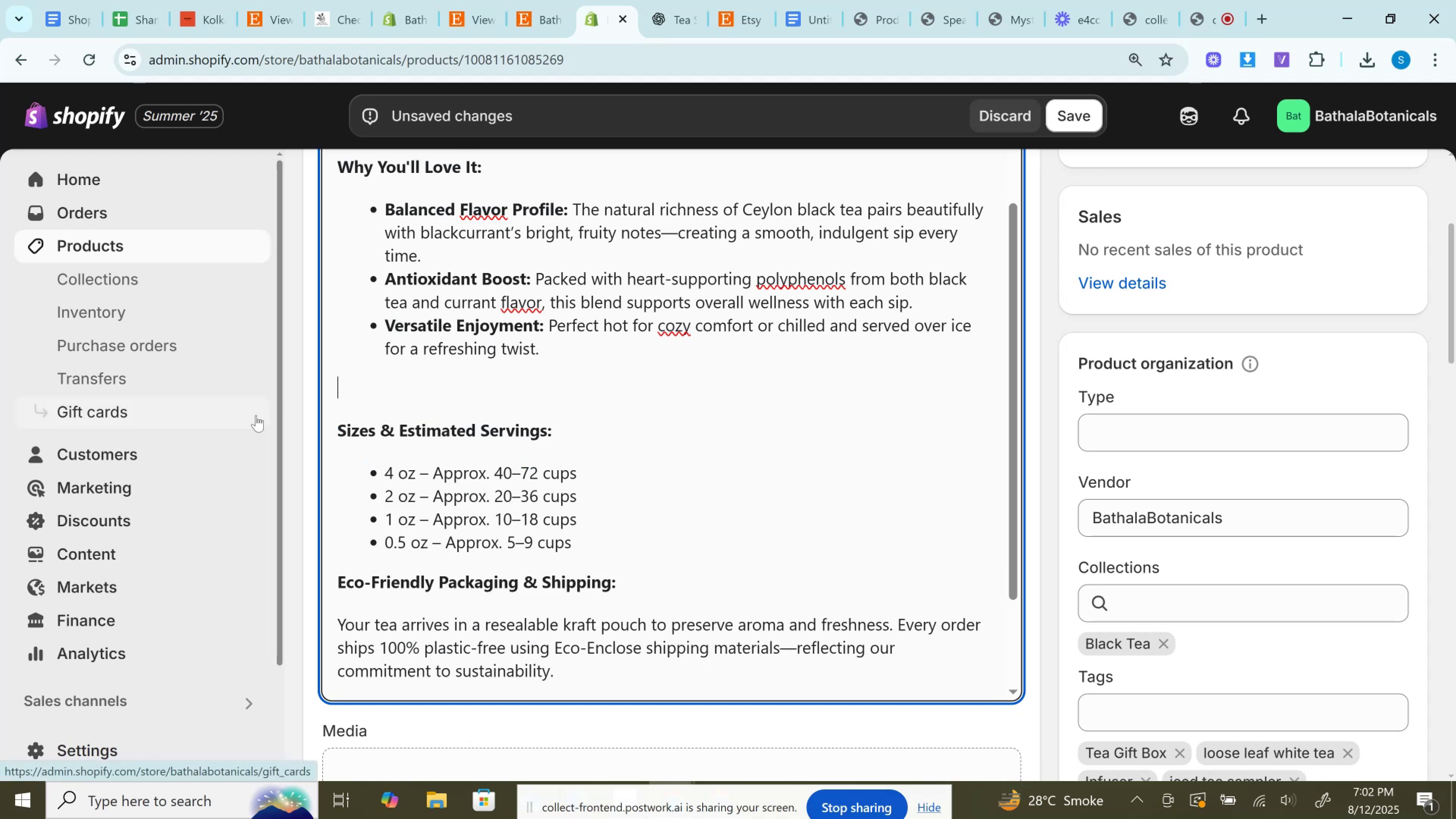 
key(Backspace)
 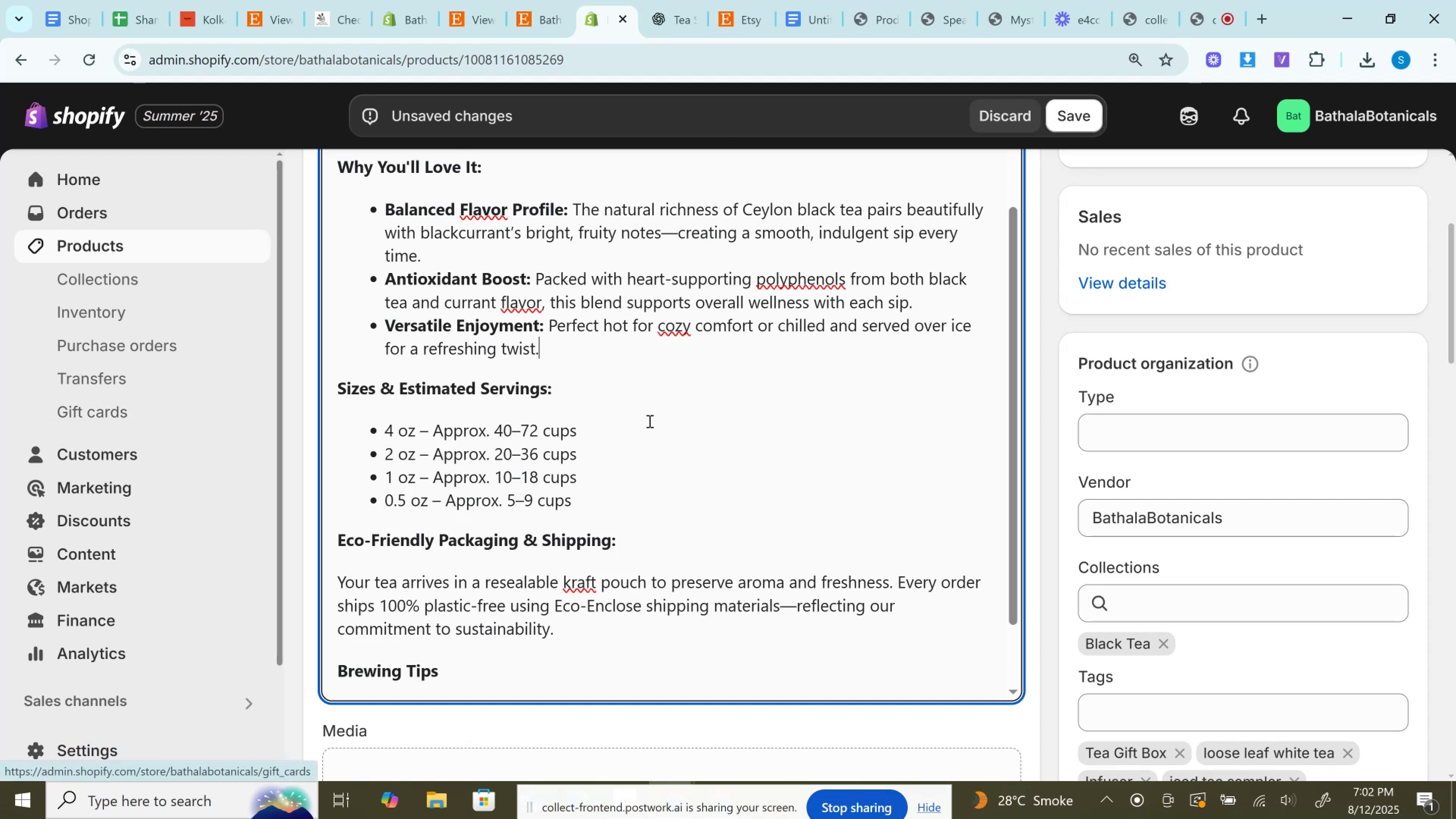 
scroll: coordinate [1187, 417], scroll_direction: down, amount: 3.0
 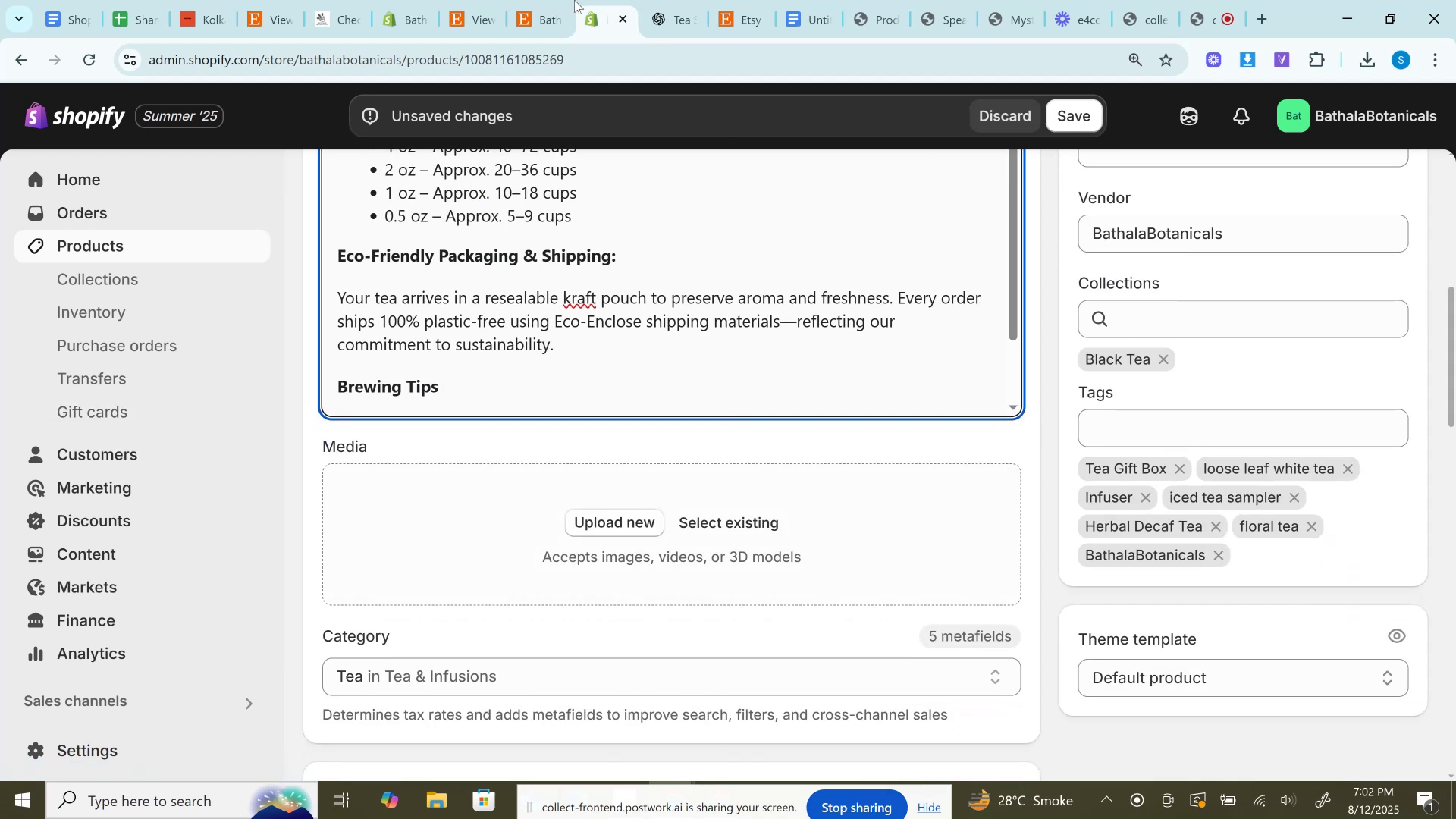 
left_click([563, 0])
 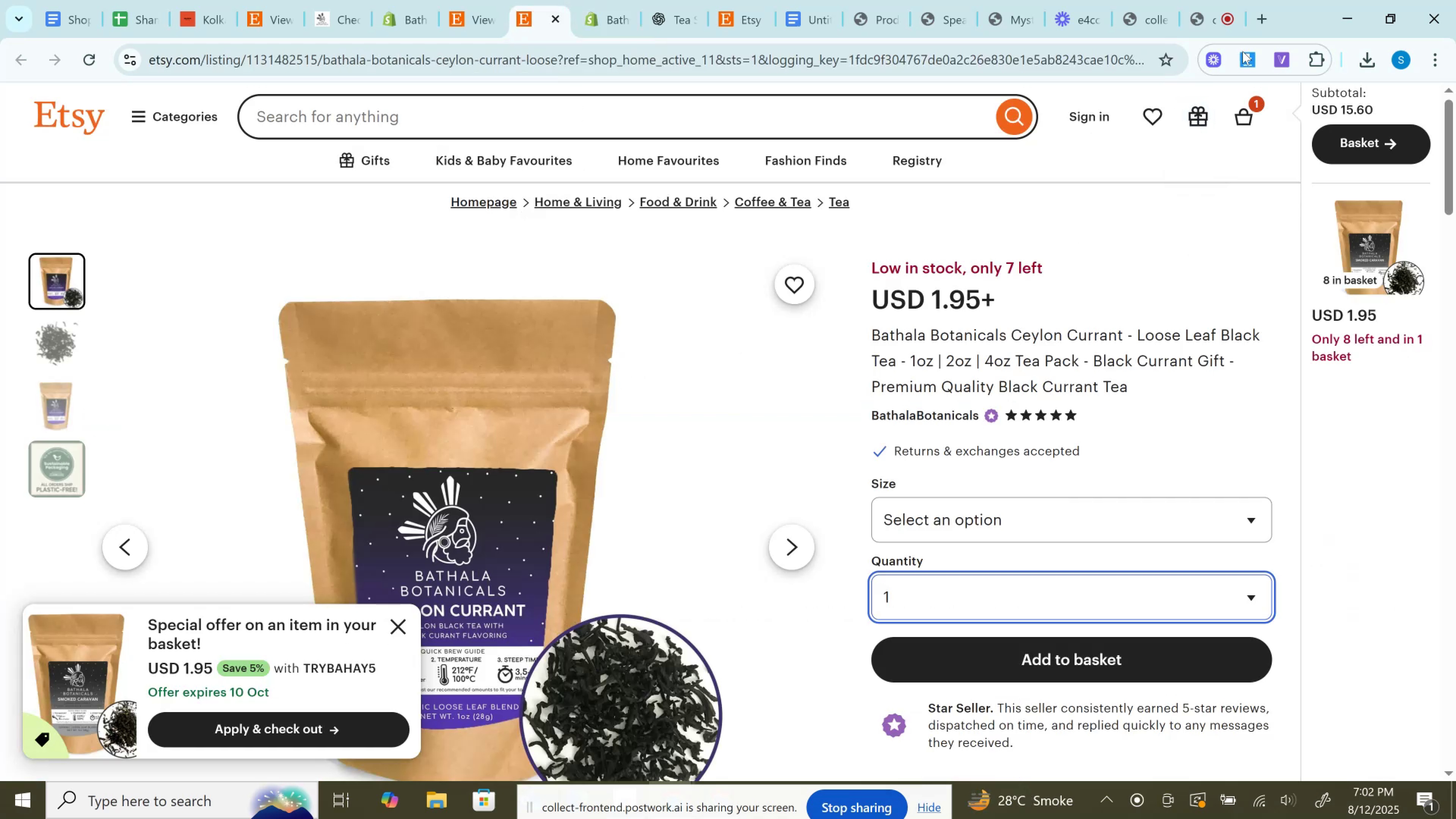 
left_click([1244, 52])
 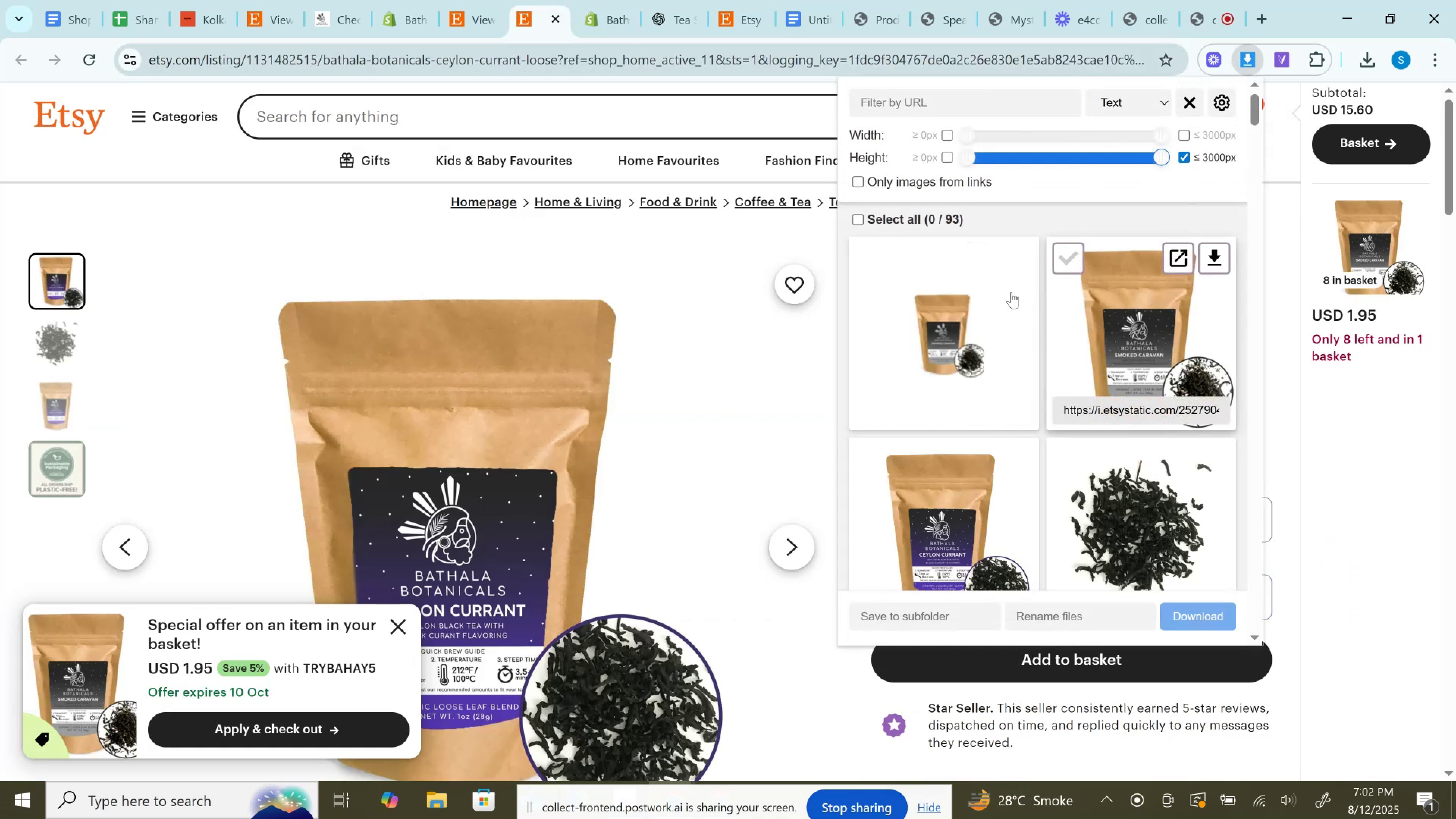 
scroll: coordinate [984, 368], scroll_direction: down, amount: 4.0
 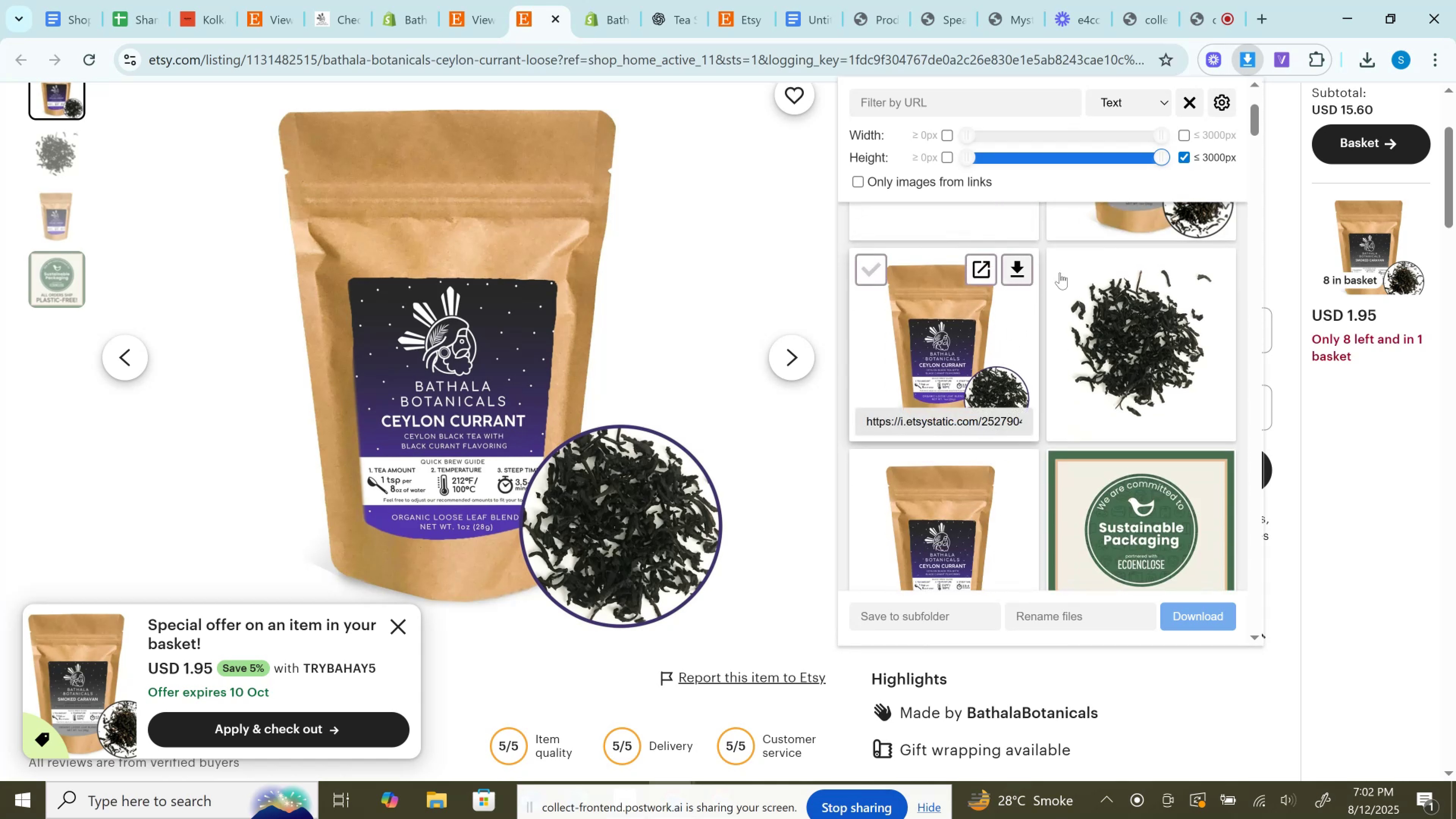 
left_click([1207, 268])
 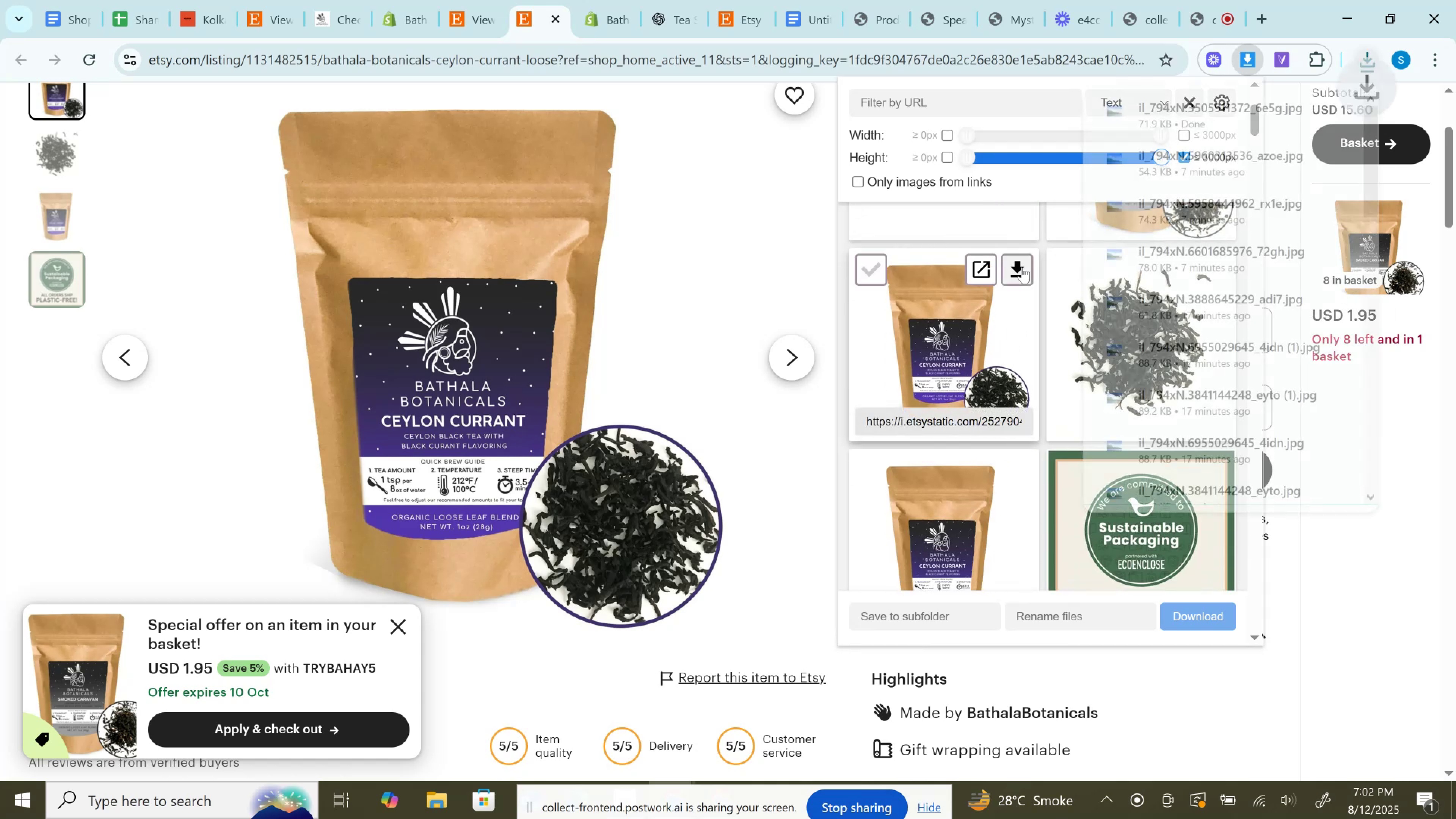 
left_click([1022, 267])
 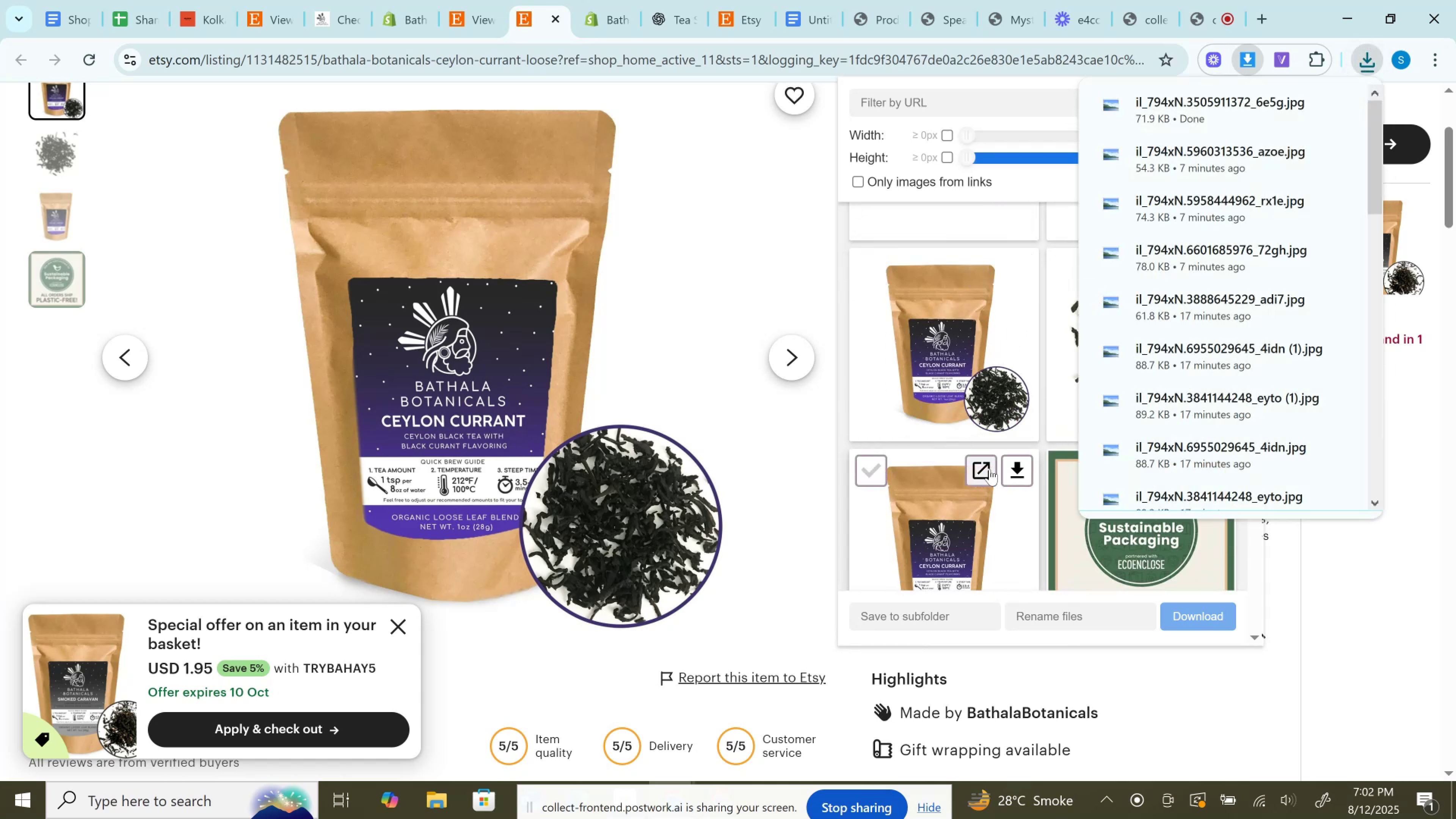 
left_click([1015, 464])
 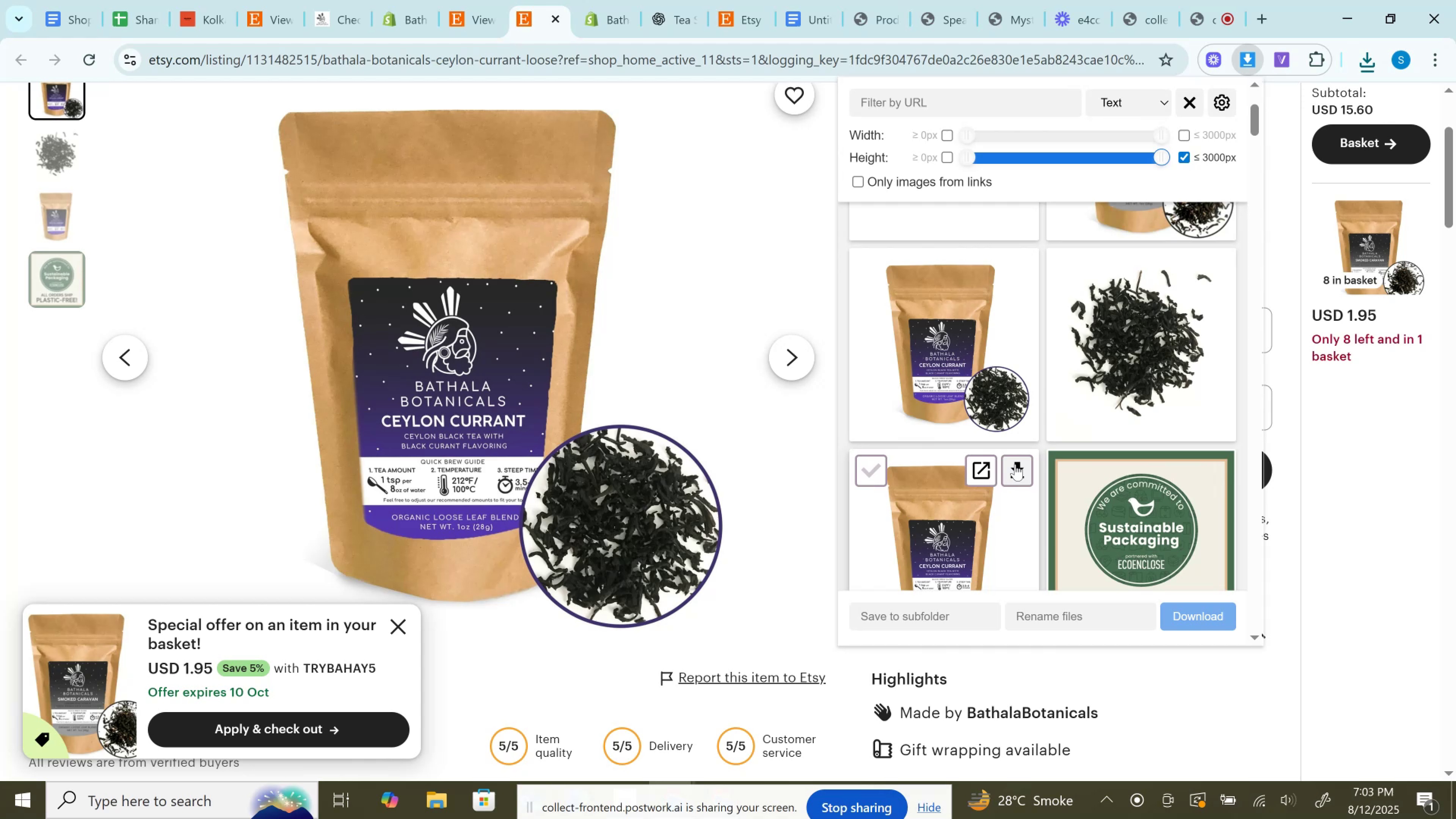 
wait(24.34)
 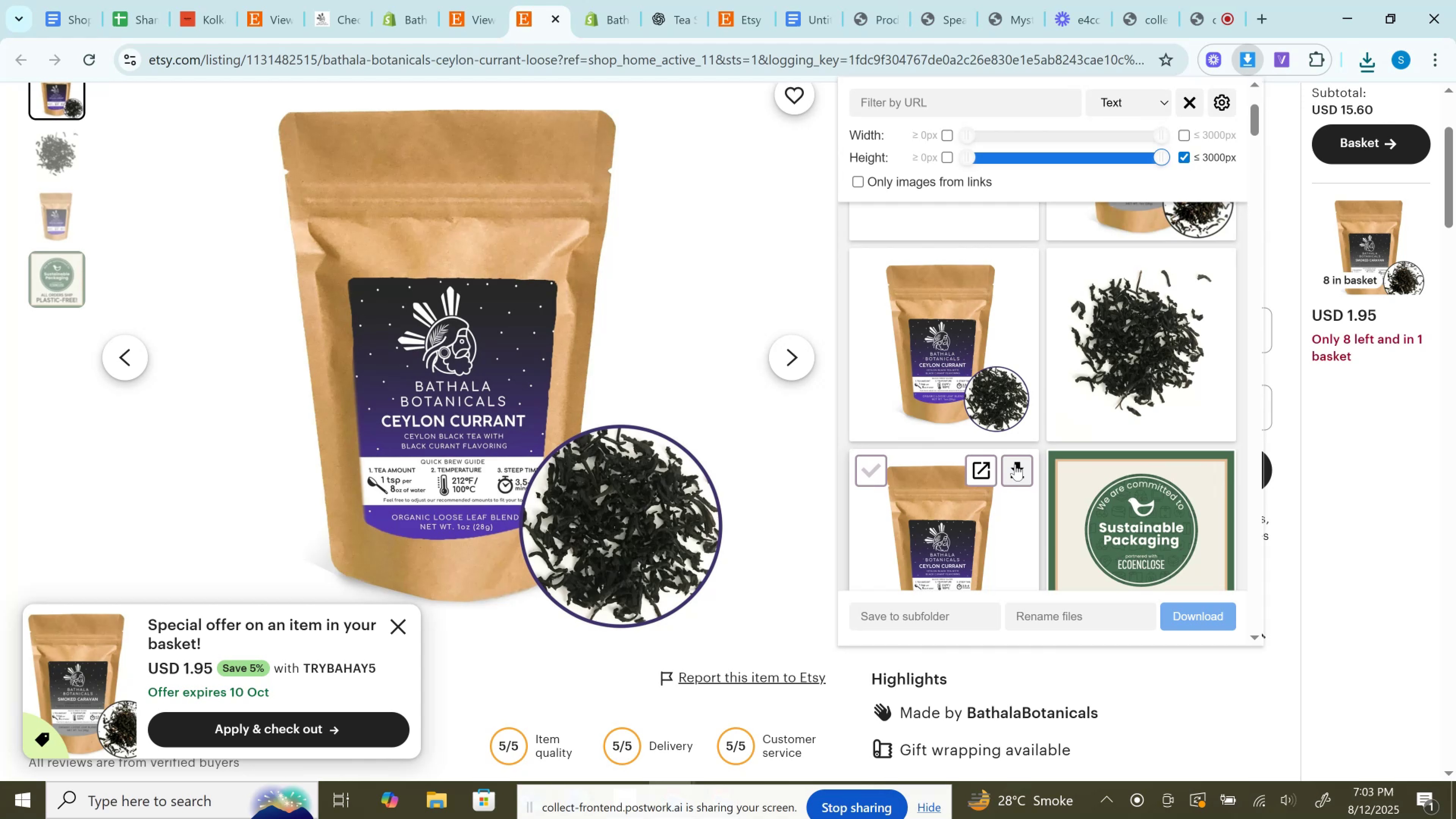 
left_click([626, 0])
 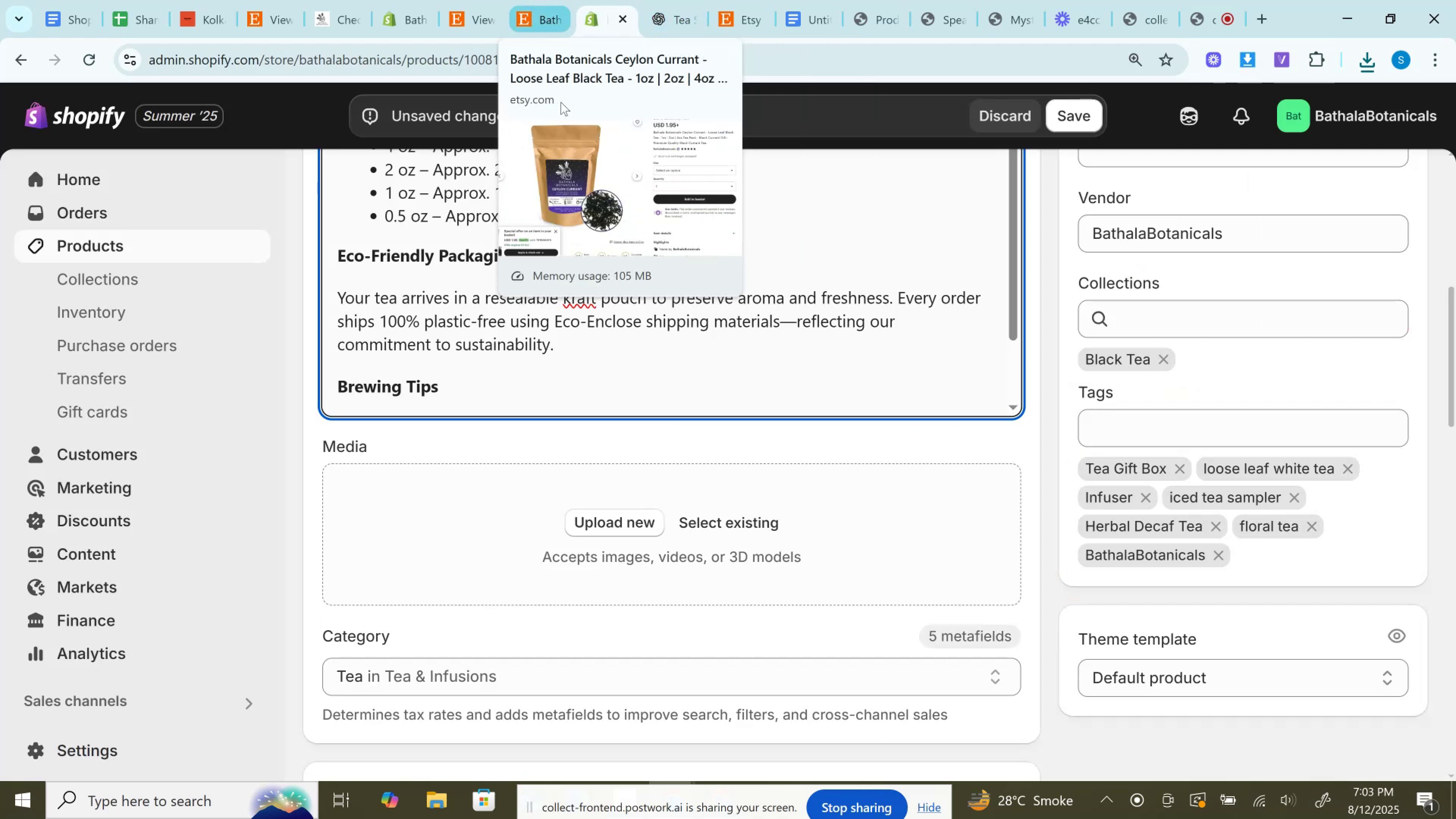 
left_click([613, 514])
 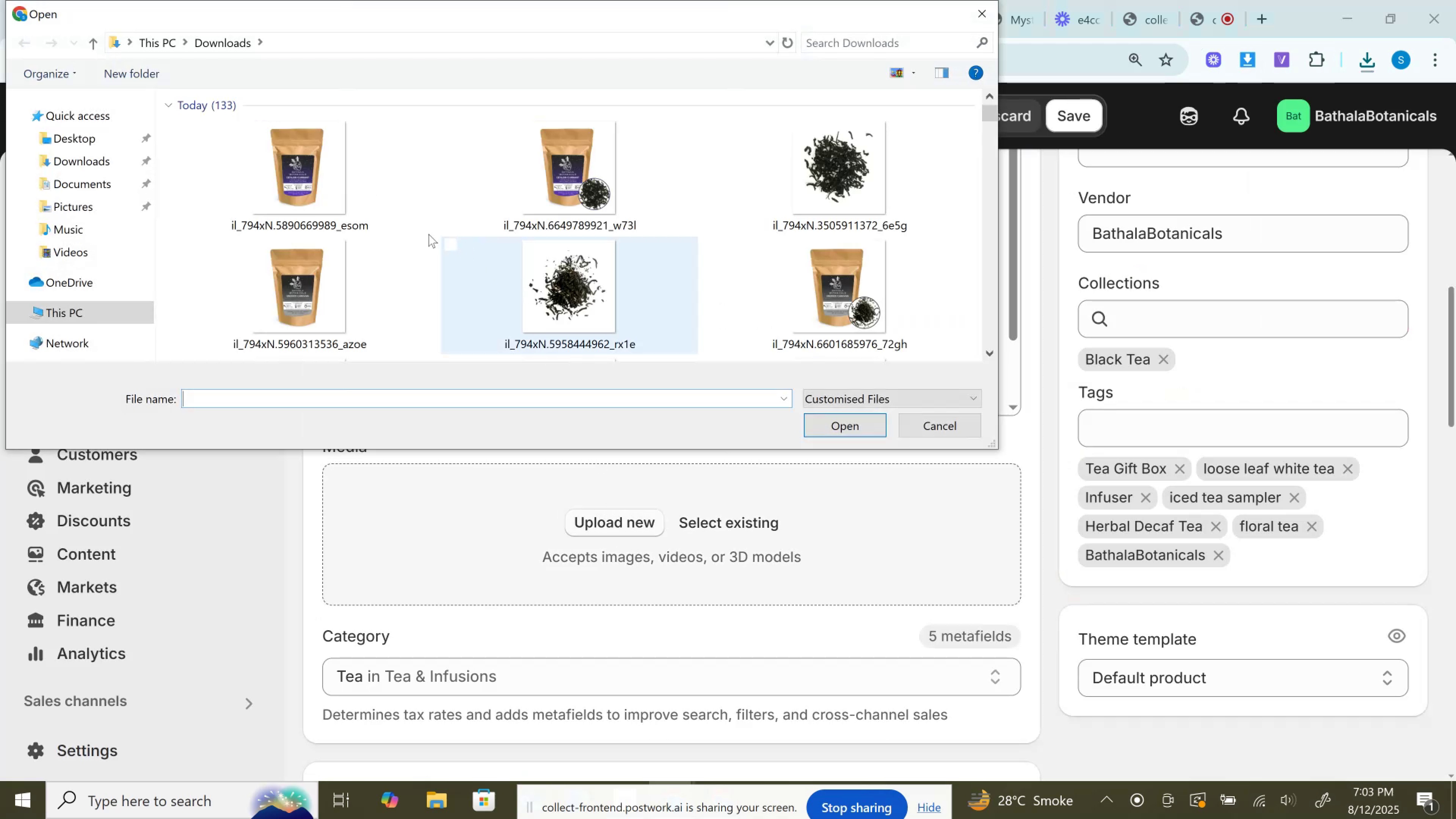 
left_click([303, 196])
 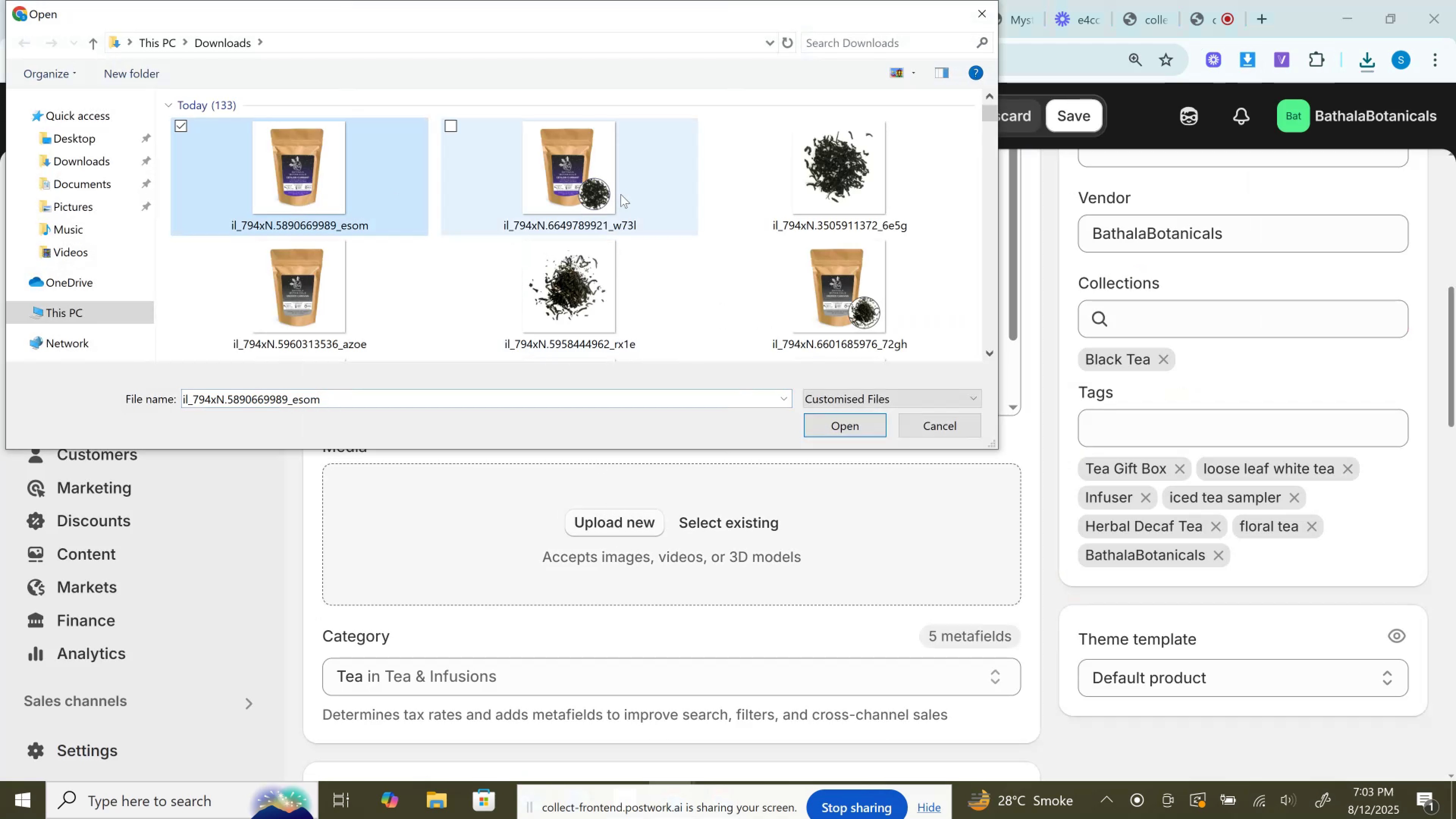 
hold_key(key=ControlLeft, duration=1.24)
left_click([641, 194])
 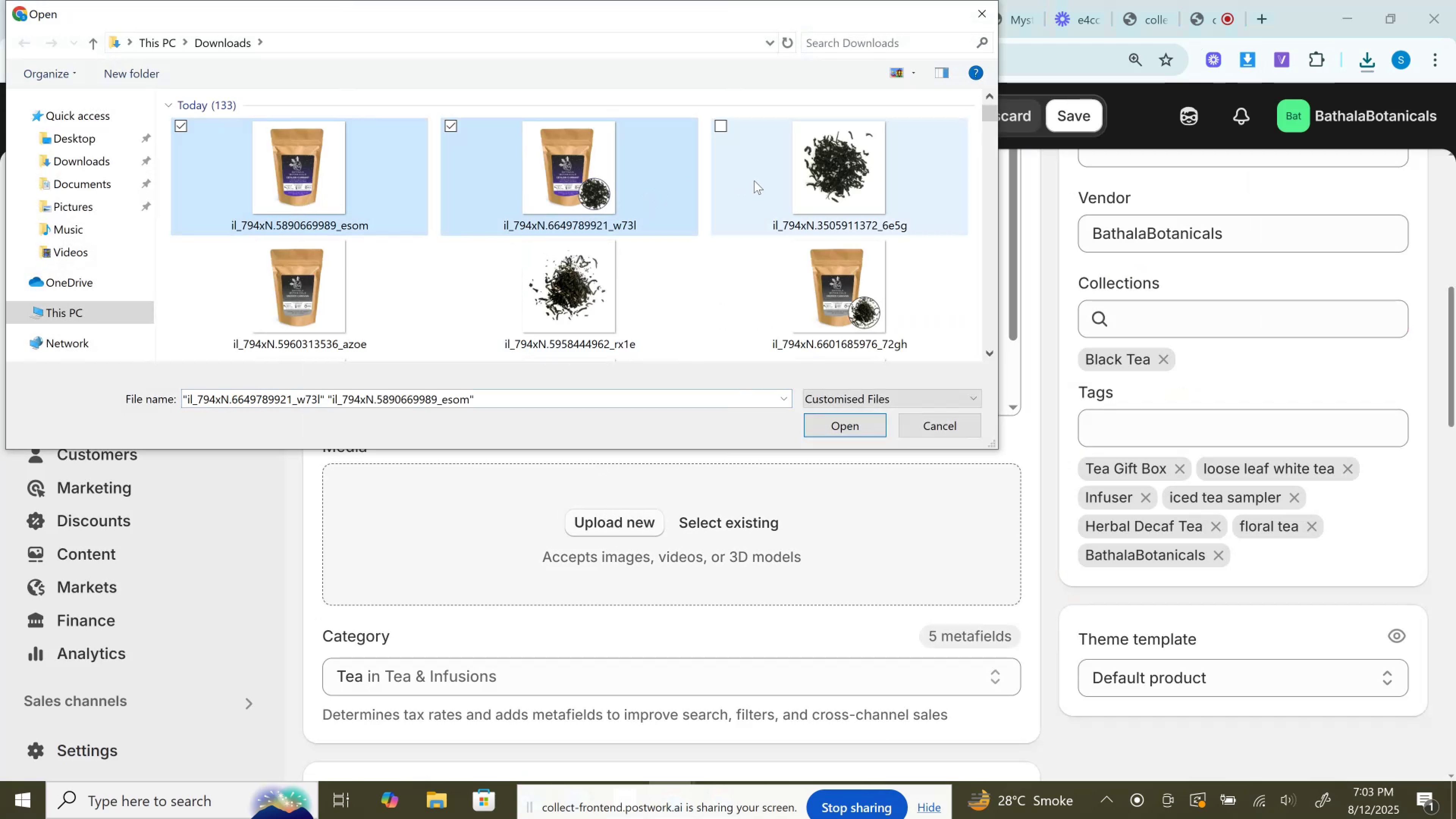 
double_click([754, 180])
 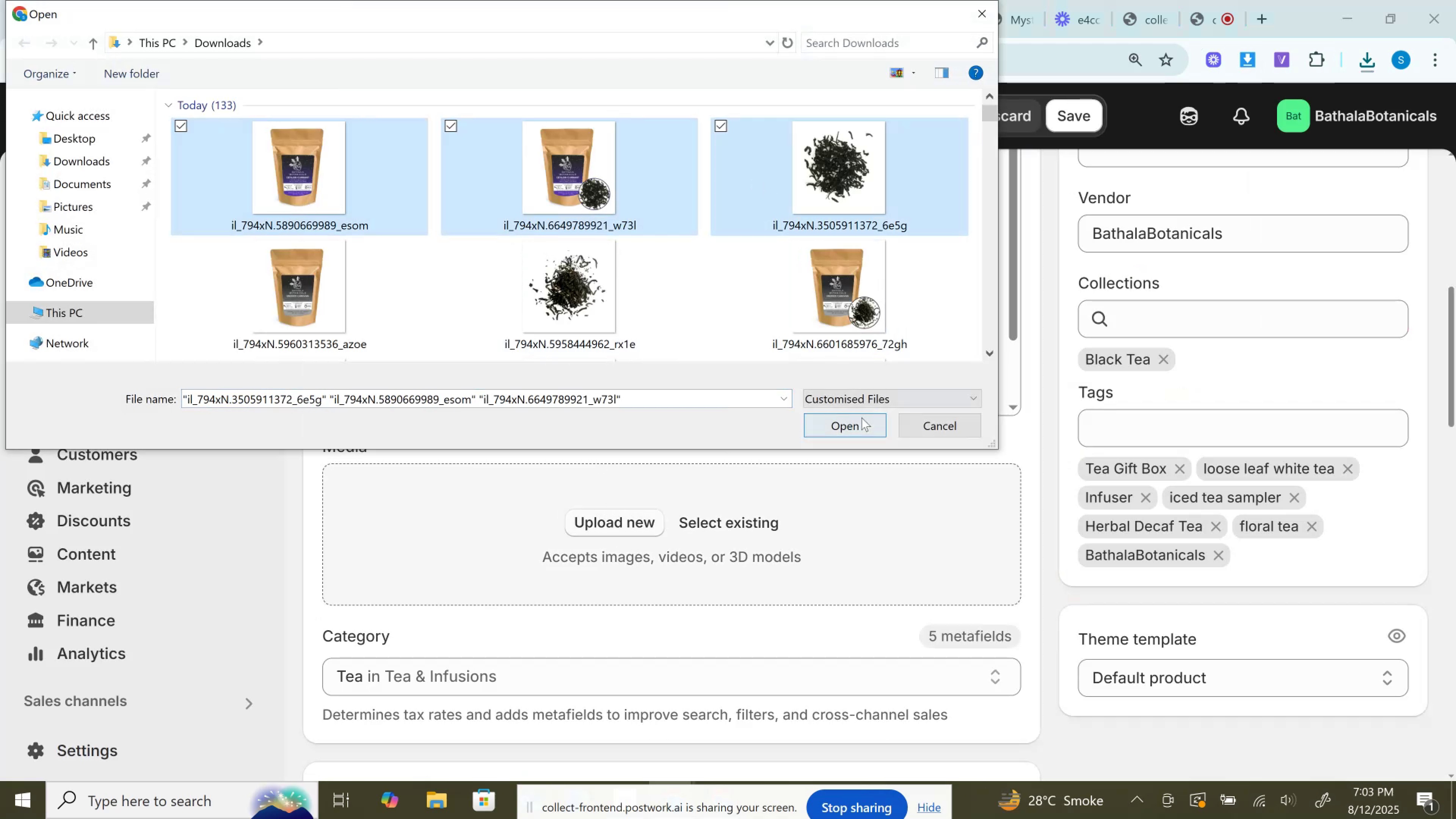 
left_click([863, 421])
 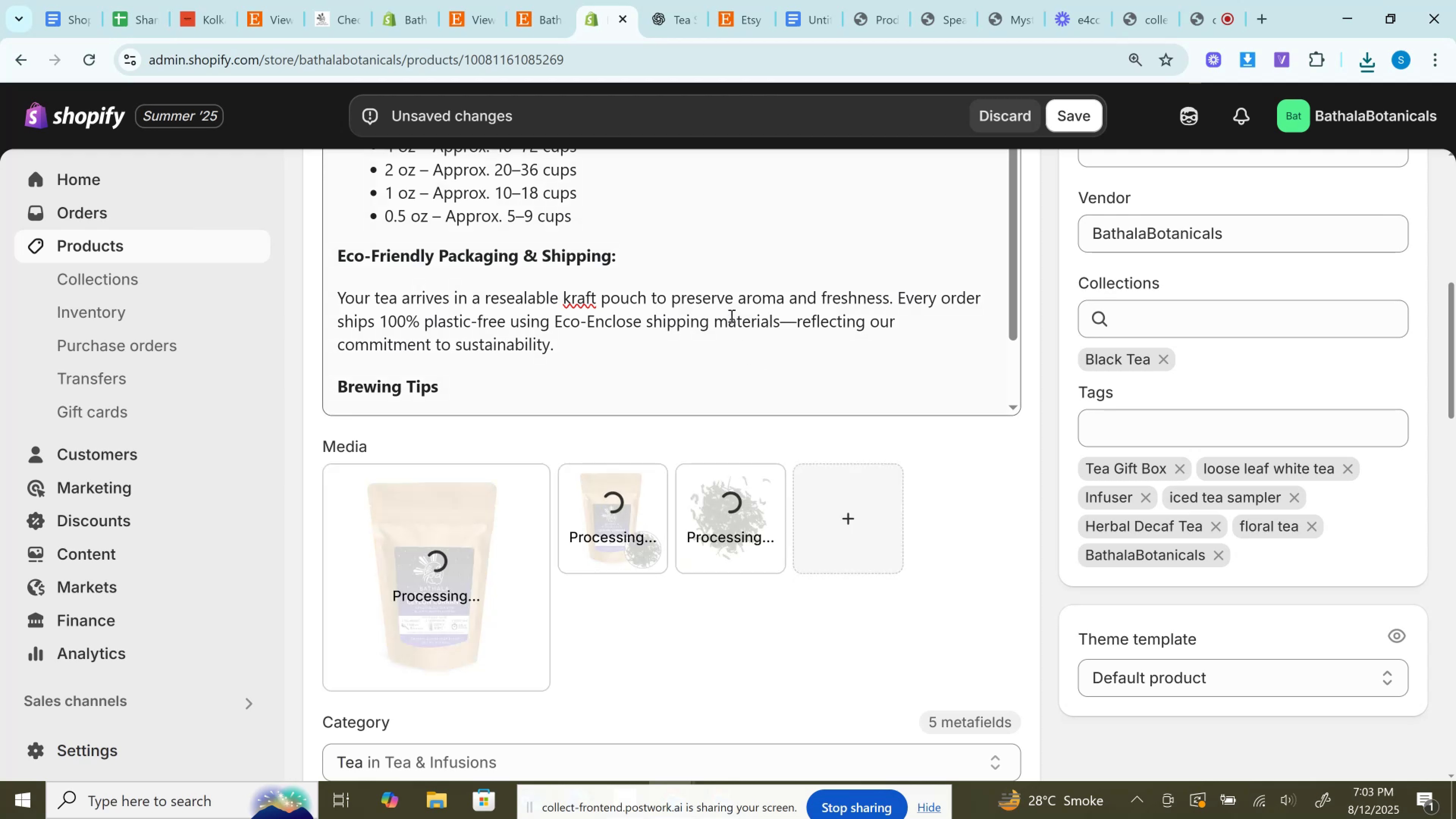 
wait(6.6)
 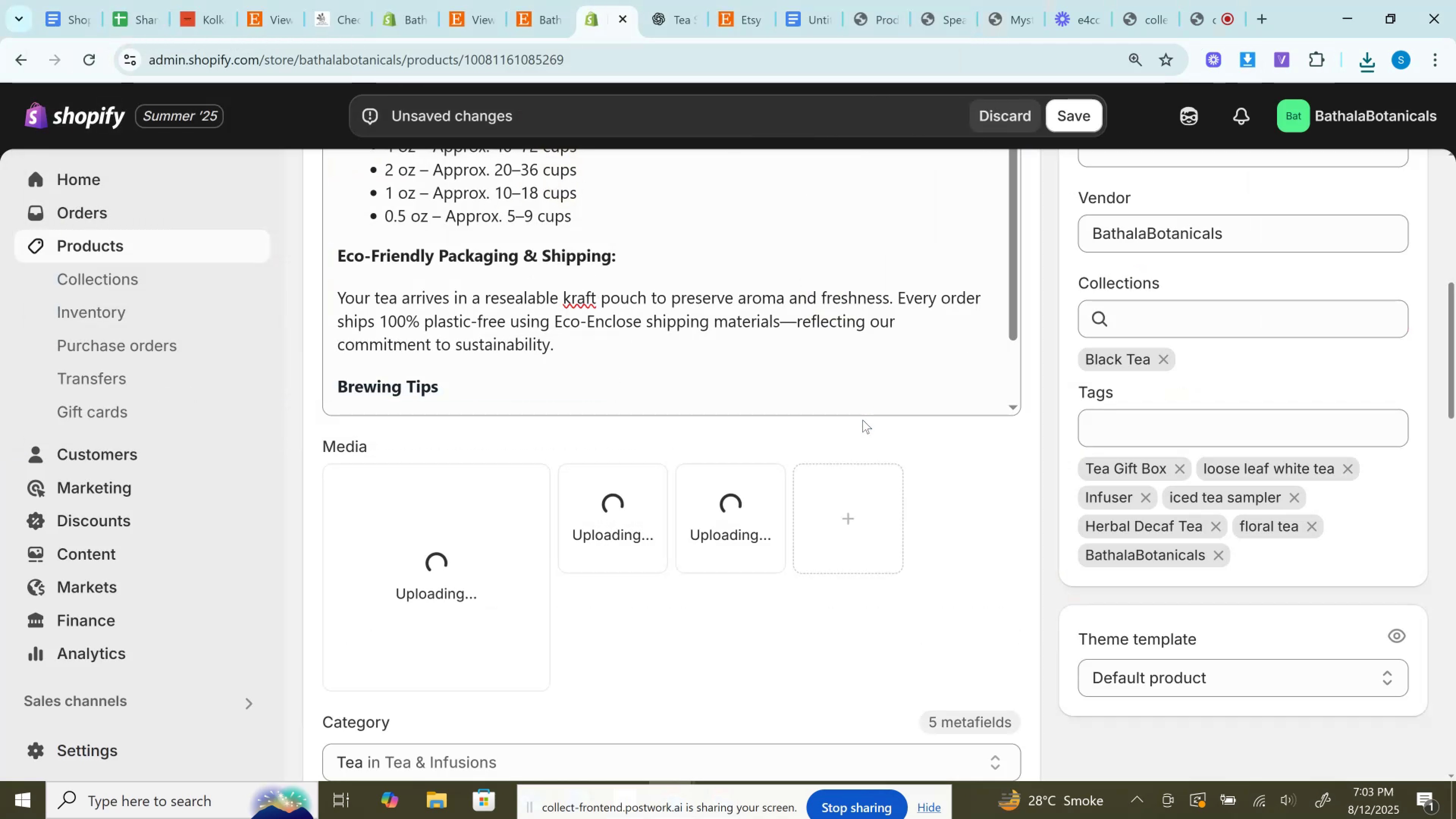 
left_click_drag(start_coordinate=[622, 542], to_coordinate=[459, 559])
 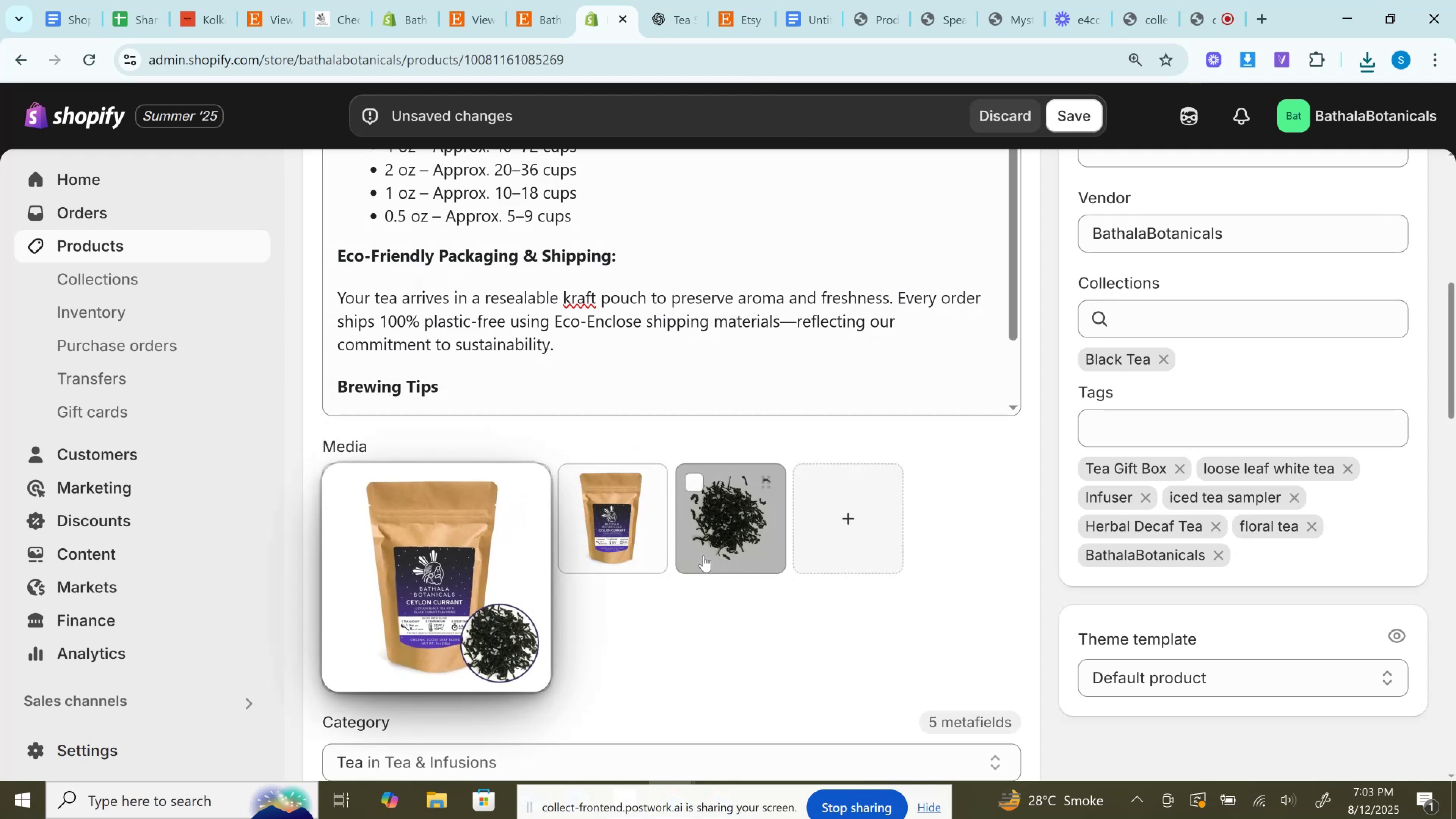 
left_click_drag(start_coordinate=[709, 550], to_coordinate=[612, 549])
 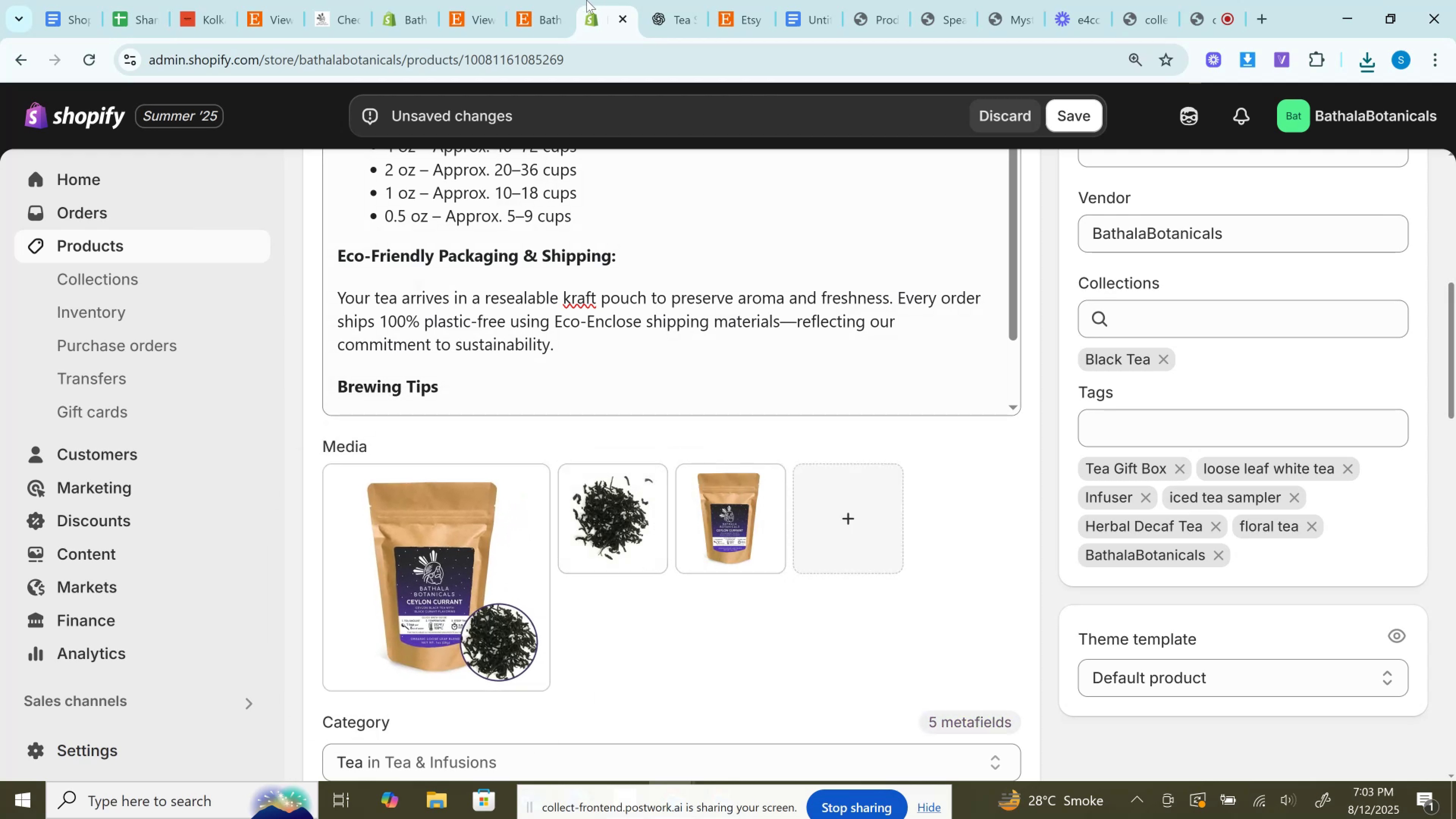 
left_click([541, 0])
 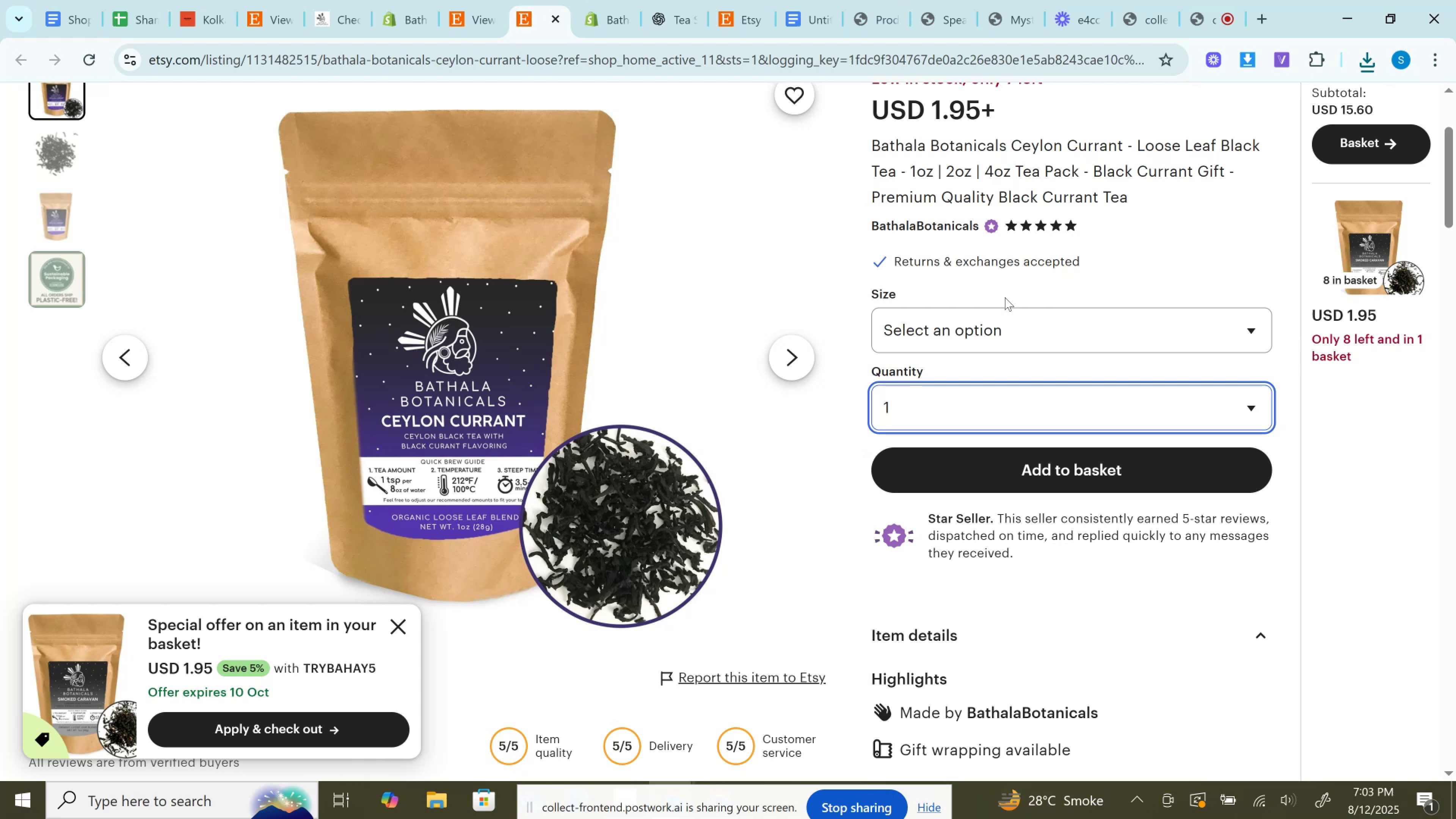 
left_click([1010, 400])
 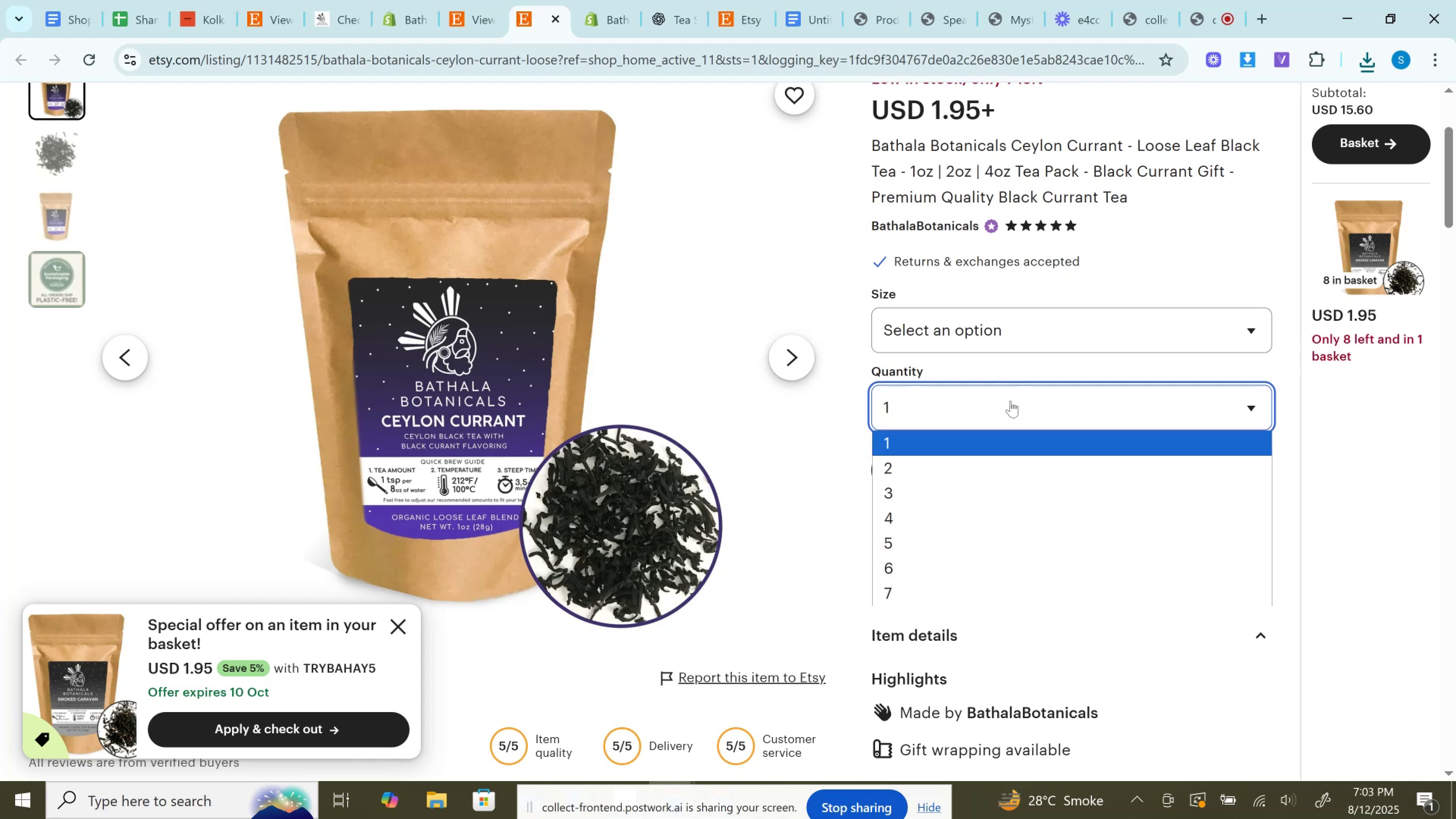 
left_click([1010, 401])
 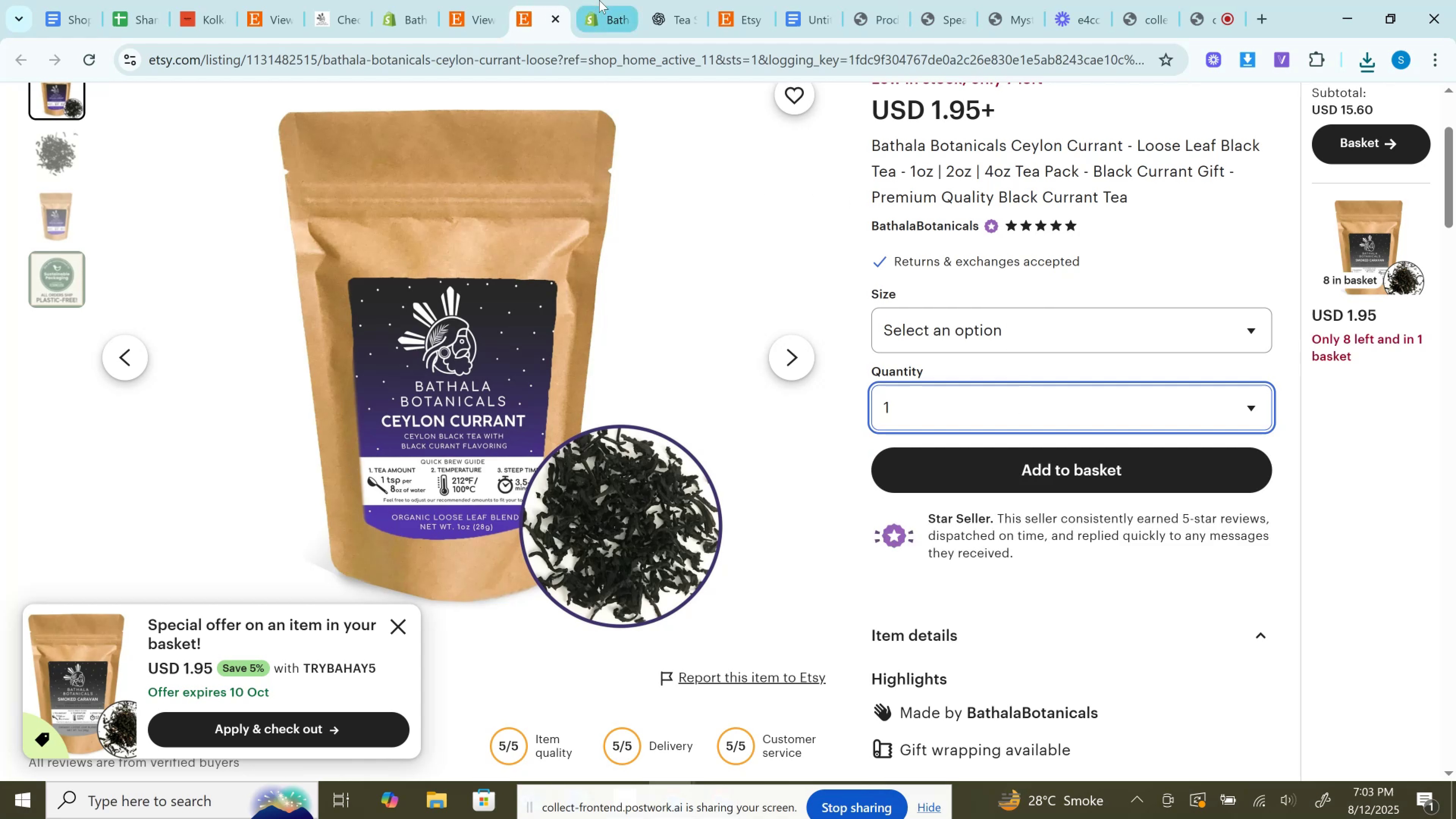 
left_click([599, 0])
 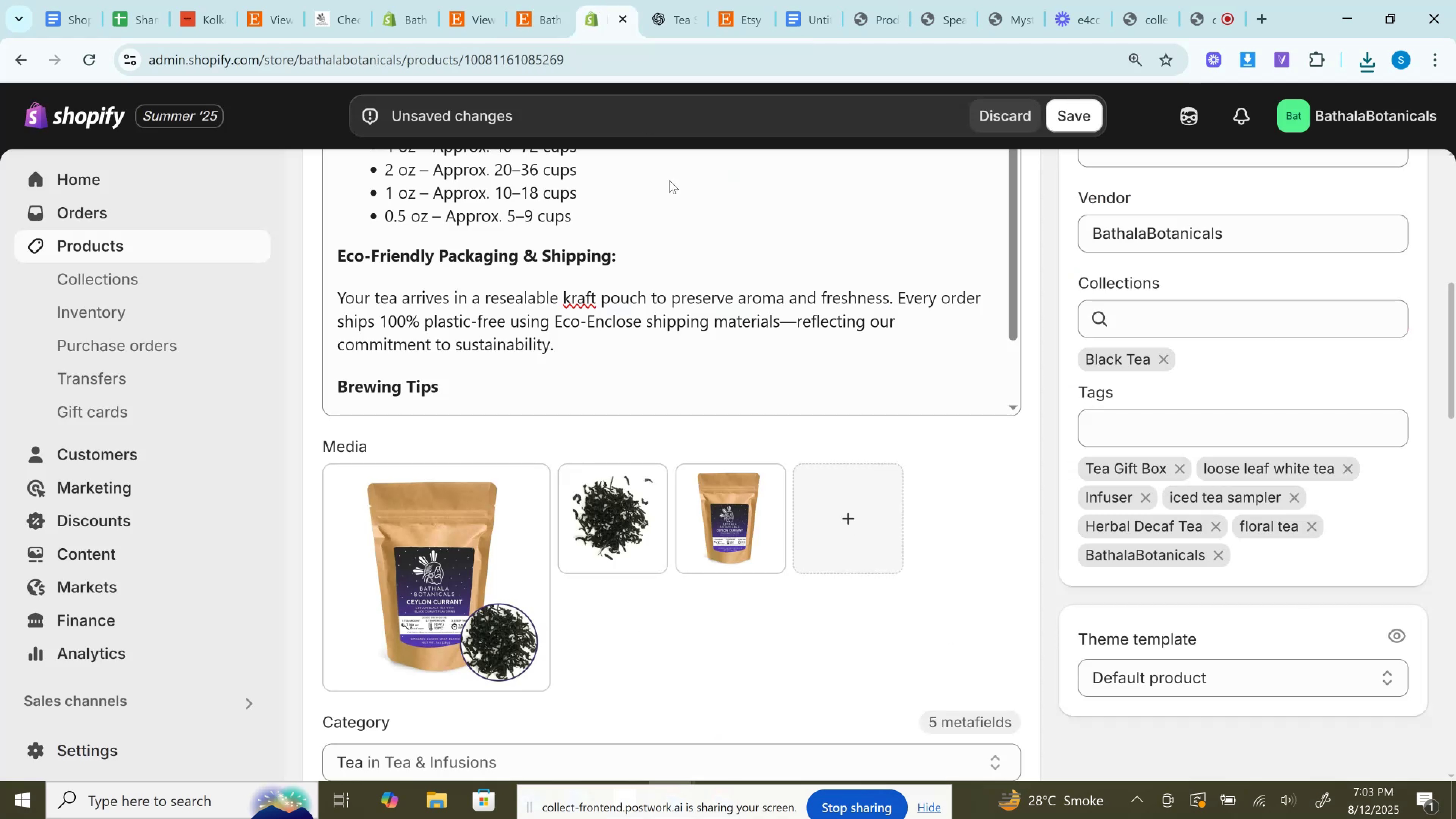 
scroll: coordinate [725, 473], scroll_direction: down, amount: 3.0
 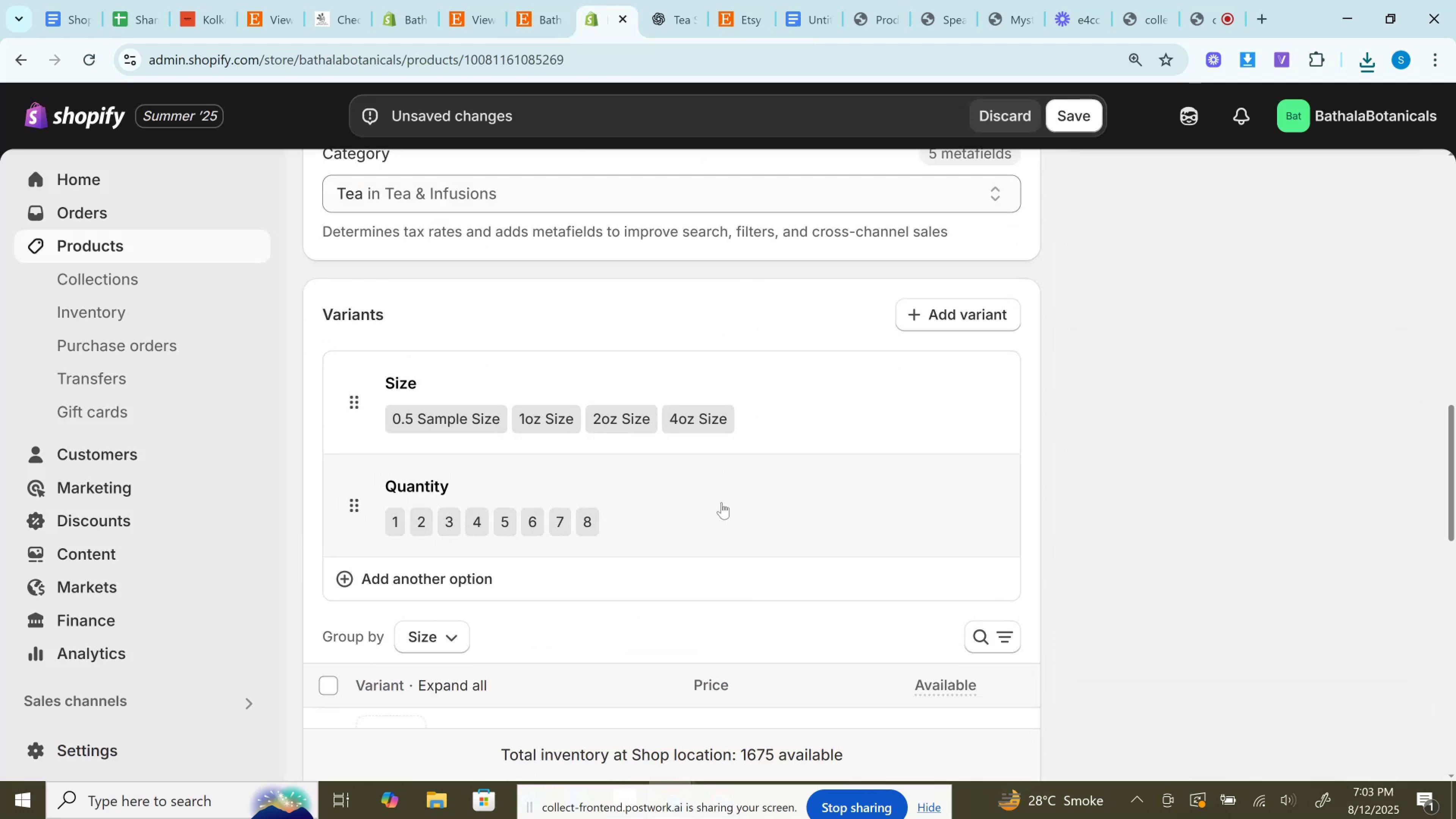 
left_click([722, 505])
 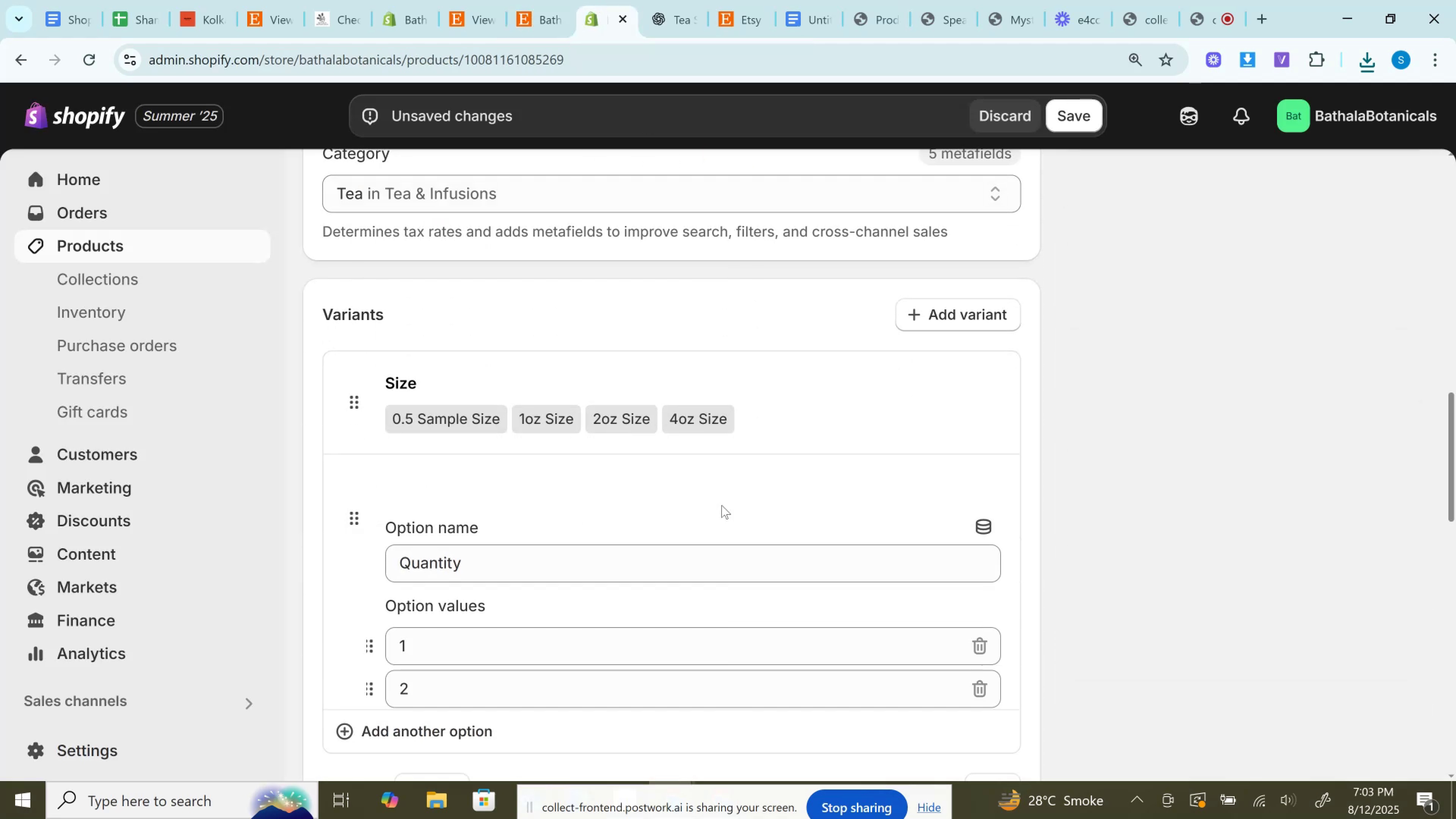 
scroll: coordinate [722, 505], scroll_direction: down, amount: 3.0
 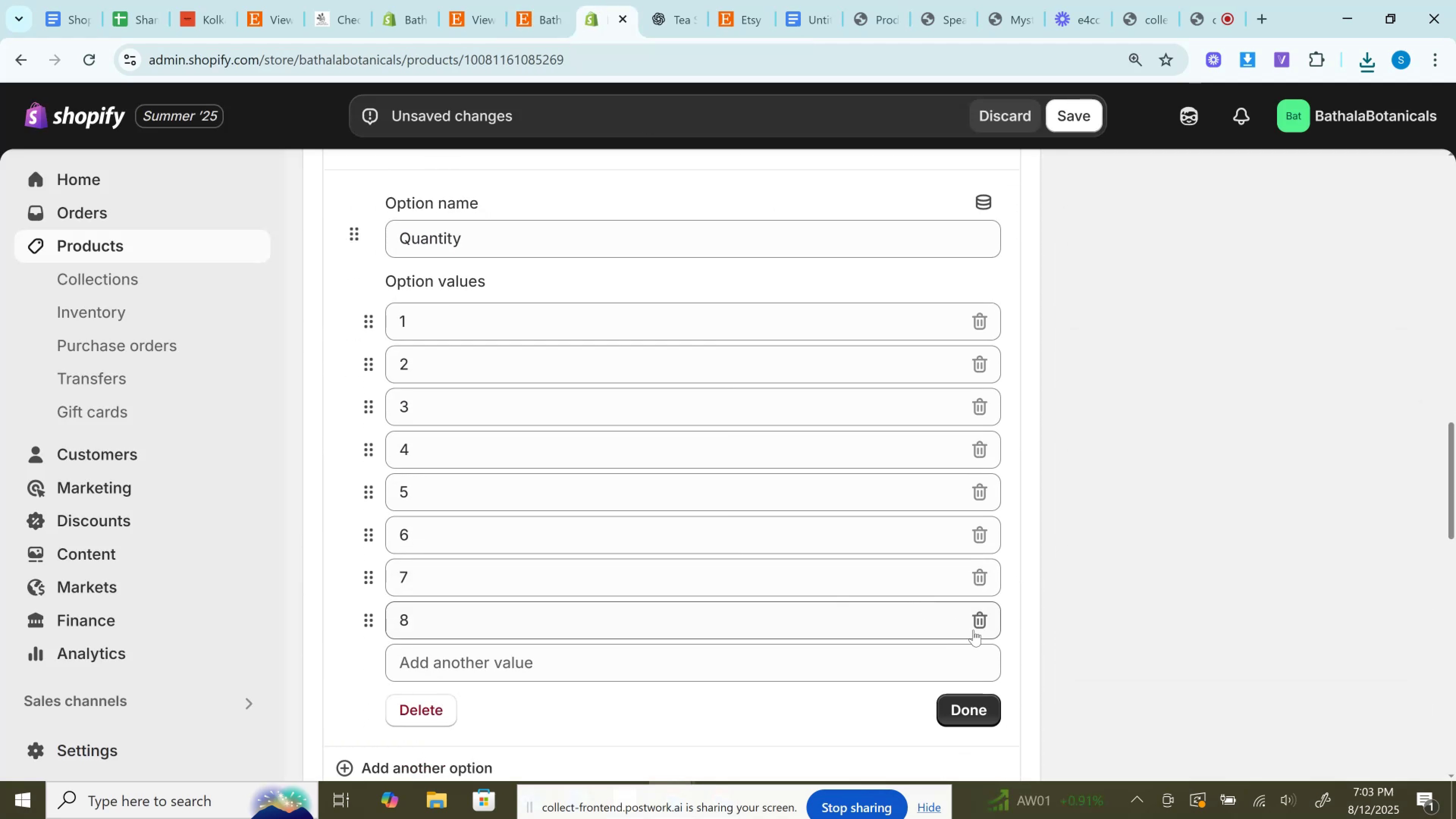 
left_click([980, 621])
 